 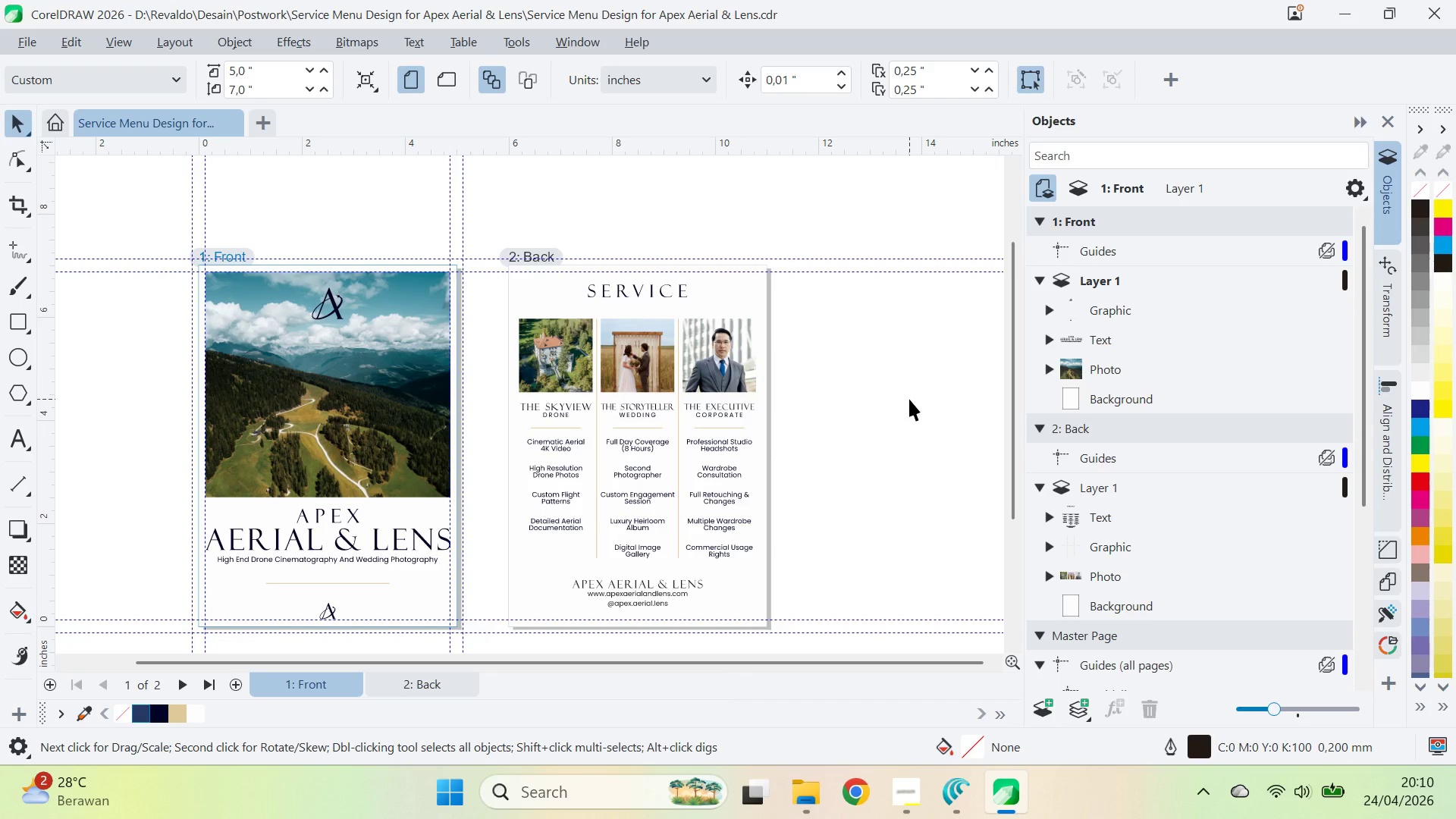 
type(qv)
 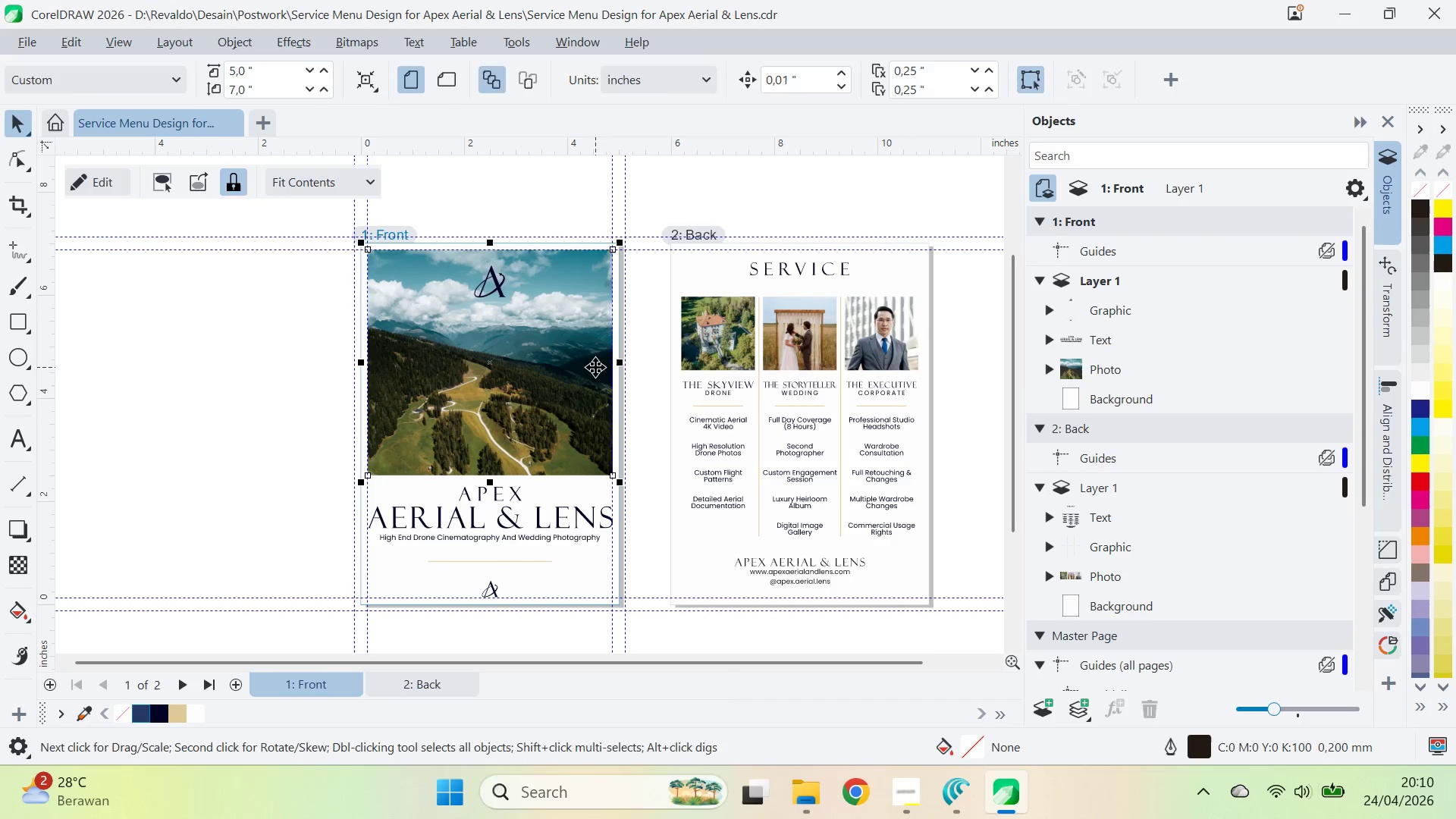 
left_click_drag(start_coordinate=[736, 388], to_coordinate=[899, 366])
 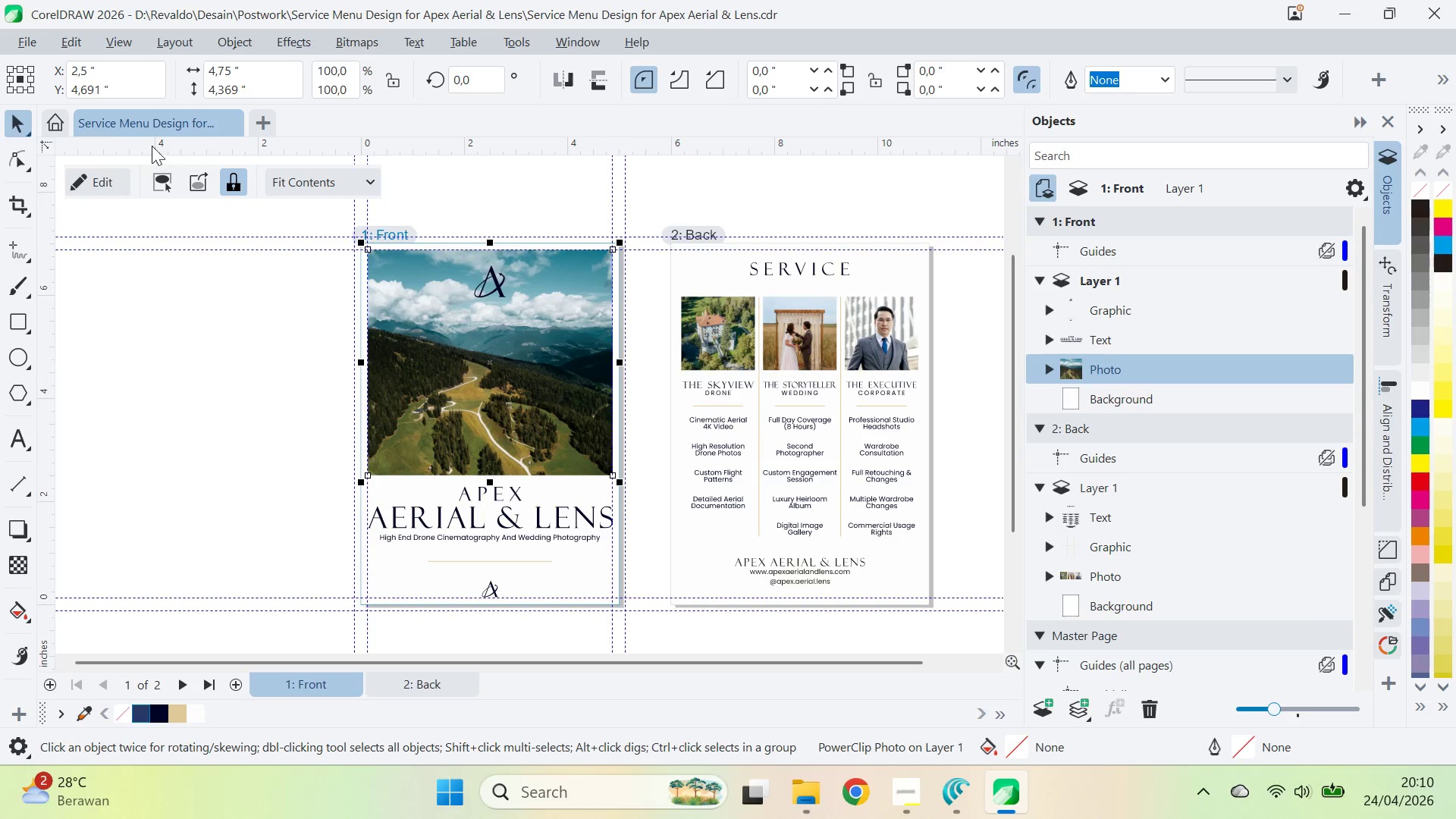 
left_click([89, 192])
 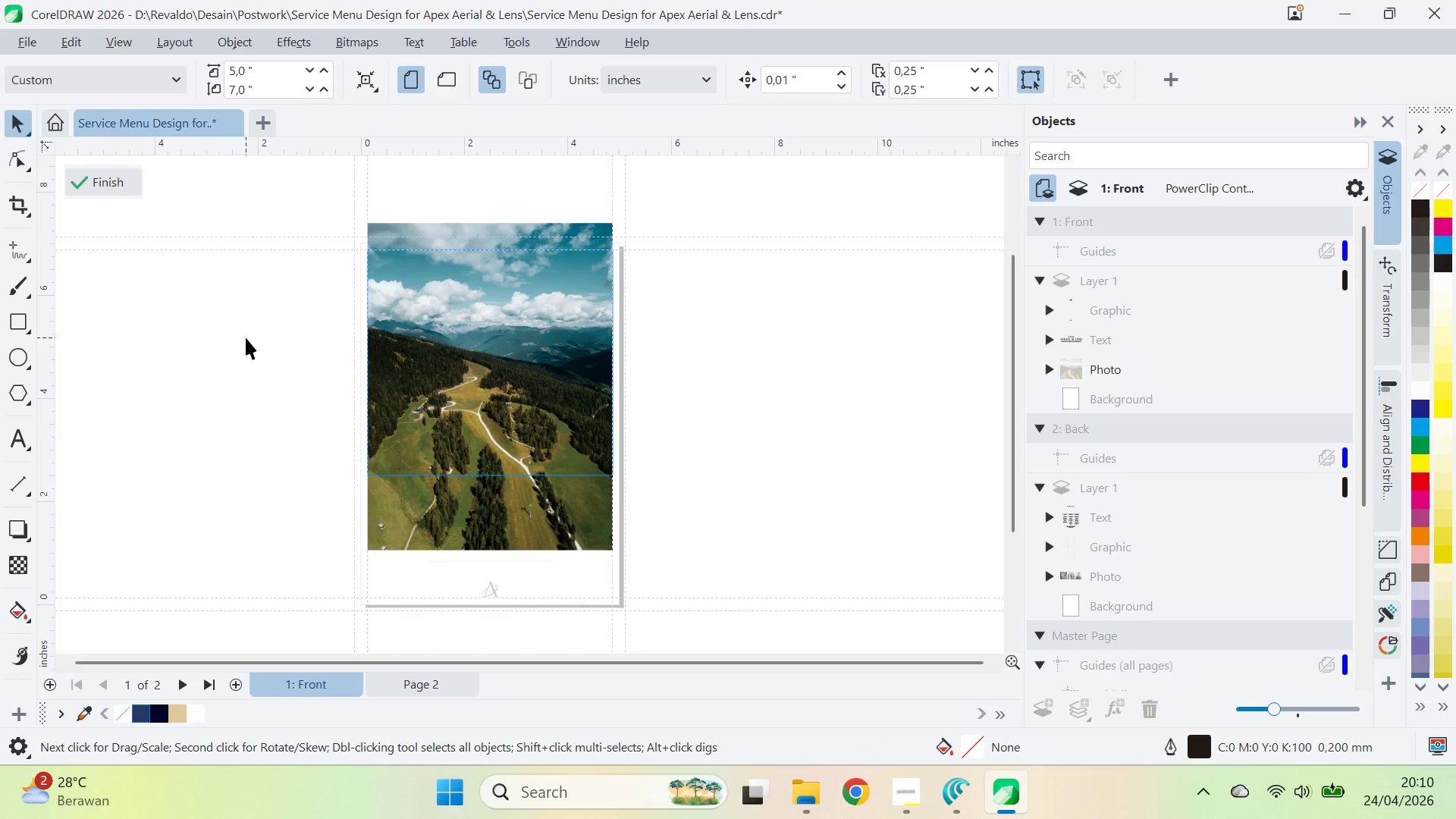 
left_click([484, 322])
 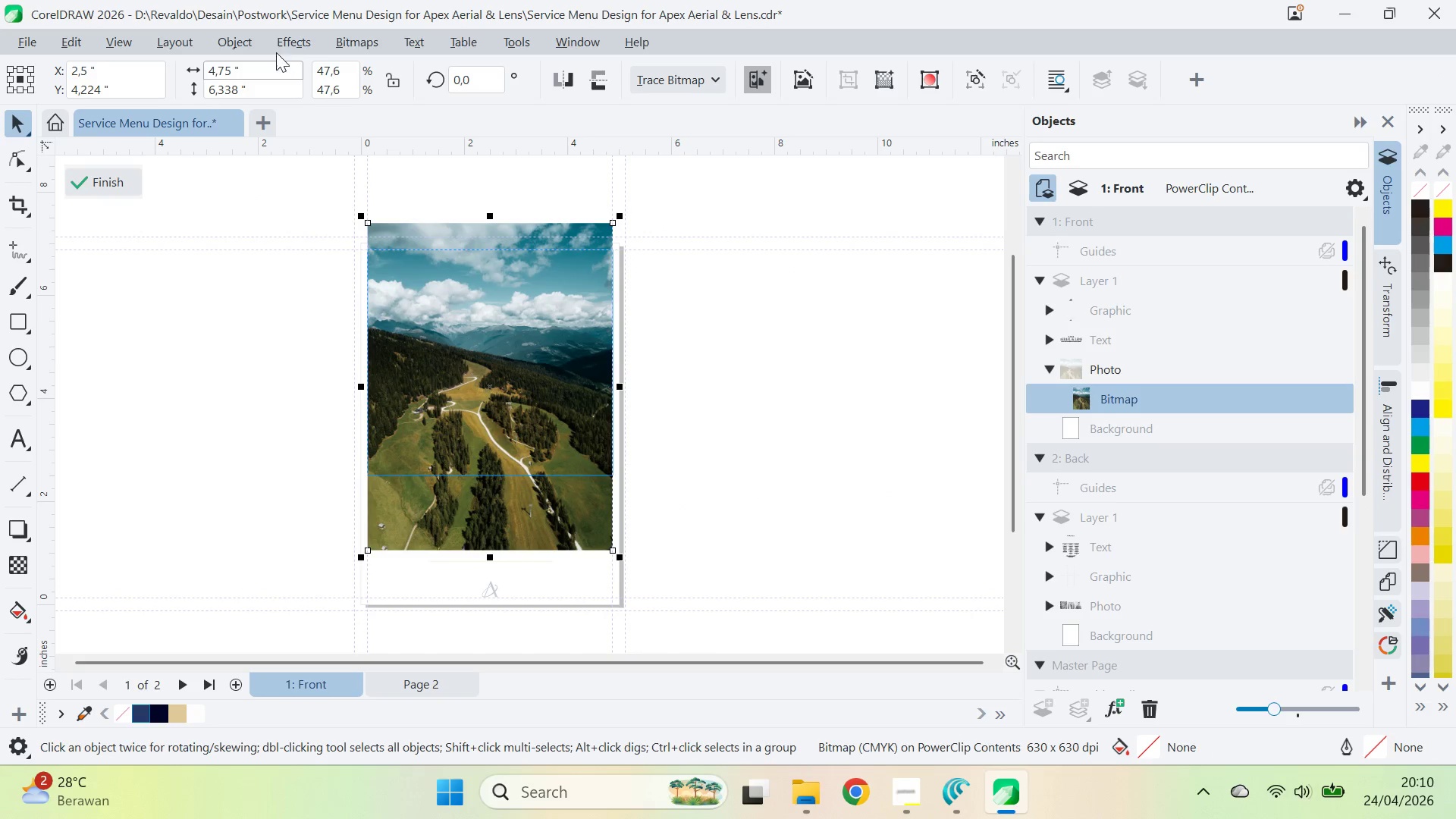 
left_click([256, 41])
 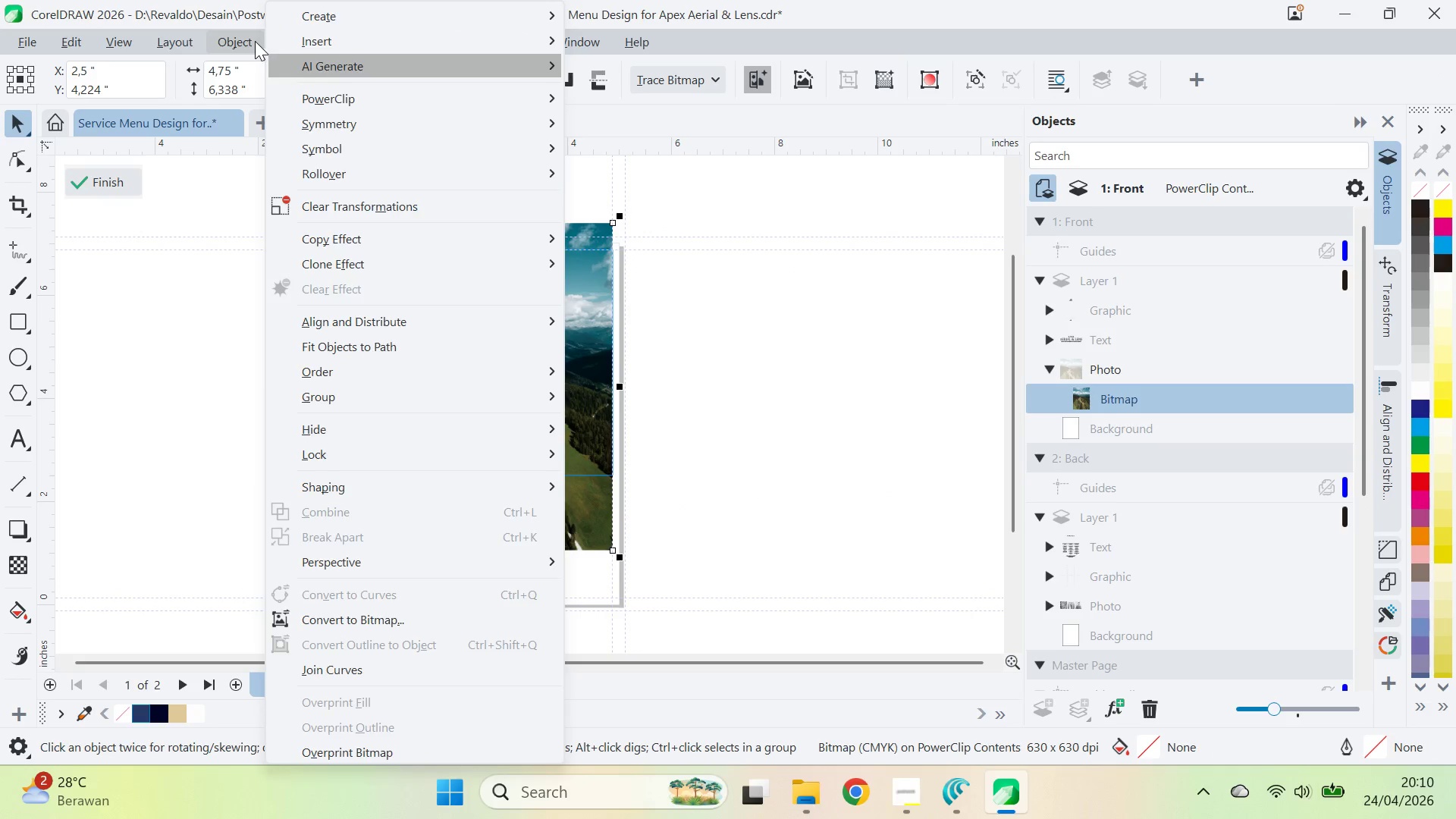 
left_click([255, 40])
 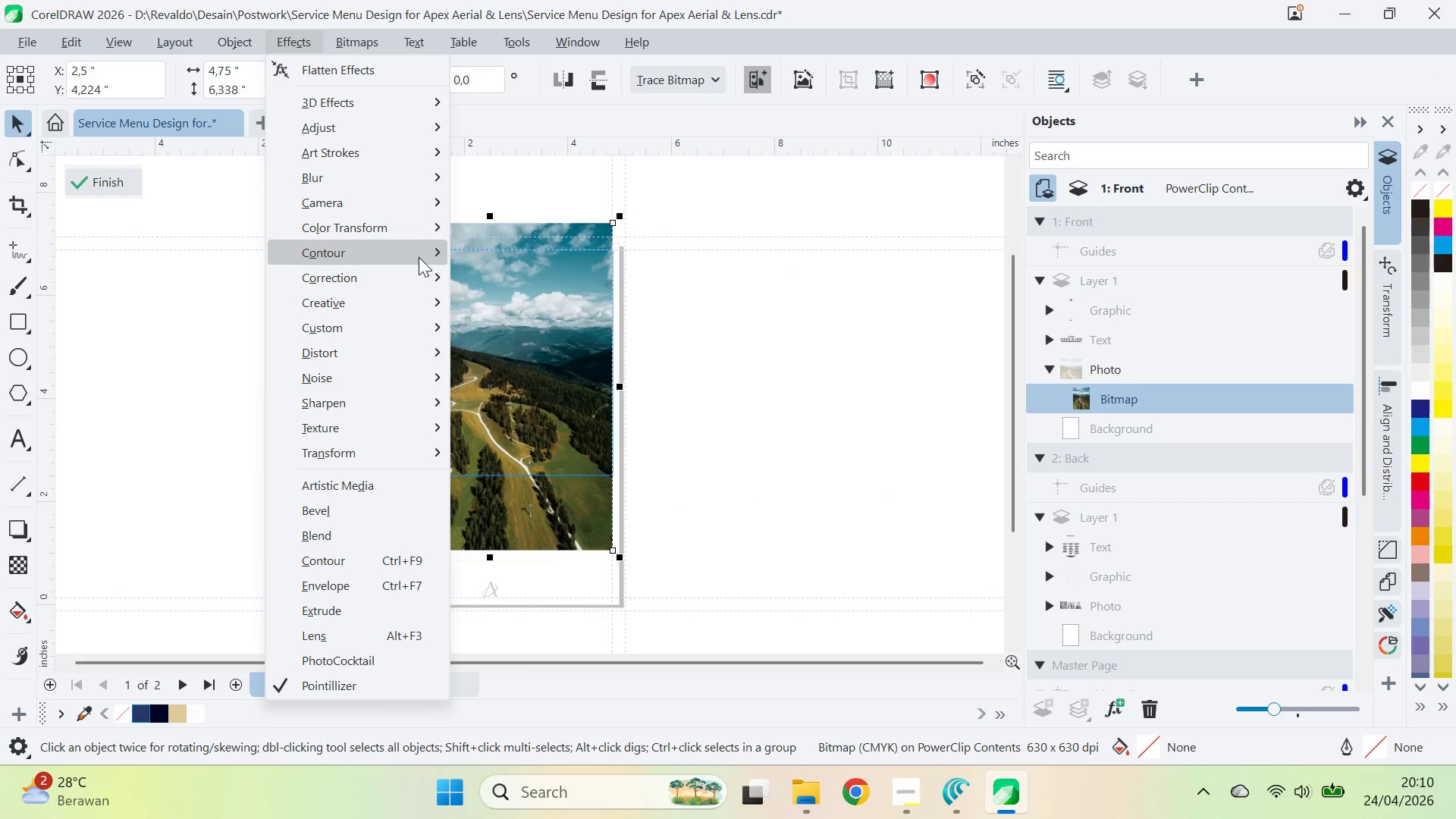 
mouse_move([434, 230])
 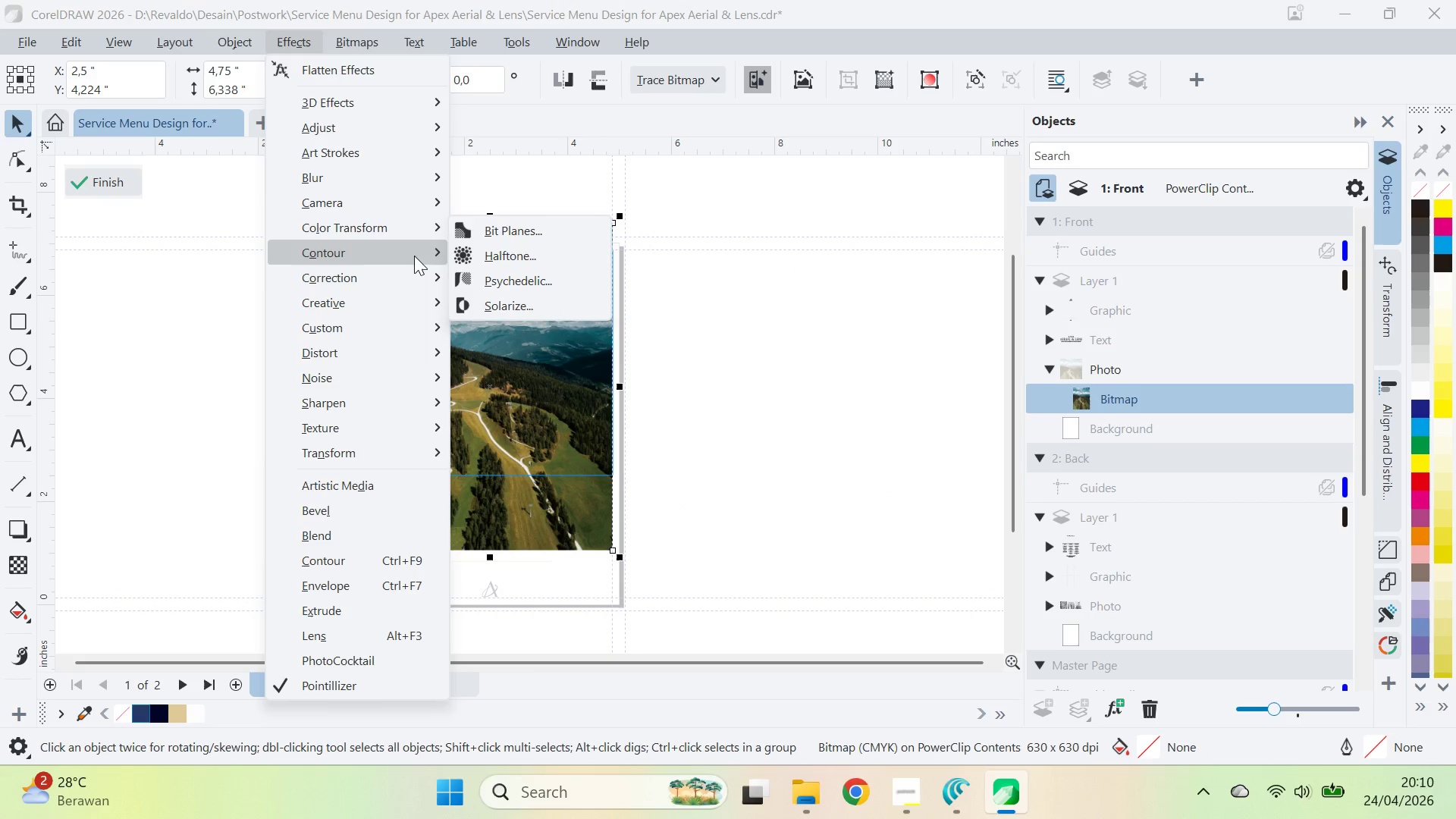 
mouse_move([397, 293])
 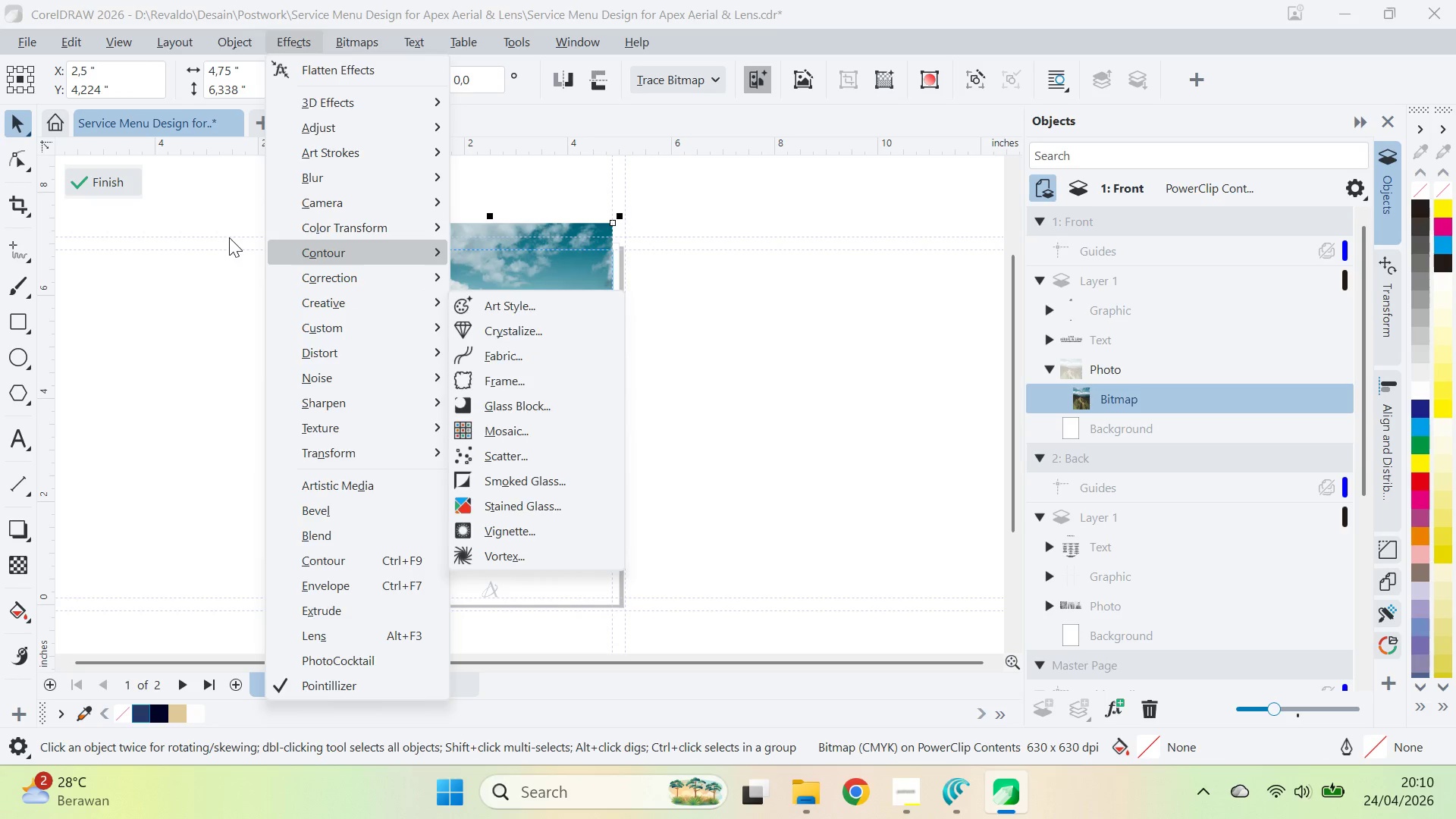 
left_click([229, 237])
 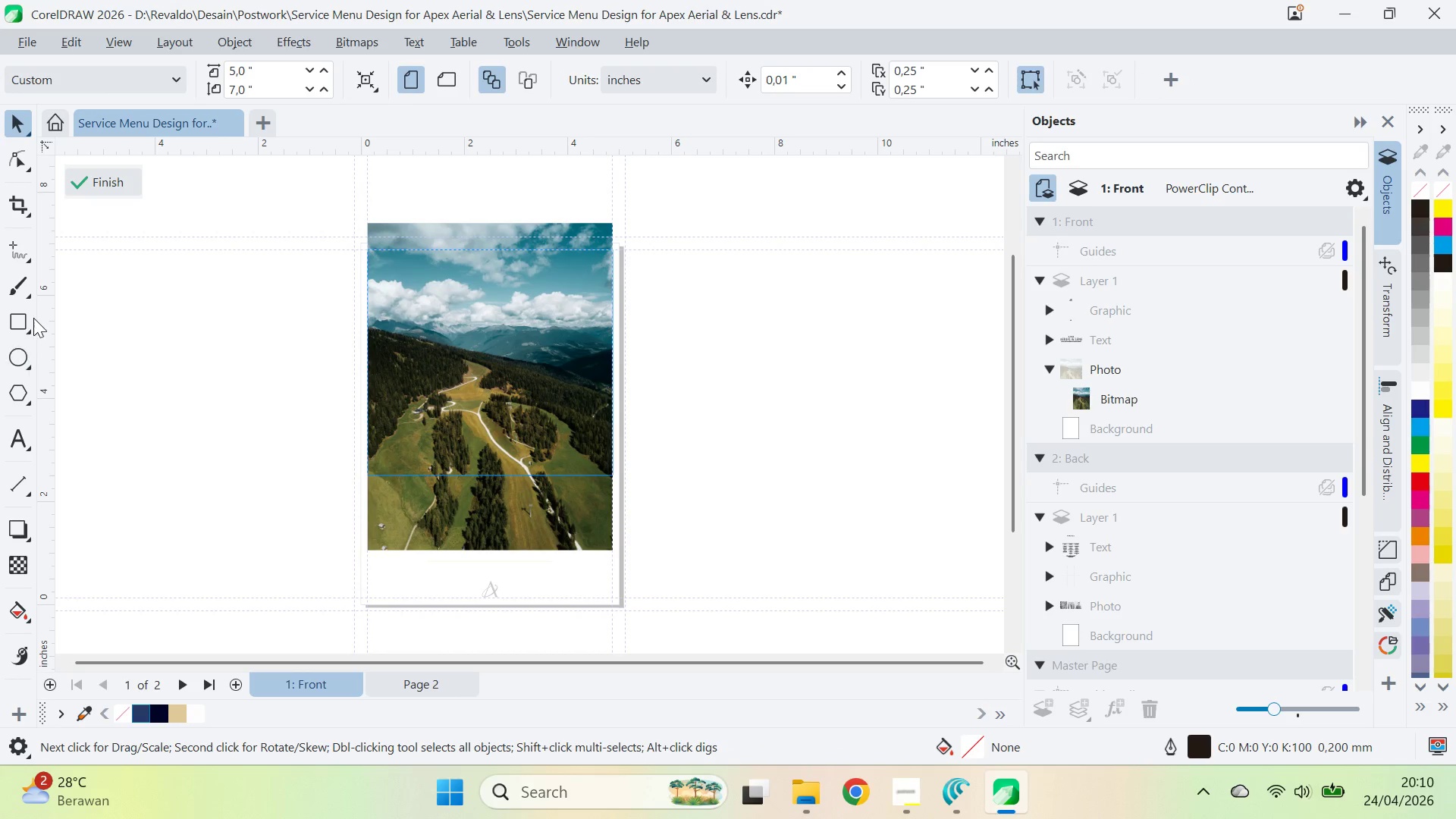 
double_click([20, 318])
 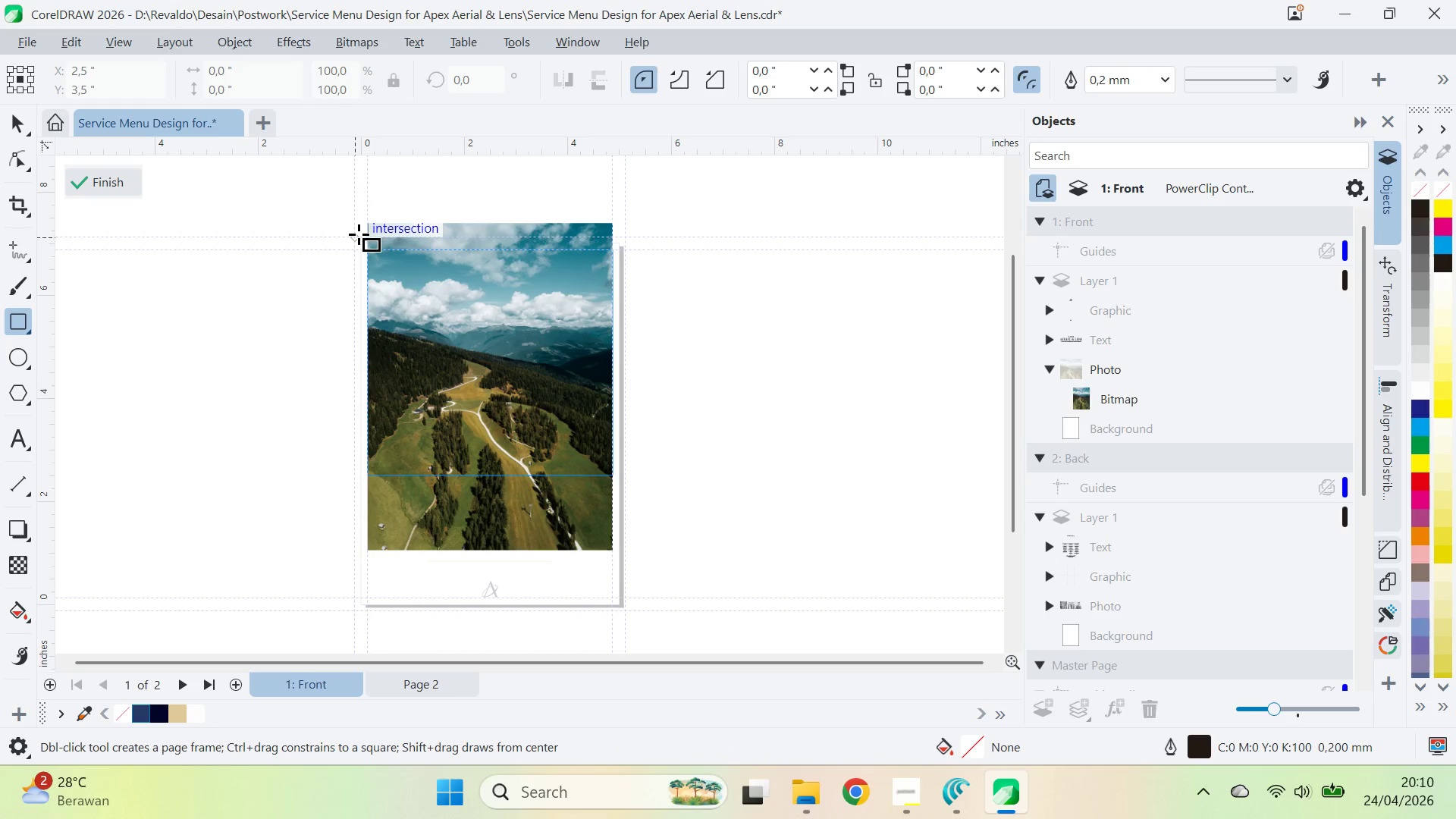 
left_click_drag(start_coordinate=[365, 231], to_coordinate=[617, 509])
 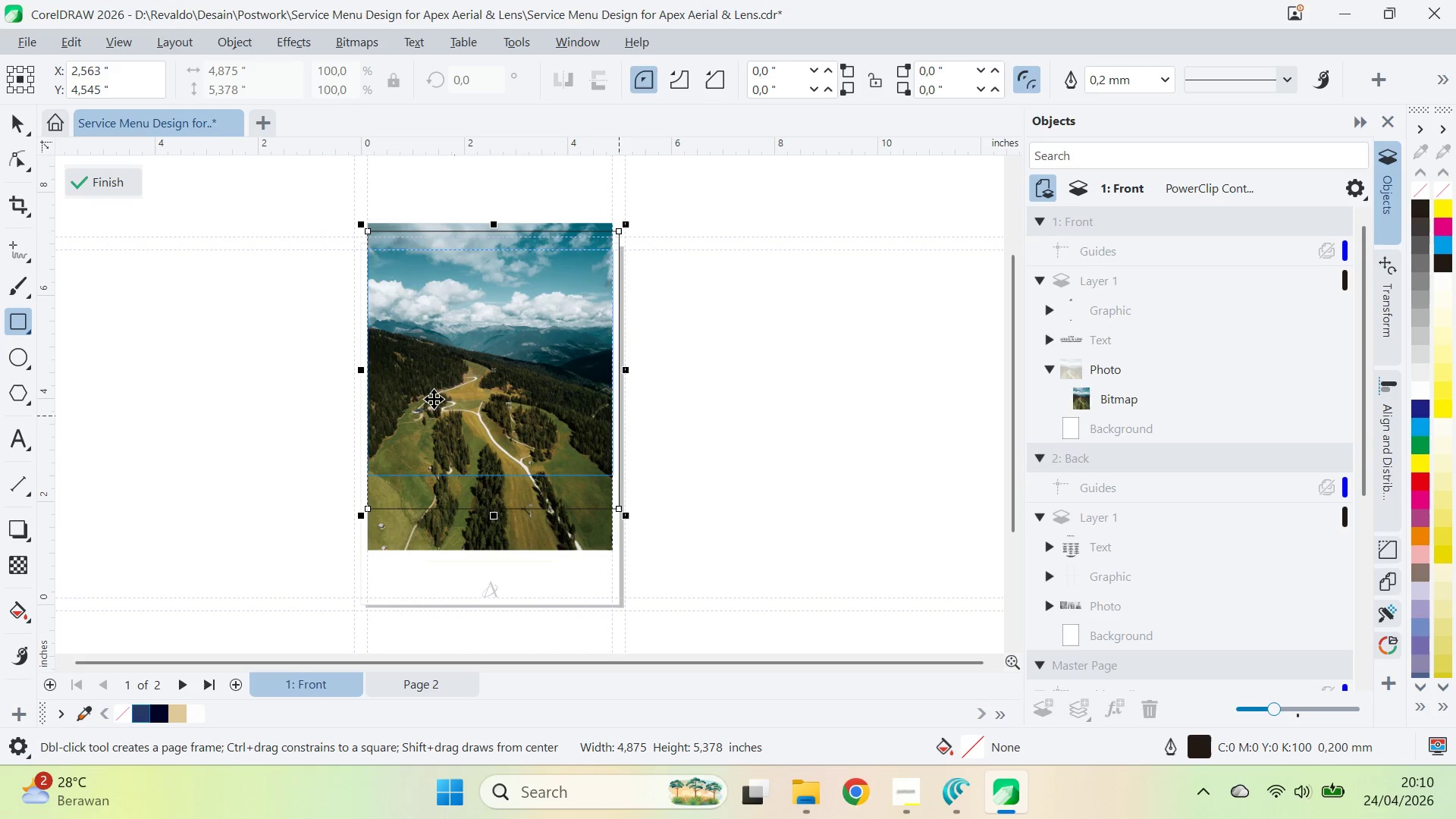 
type(vv)
 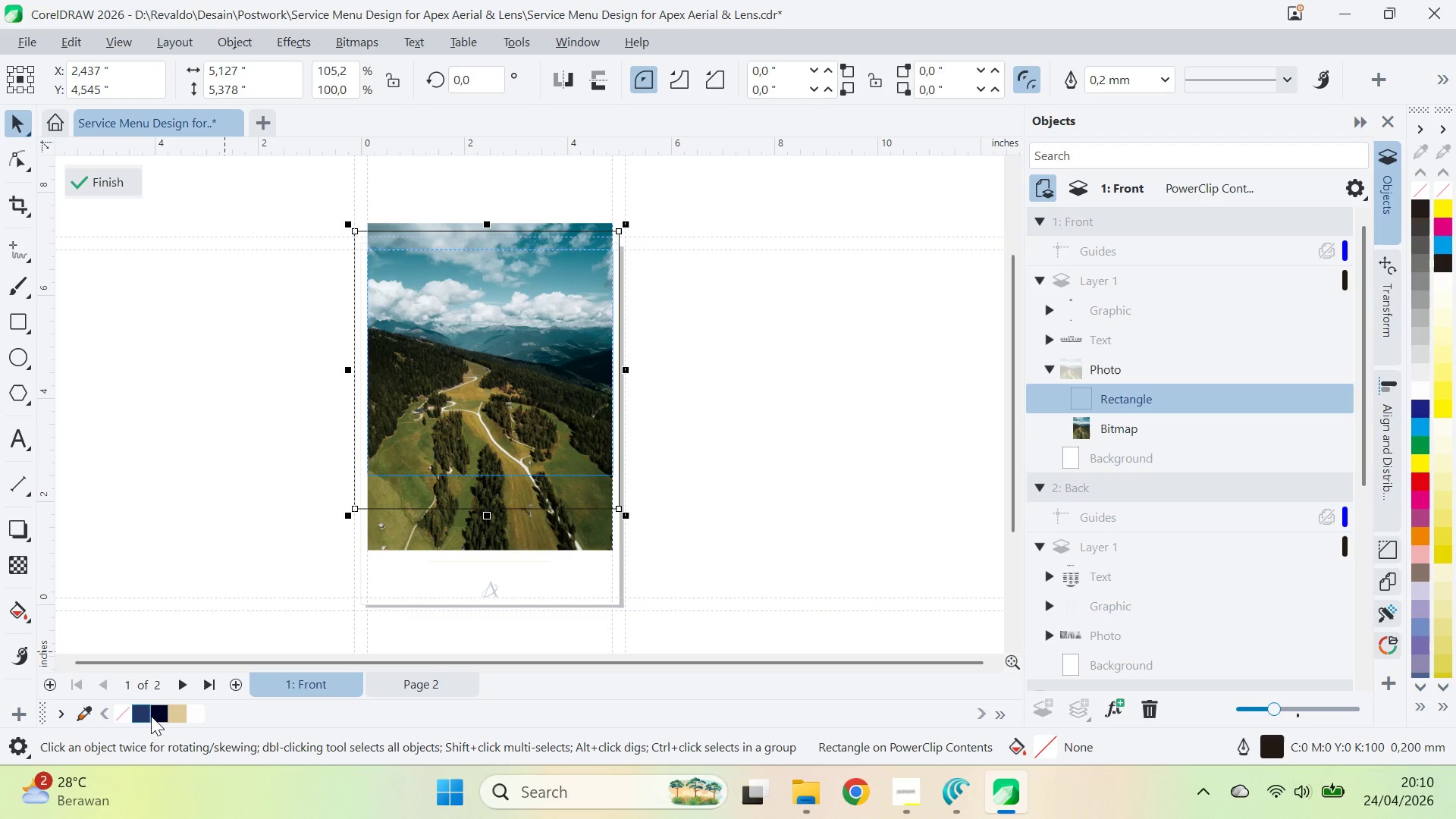 
left_click_drag(start_coordinate=[362, 374], to_coordinate=[346, 372])
 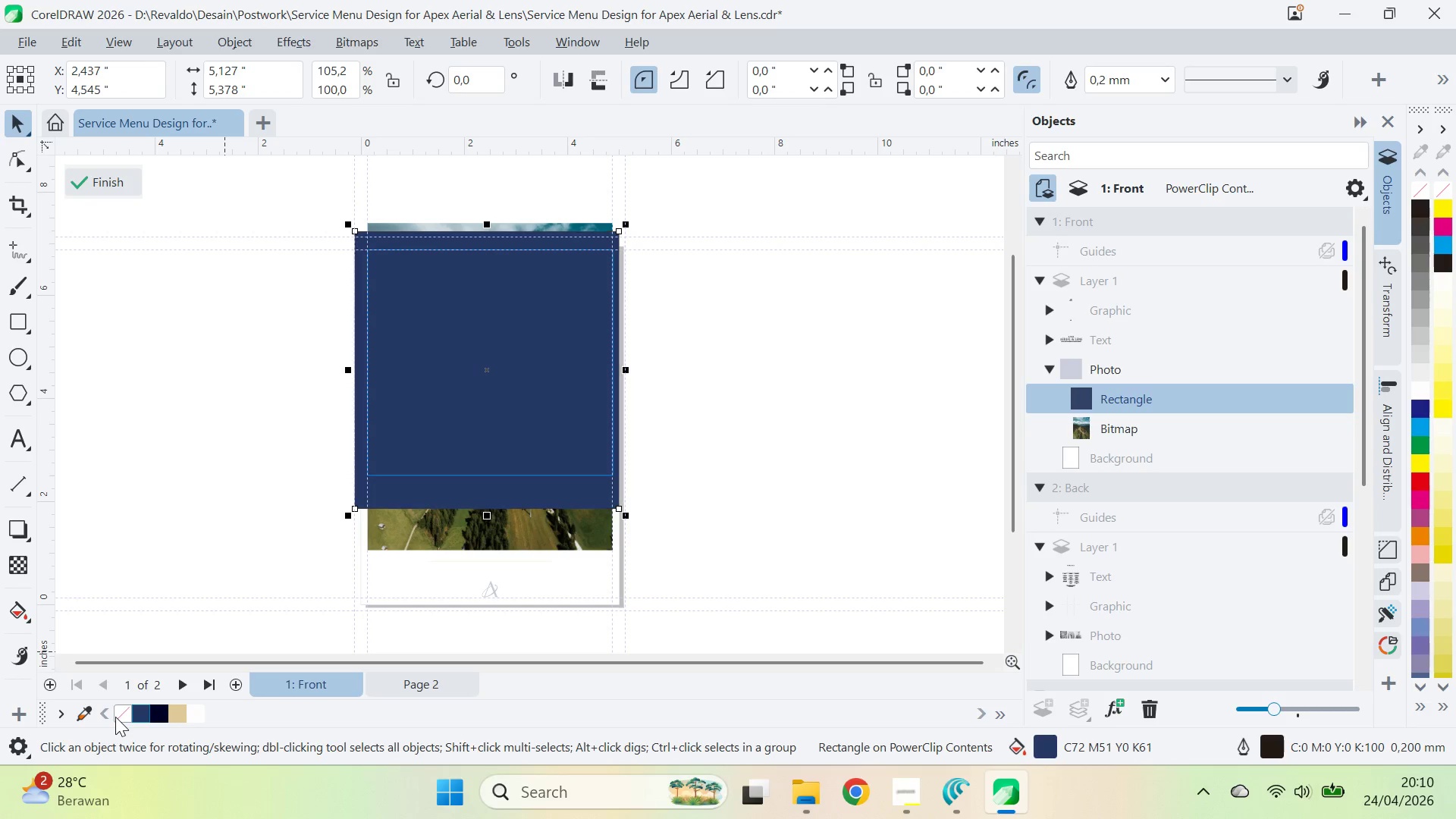 
left_click([24, 560])
 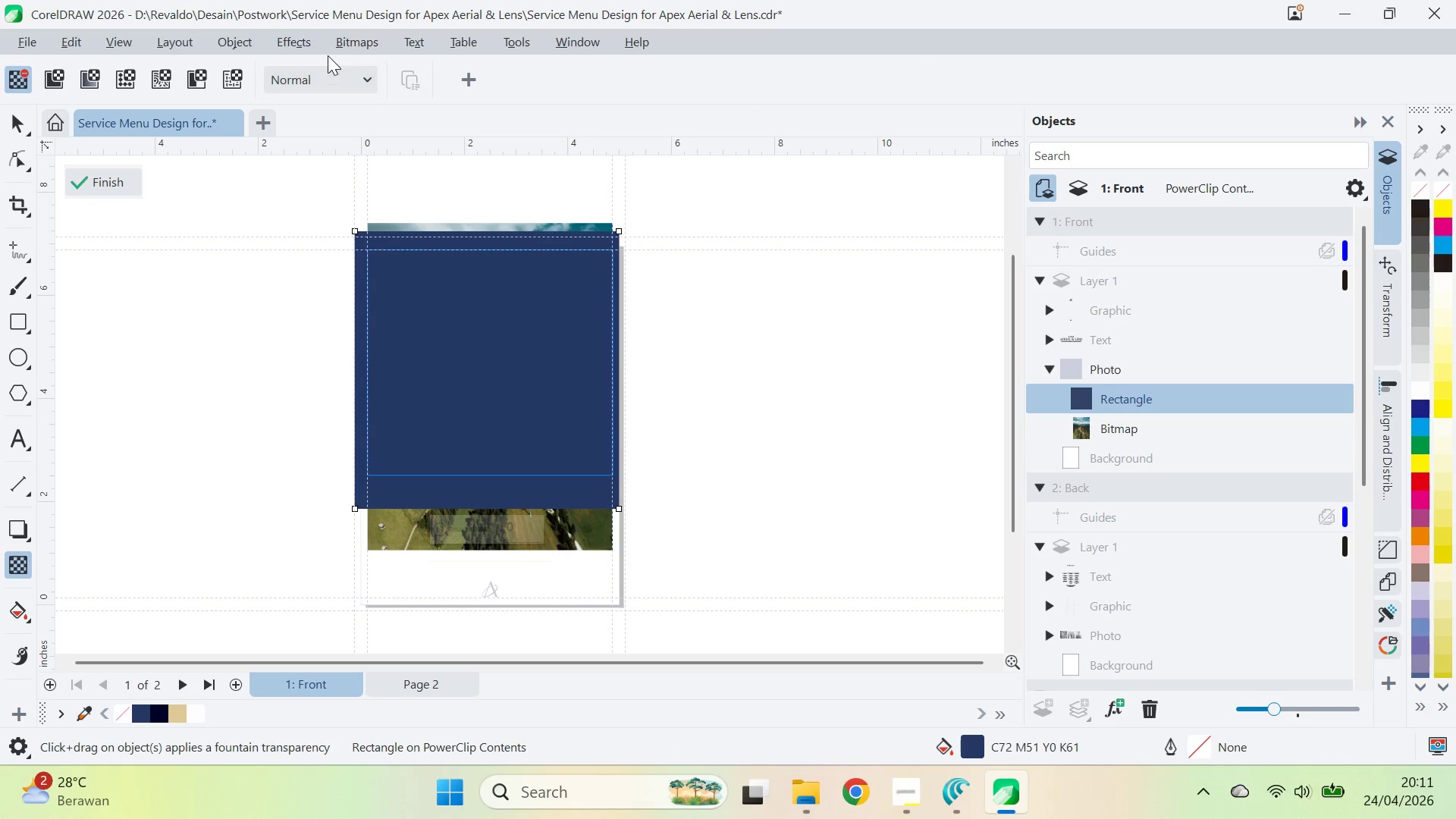 
double_click([331, 69])
 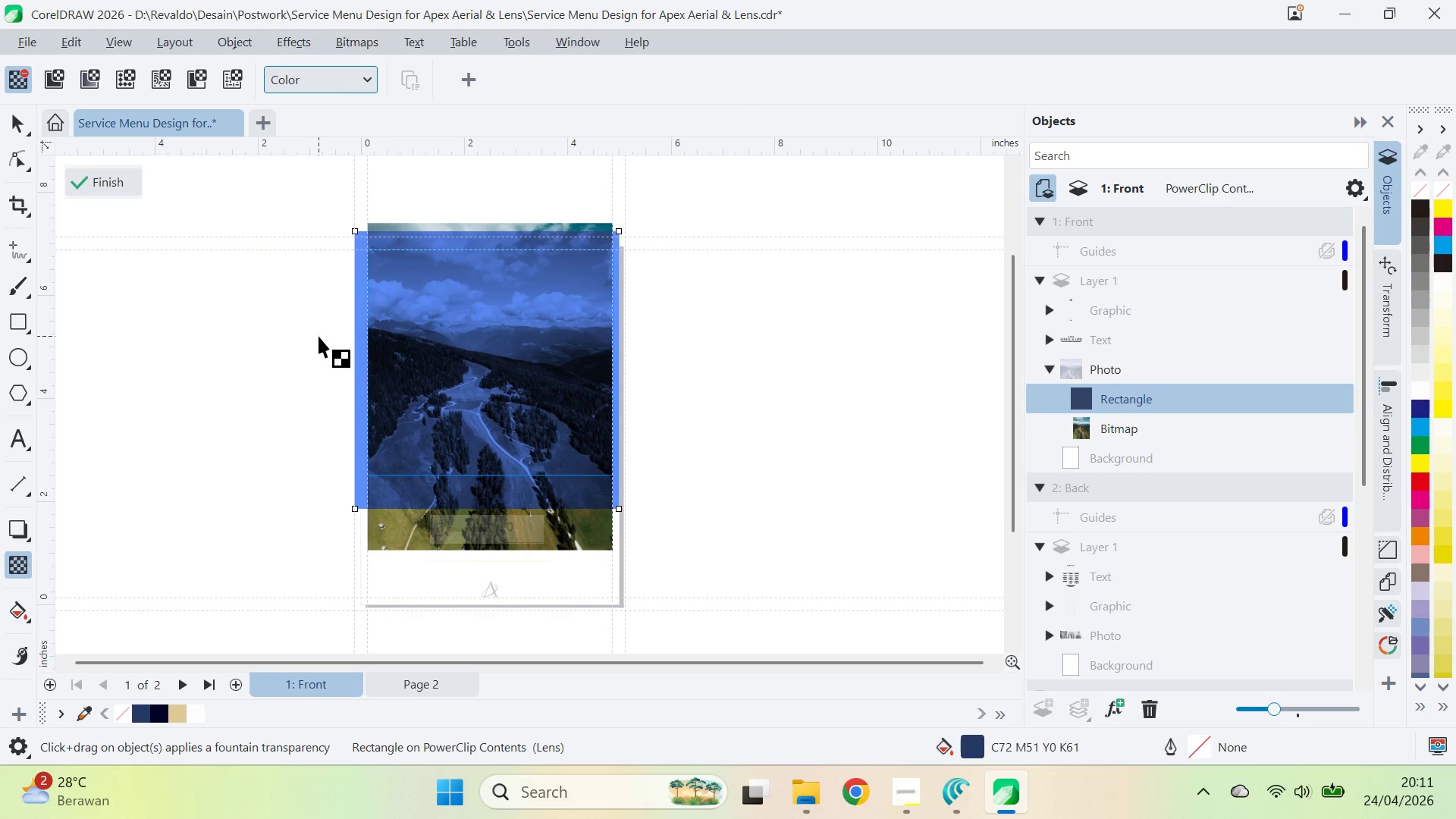 
left_click_drag(start_coordinate=[54, 99], to_coordinate=[55, 95])
 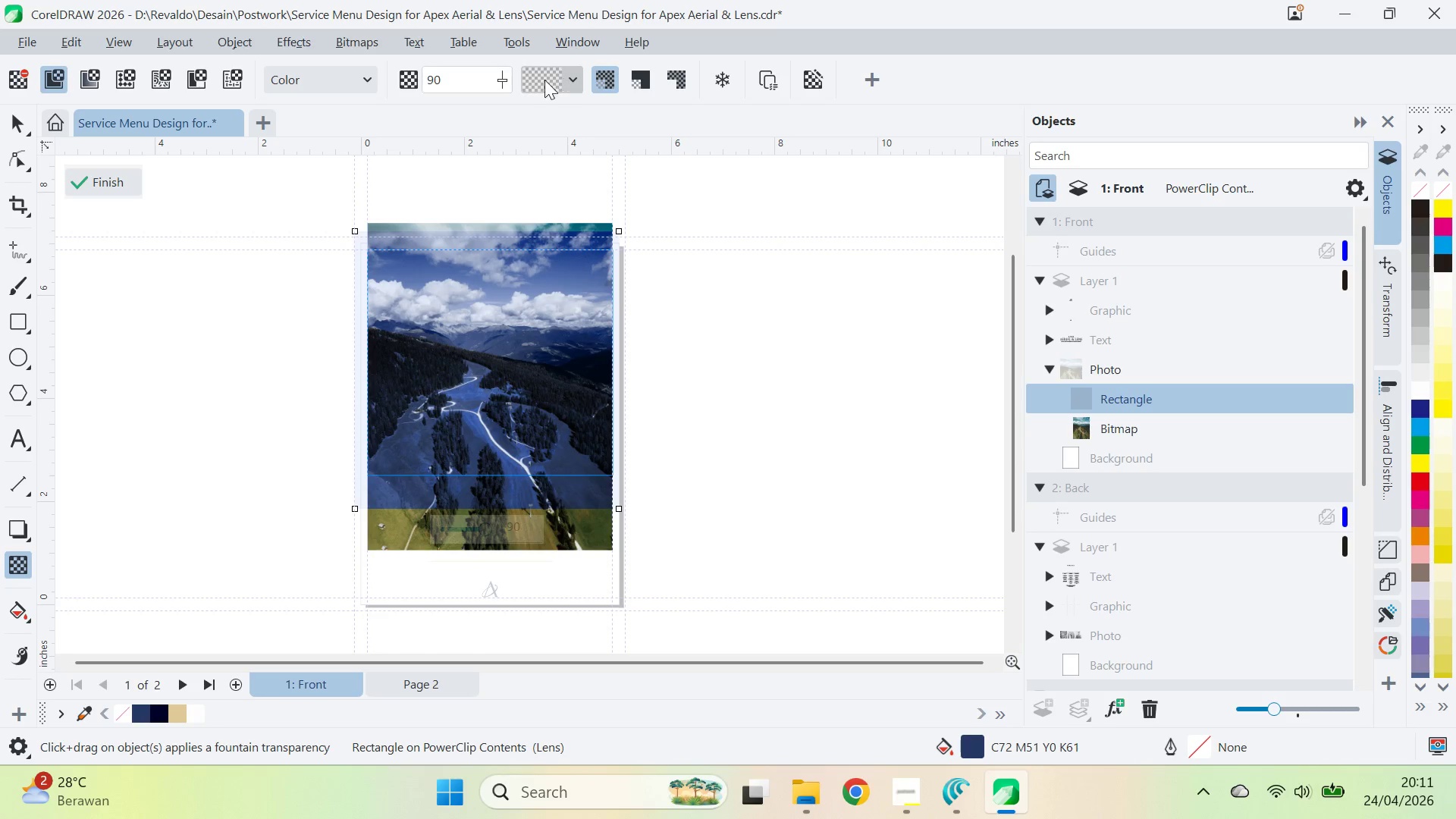 
wait(5.94)
 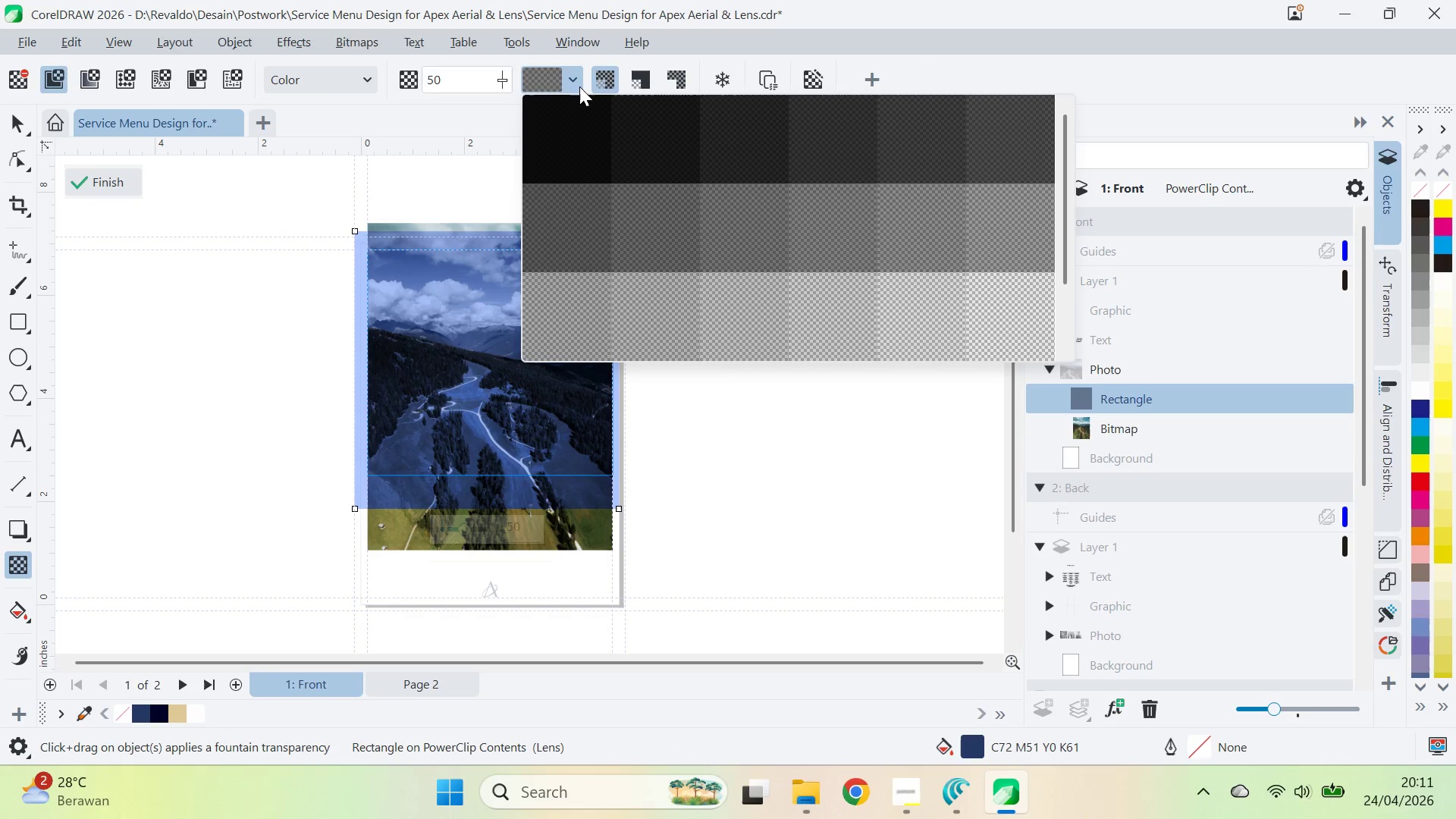 
left_click([335, 105])
 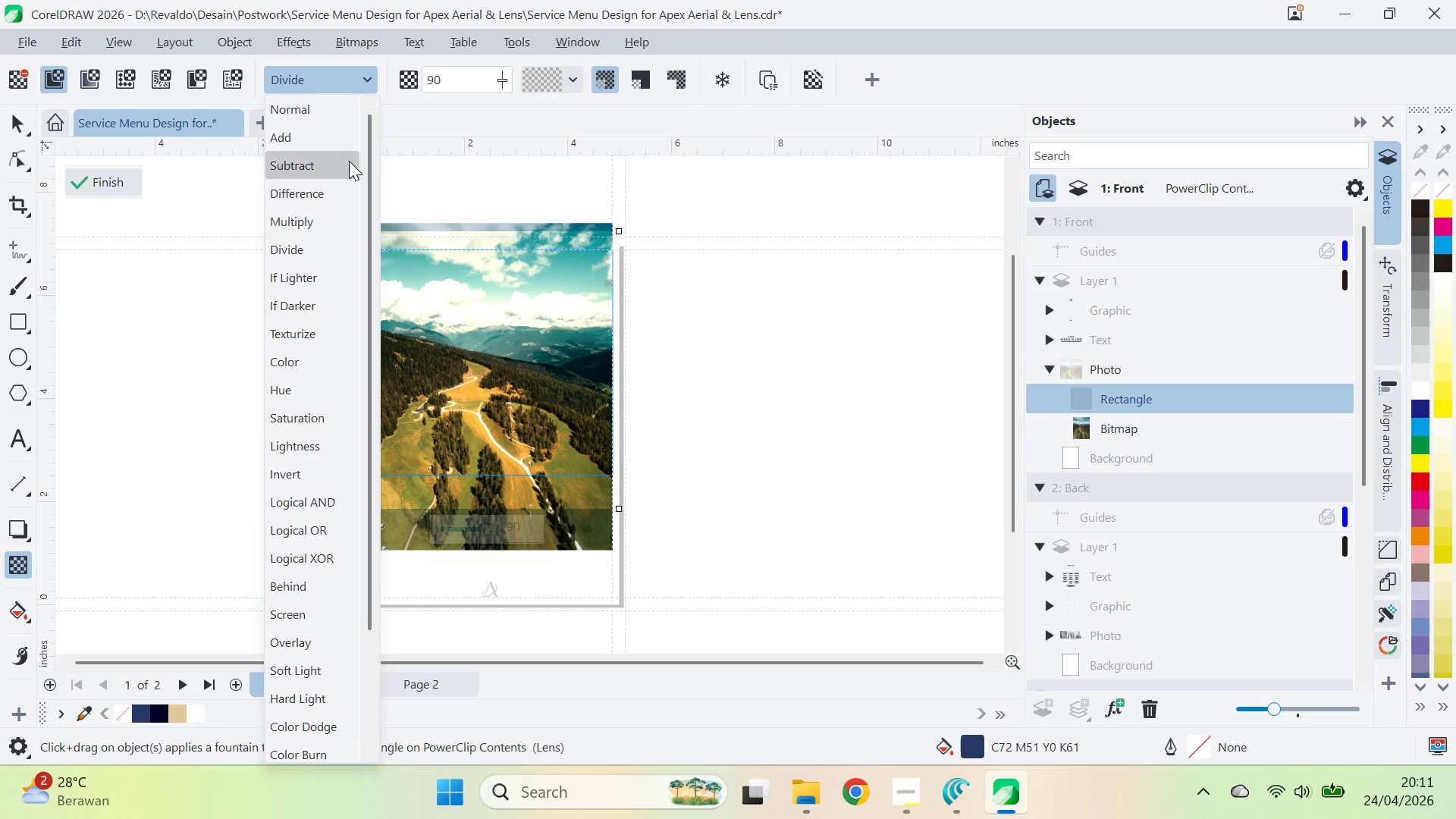 
left_click([332, 215])
 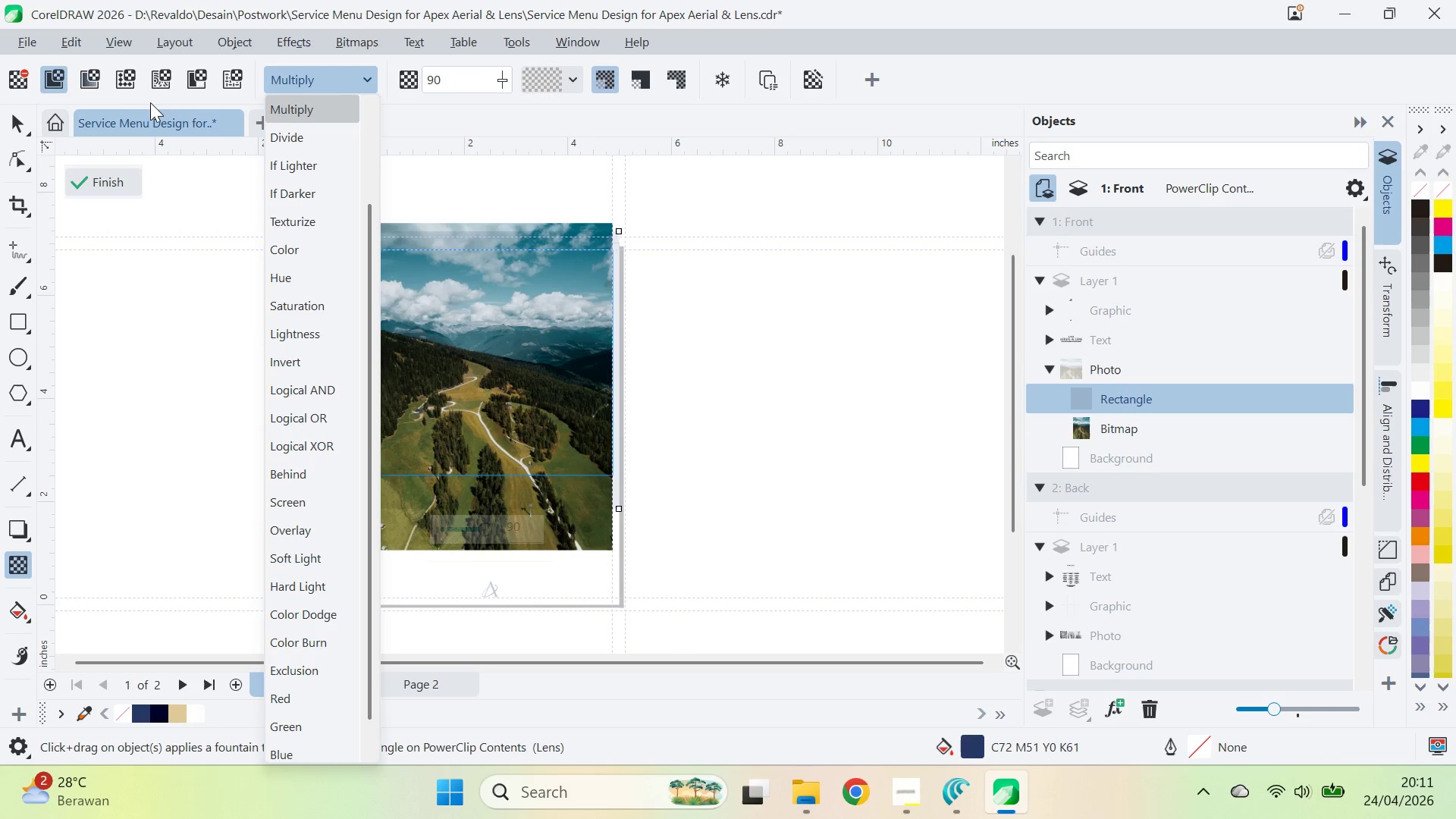 
double_click([30, 79])
 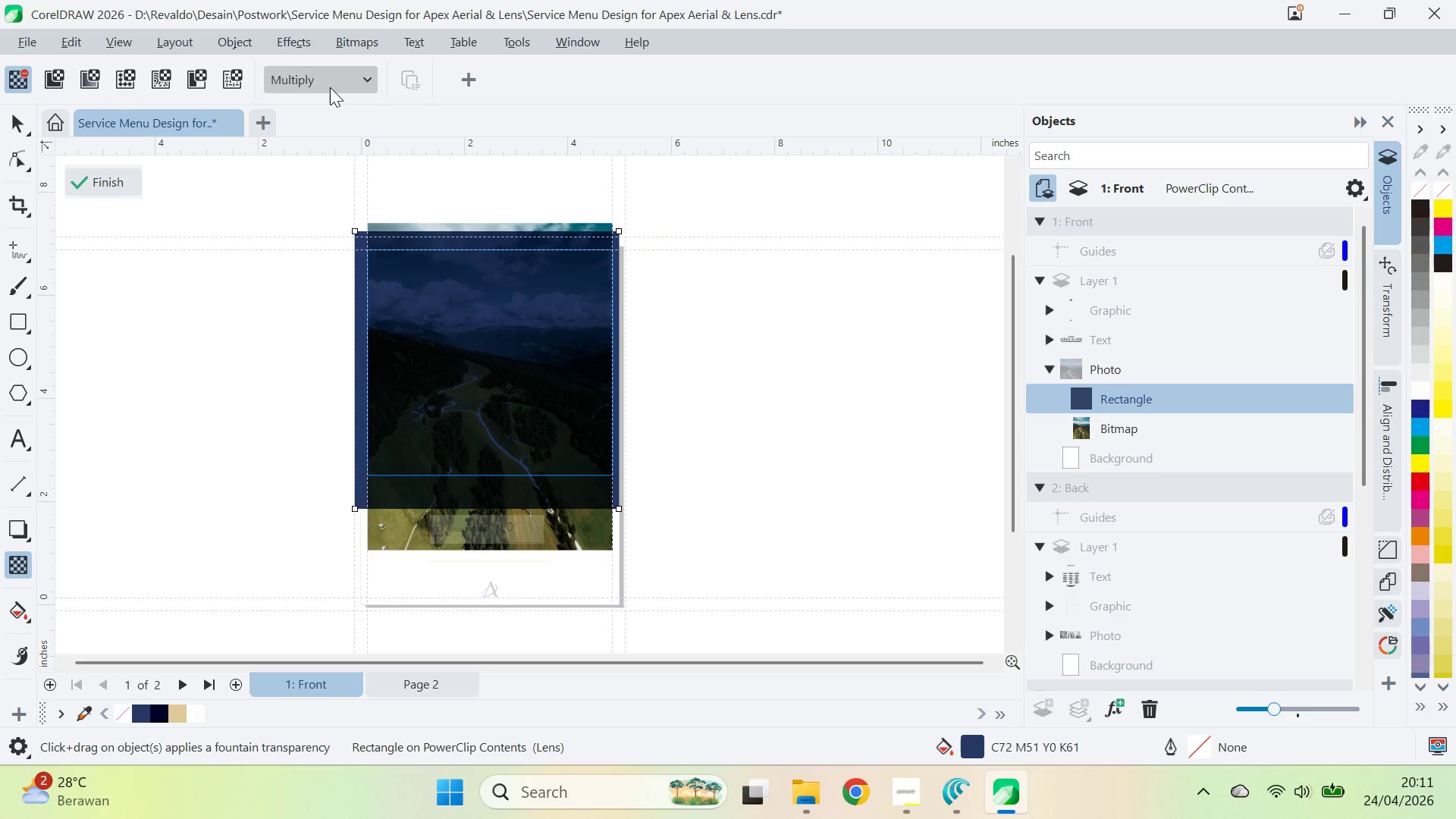 
left_click([341, 81])
 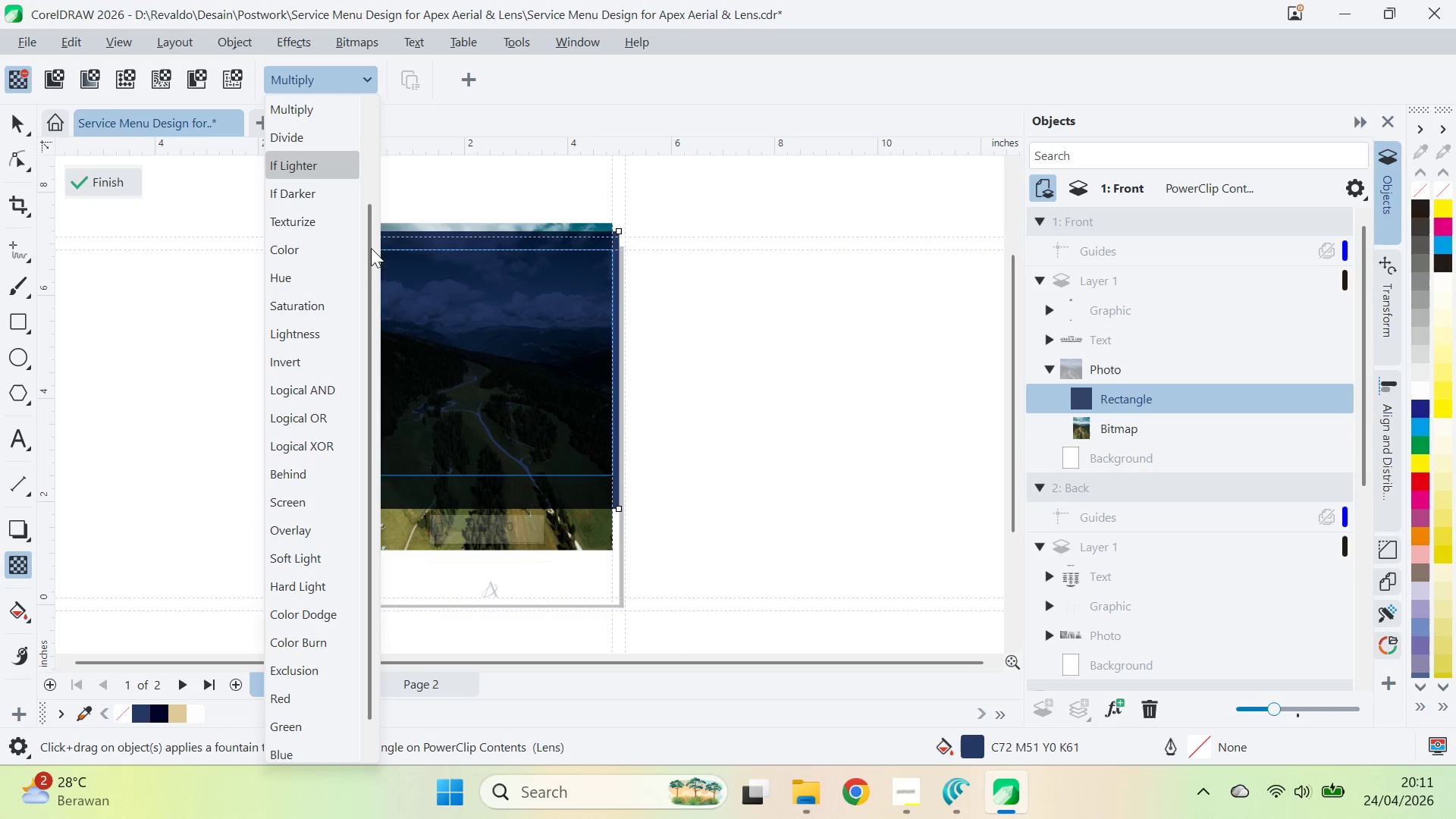 
left_click_drag(start_coordinate=[366, 246], to_coordinate=[359, 346])
 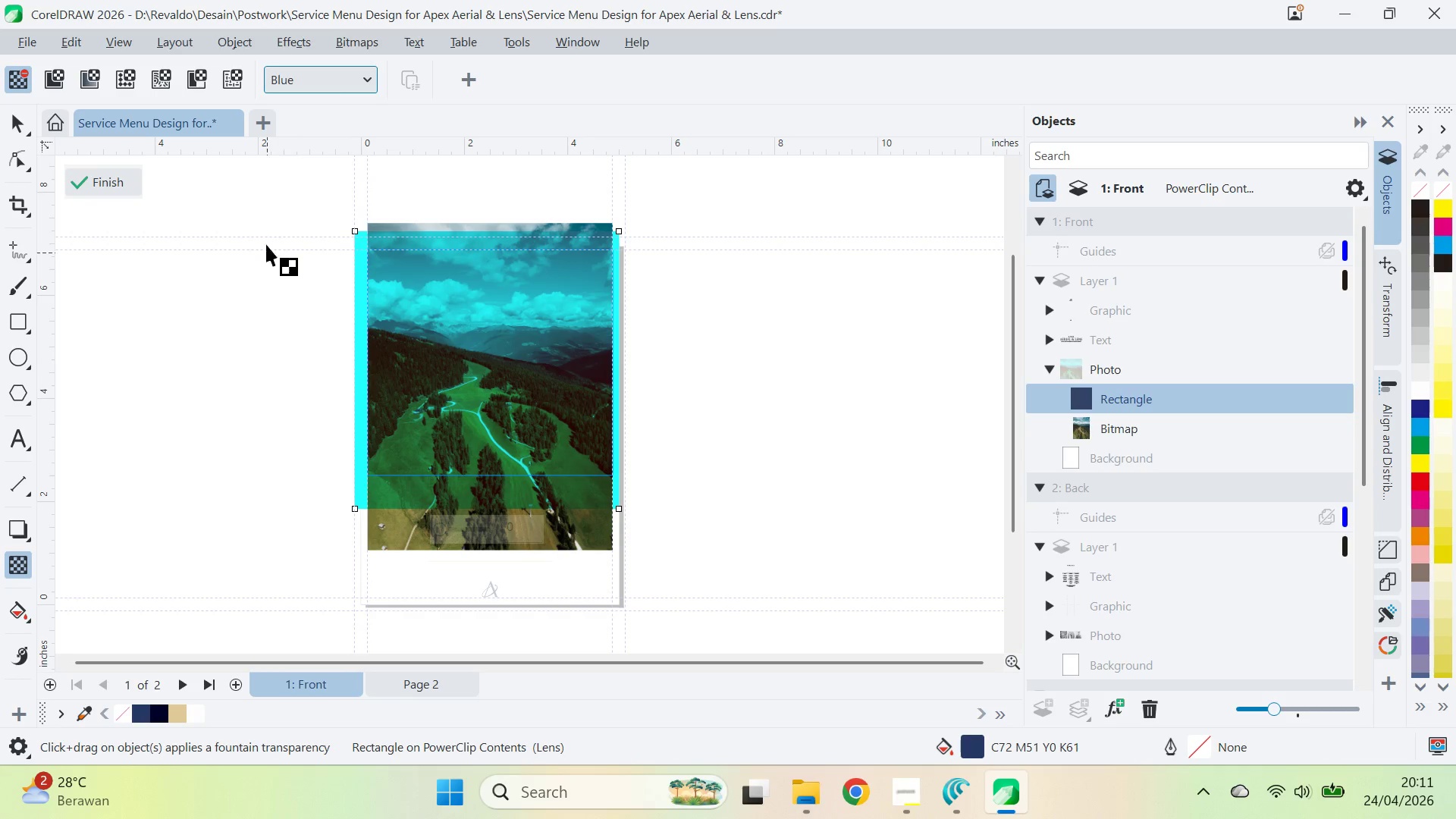 
wait(5.48)
 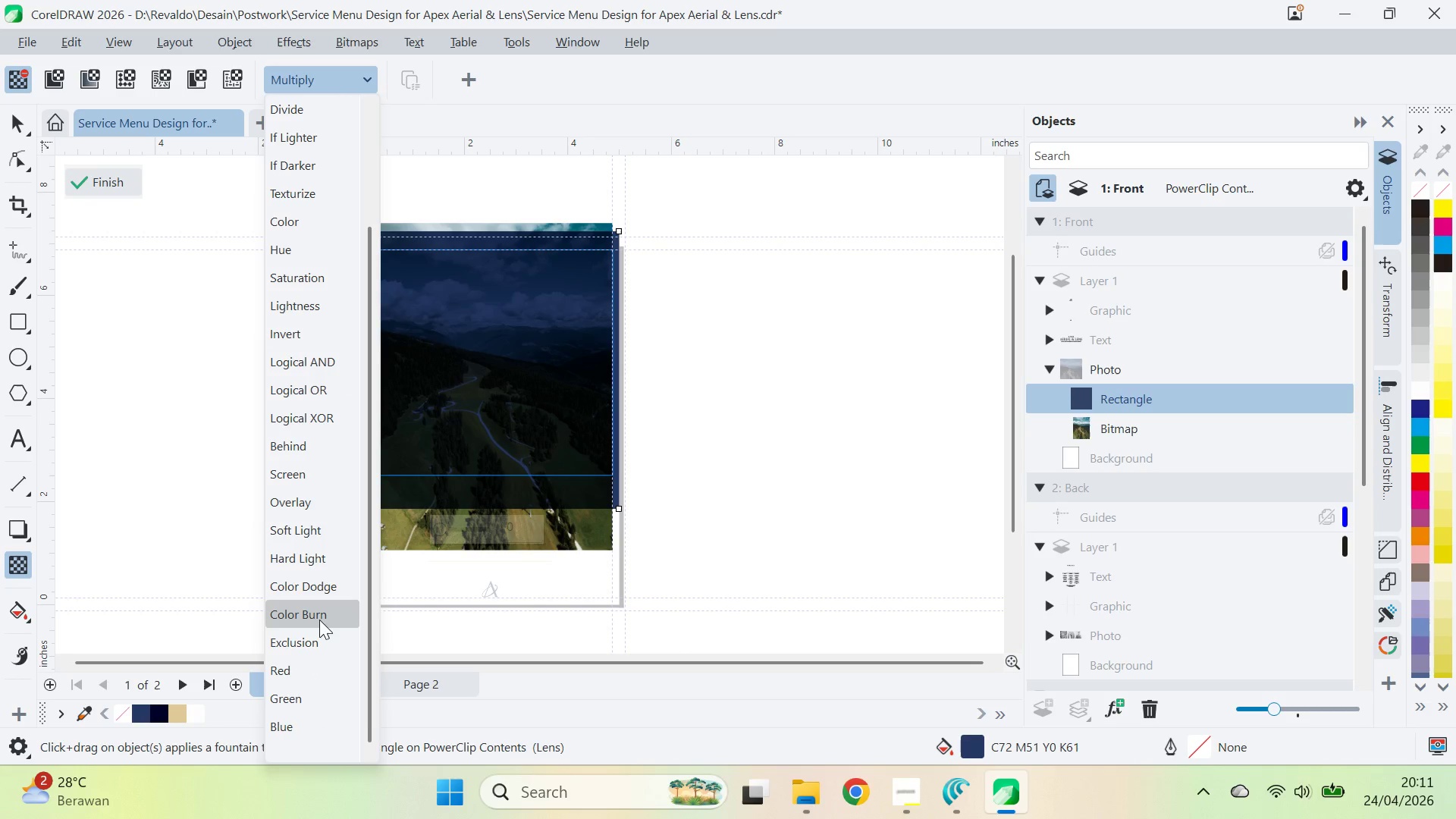 
left_click([321, 497])
 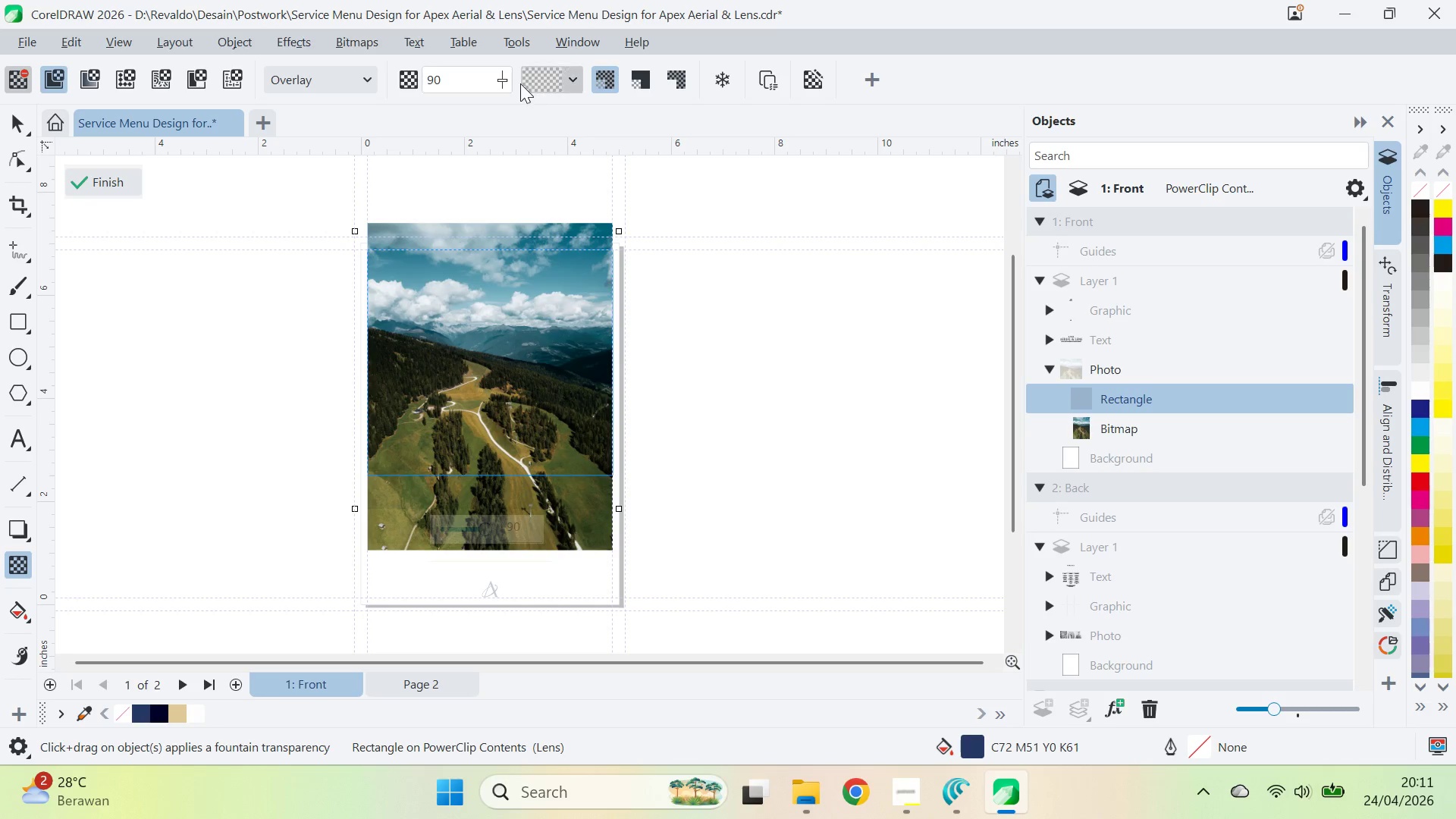 
wait(6.25)
 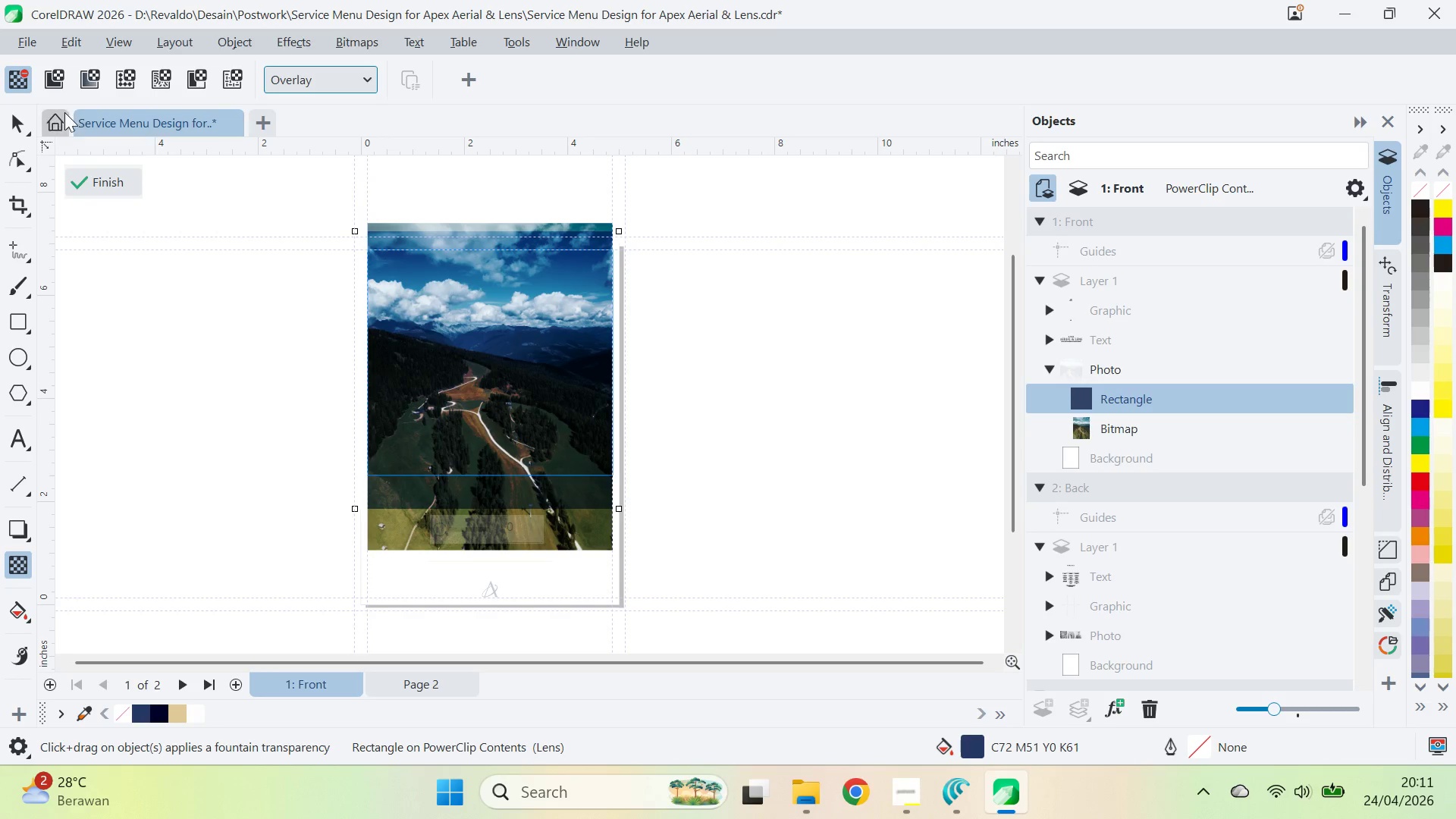 
left_click([665, 225])
 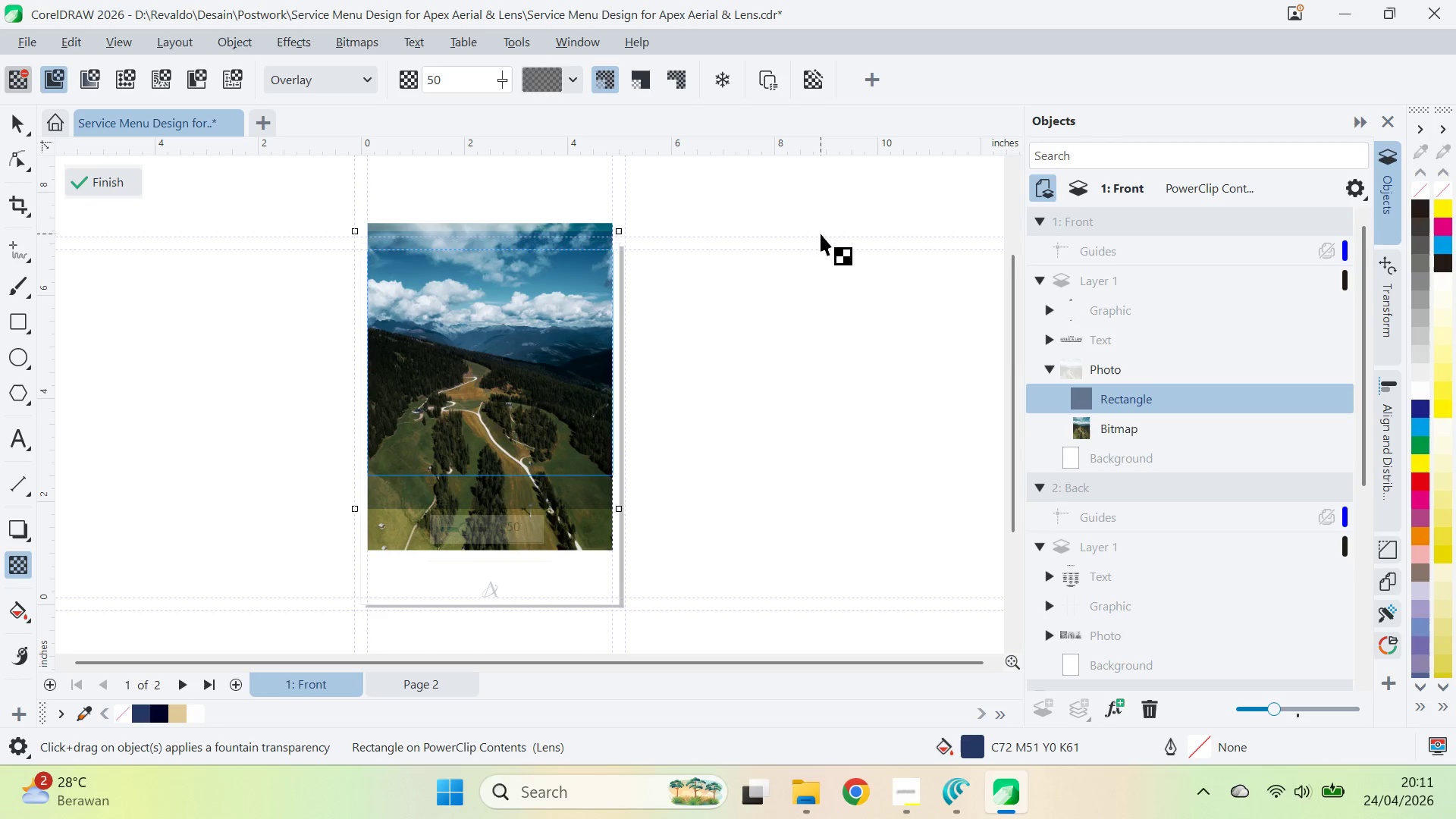 
double_click([308, 345])
 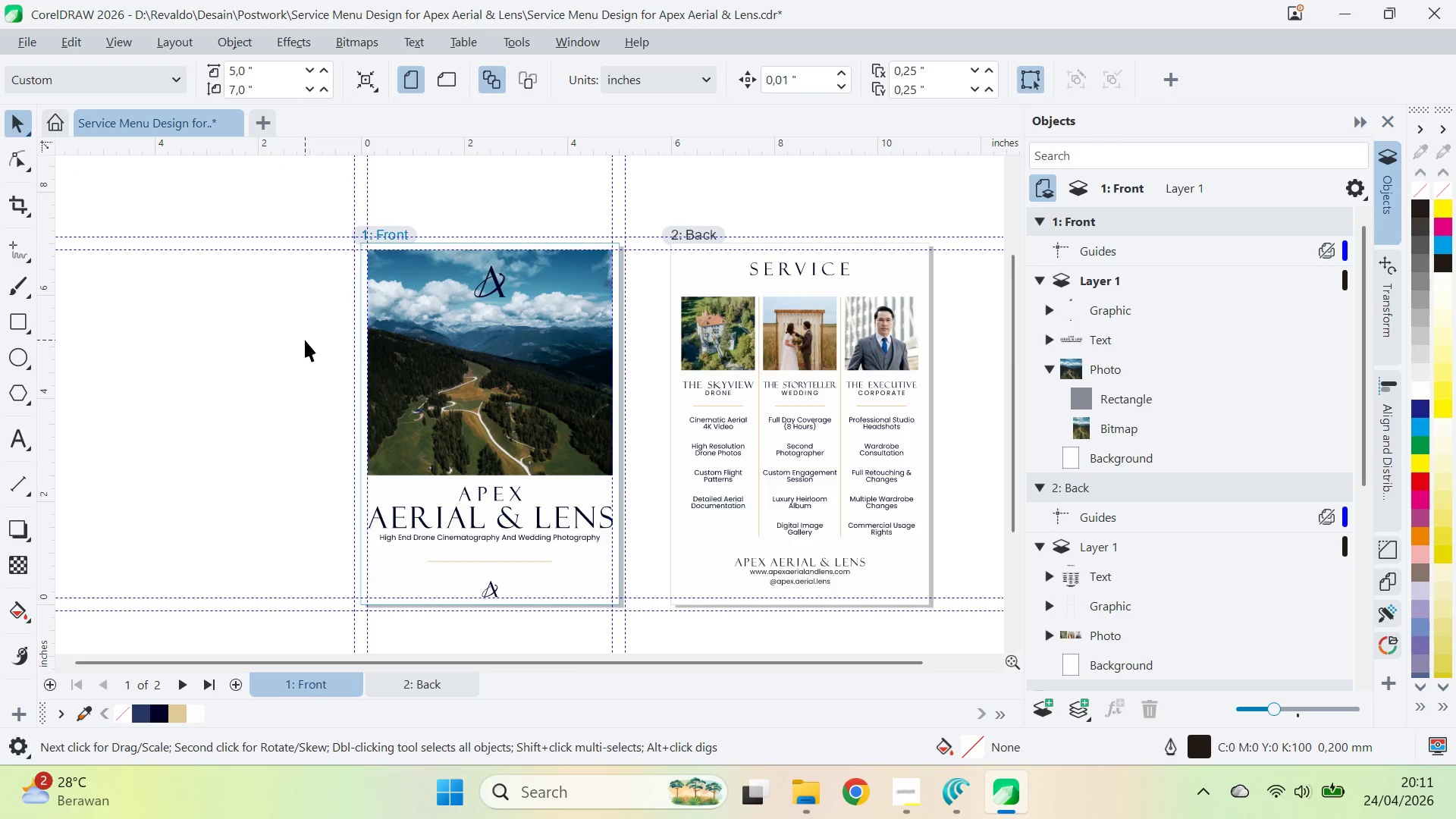 
key(Control+Z)
 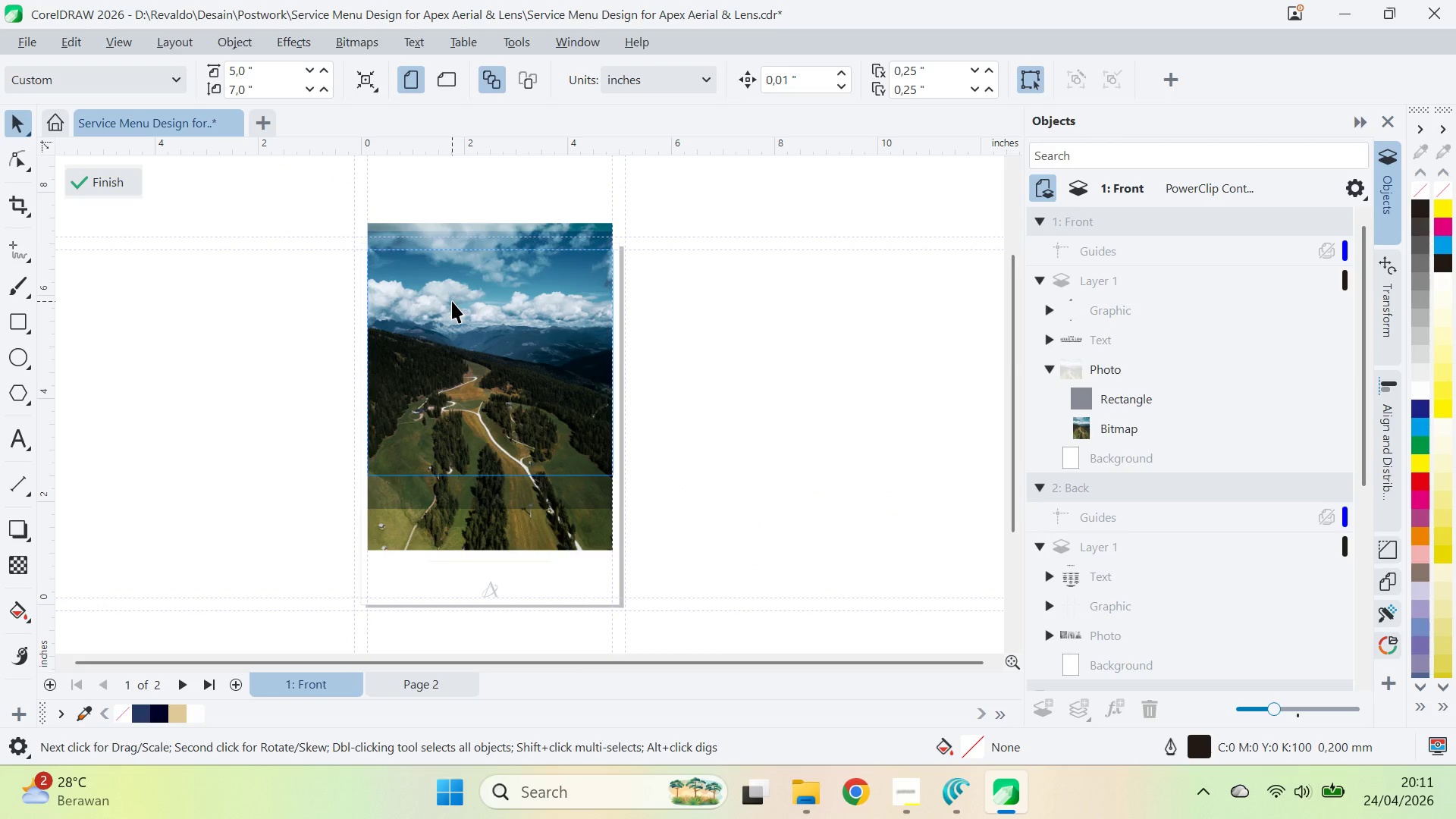 
left_click([452, 301])
 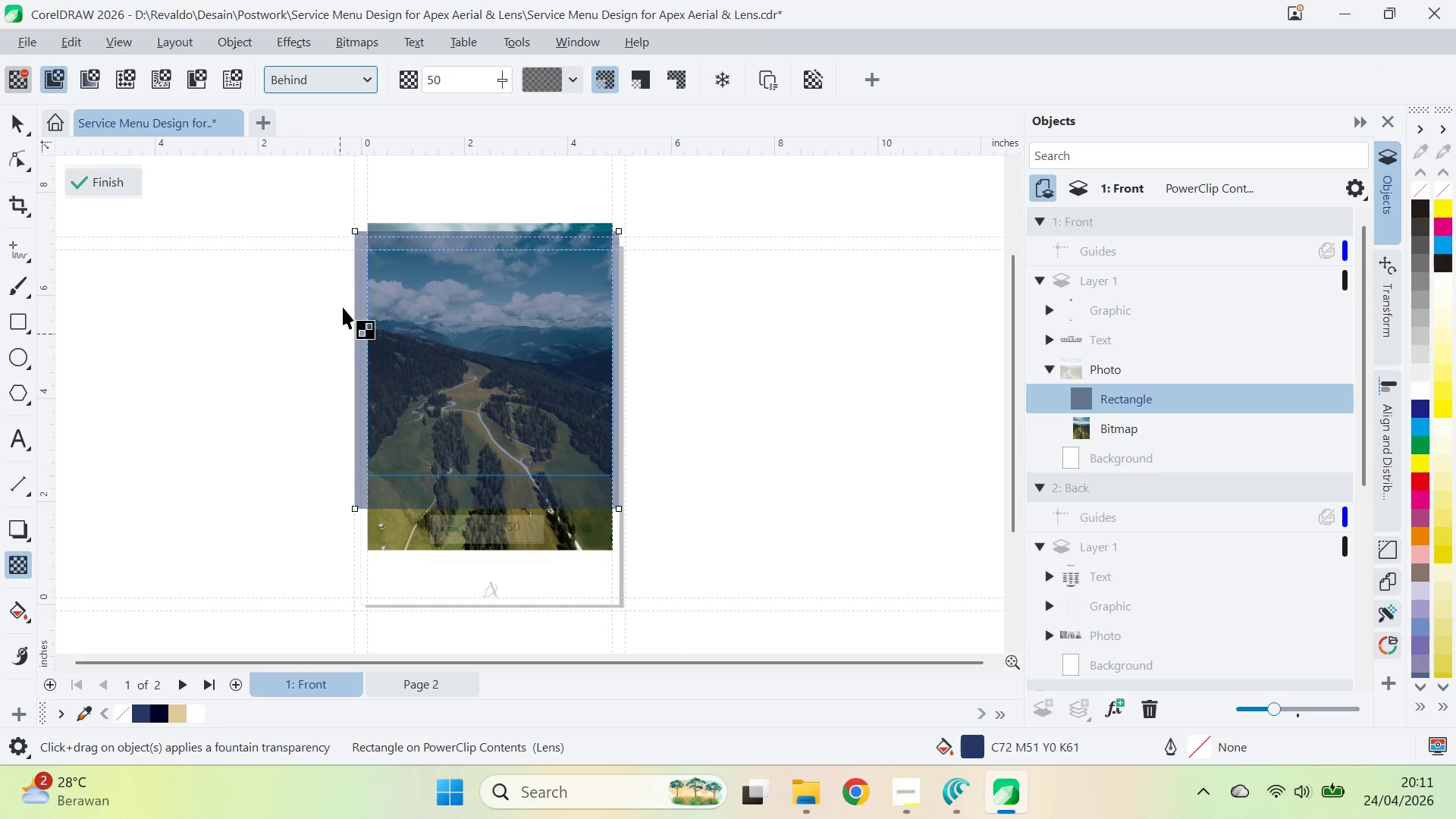 
left_click([320, 455])
 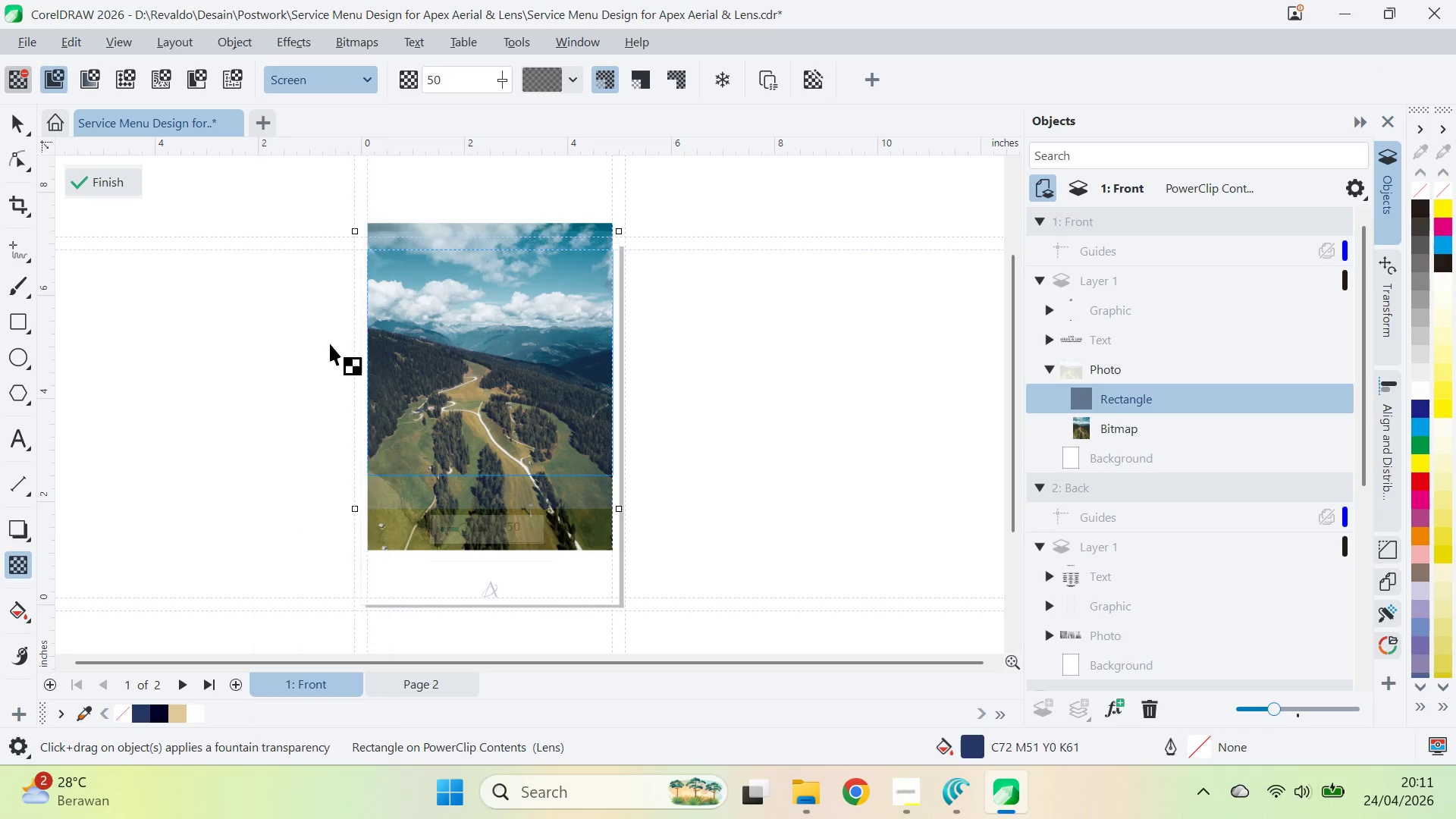 
wait(5.34)
 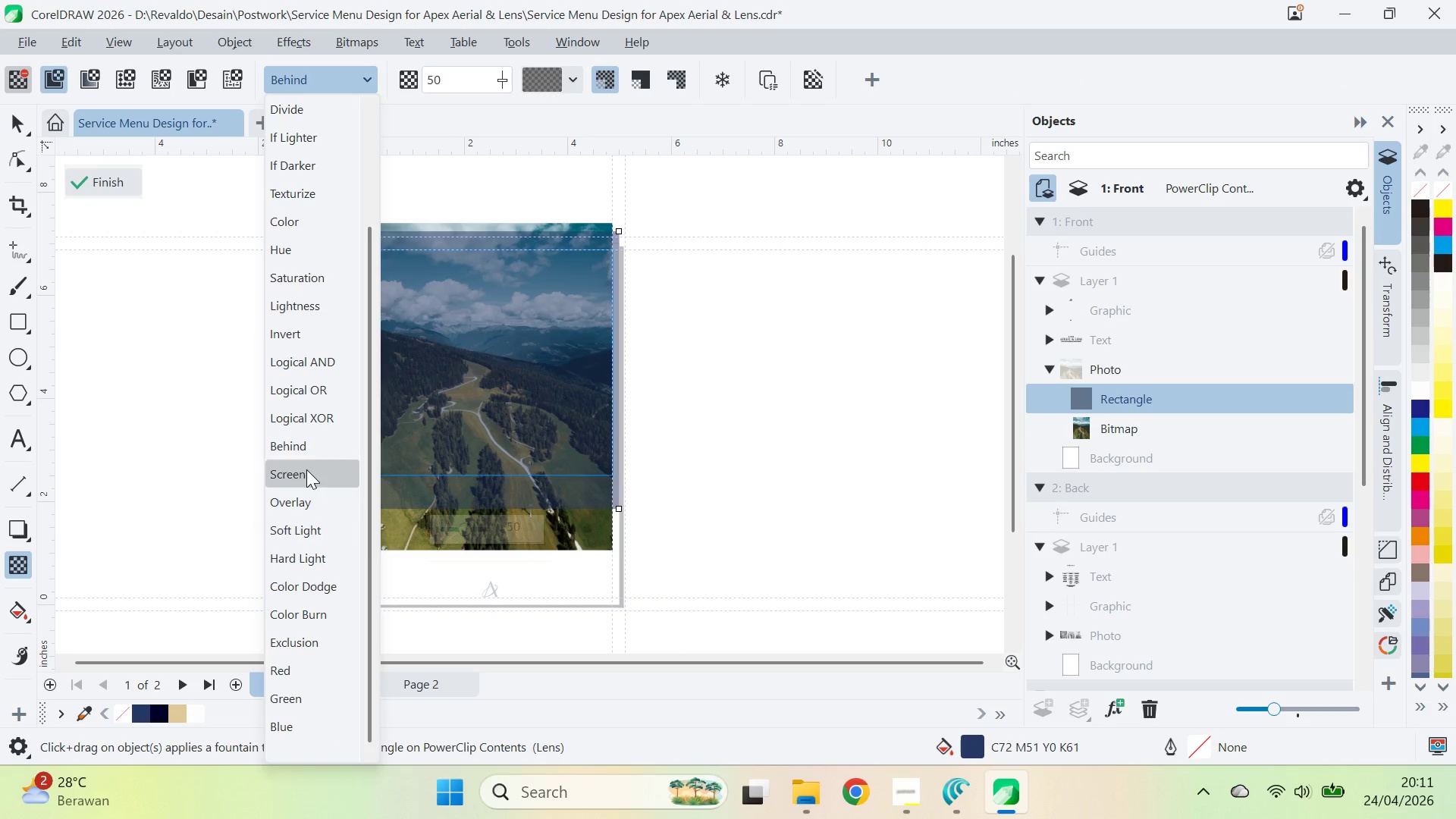 
left_click([303, 274])
 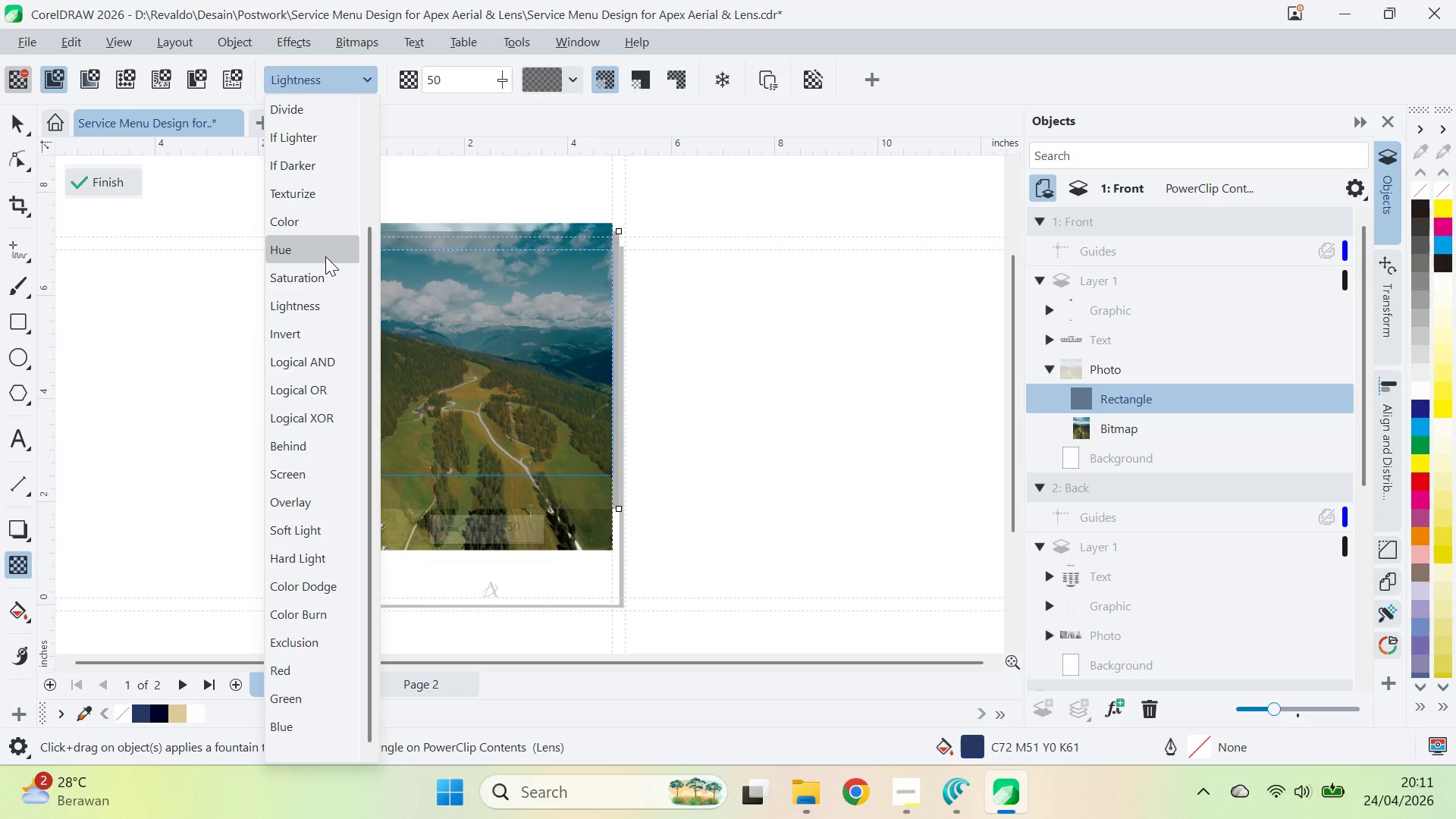 
double_click([344, 89])
 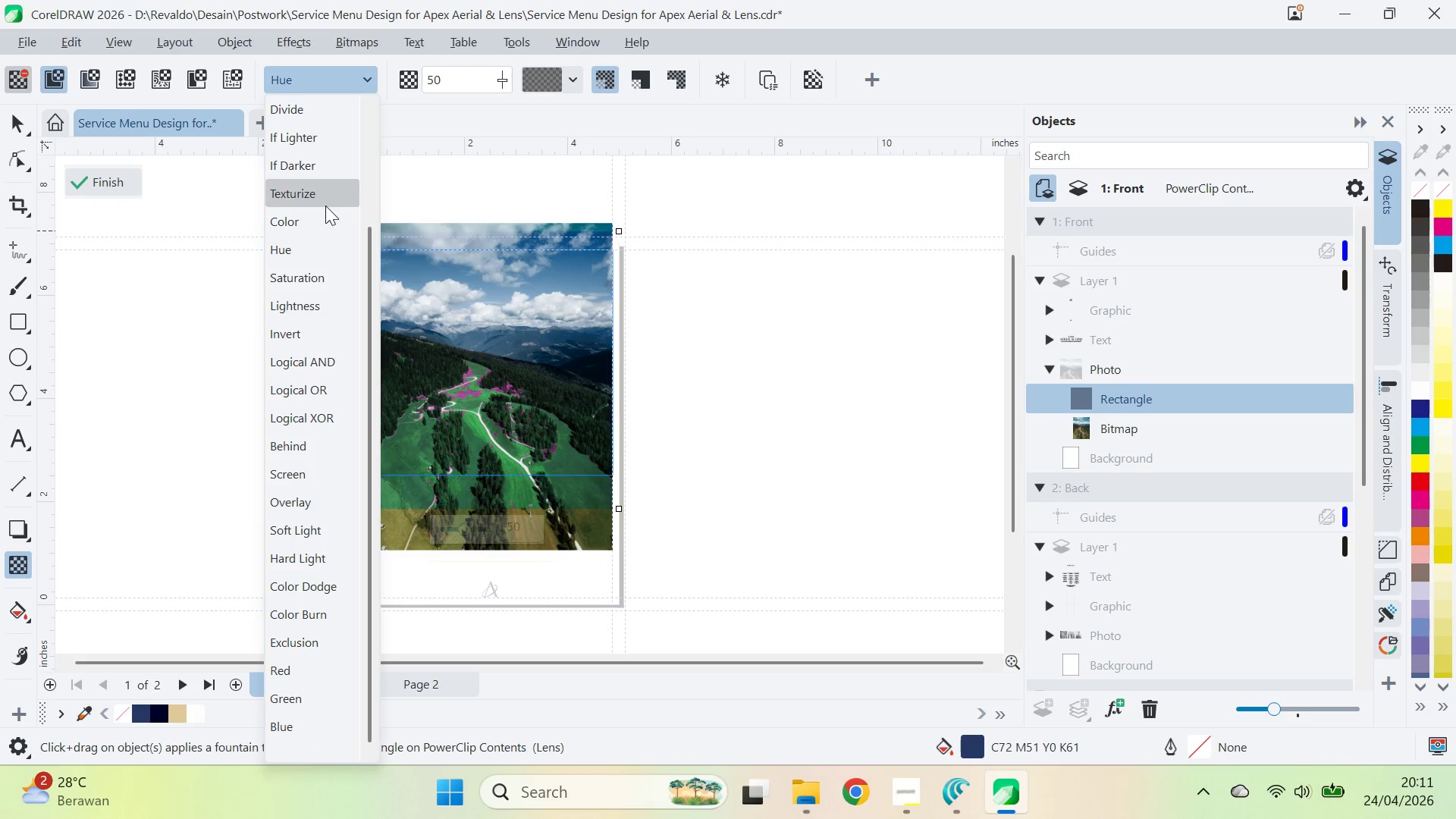 
triple_click([325, 206])
 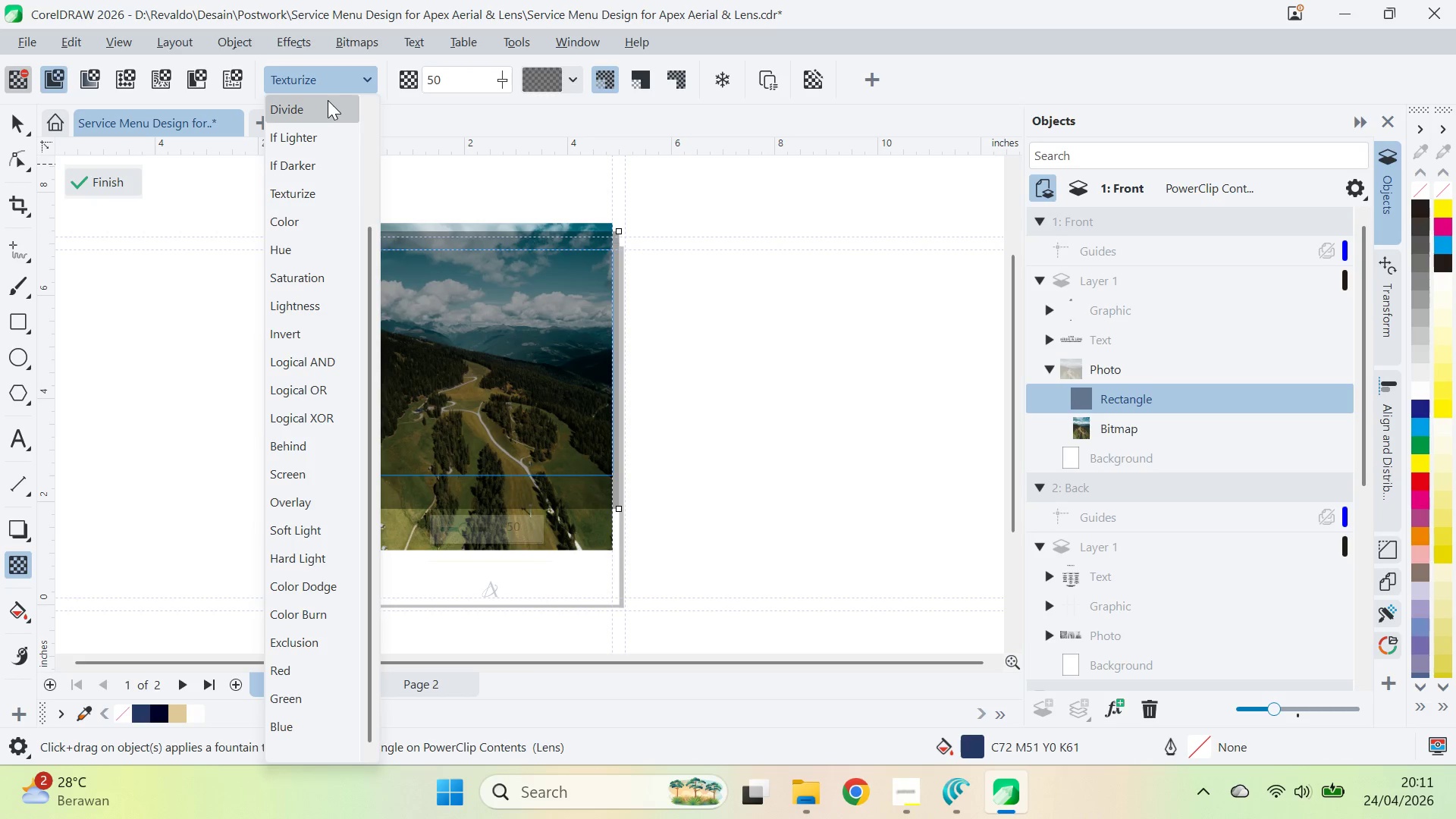 
key(ArrowUp)
 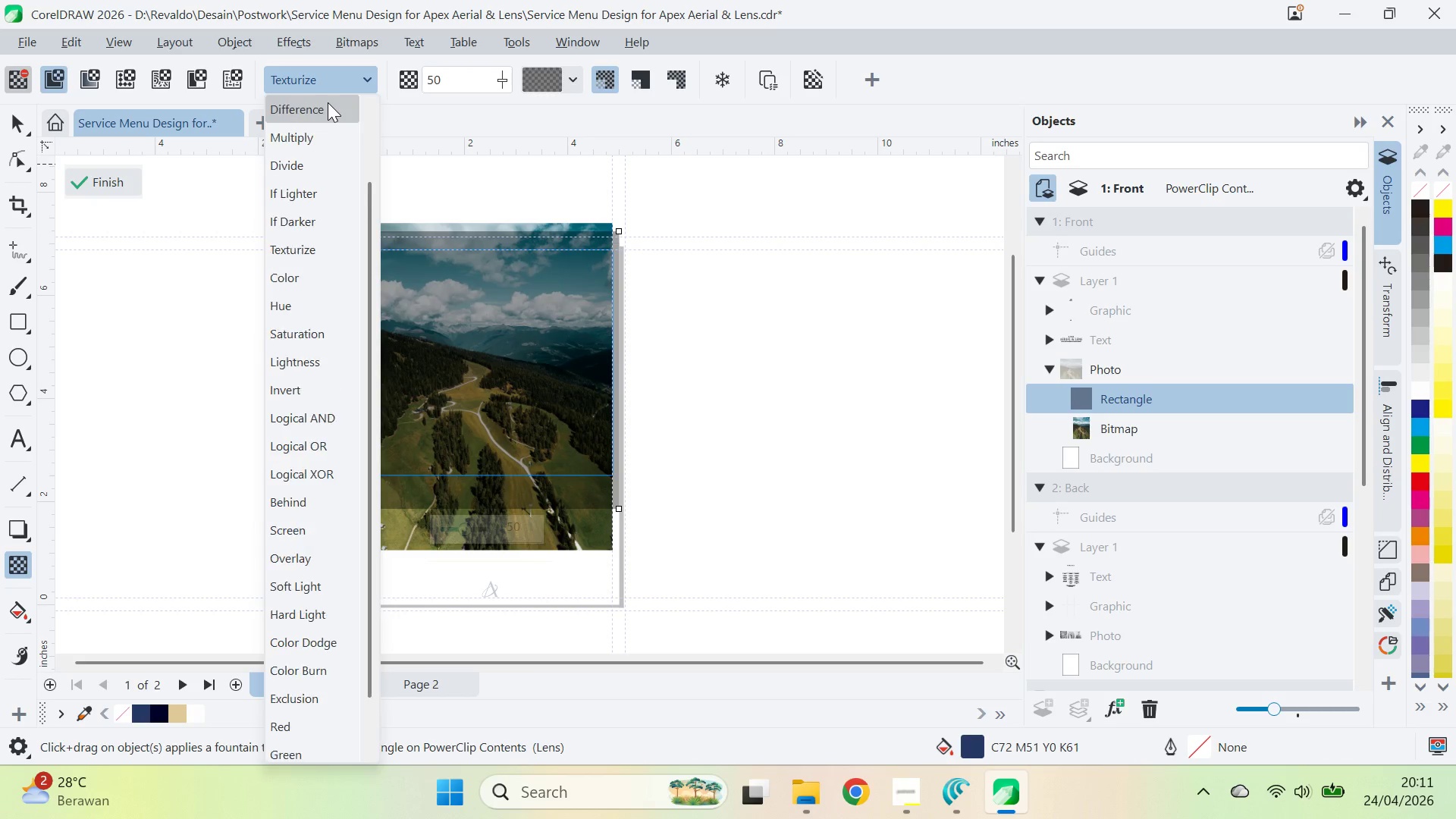 
key(ArrowUp)
 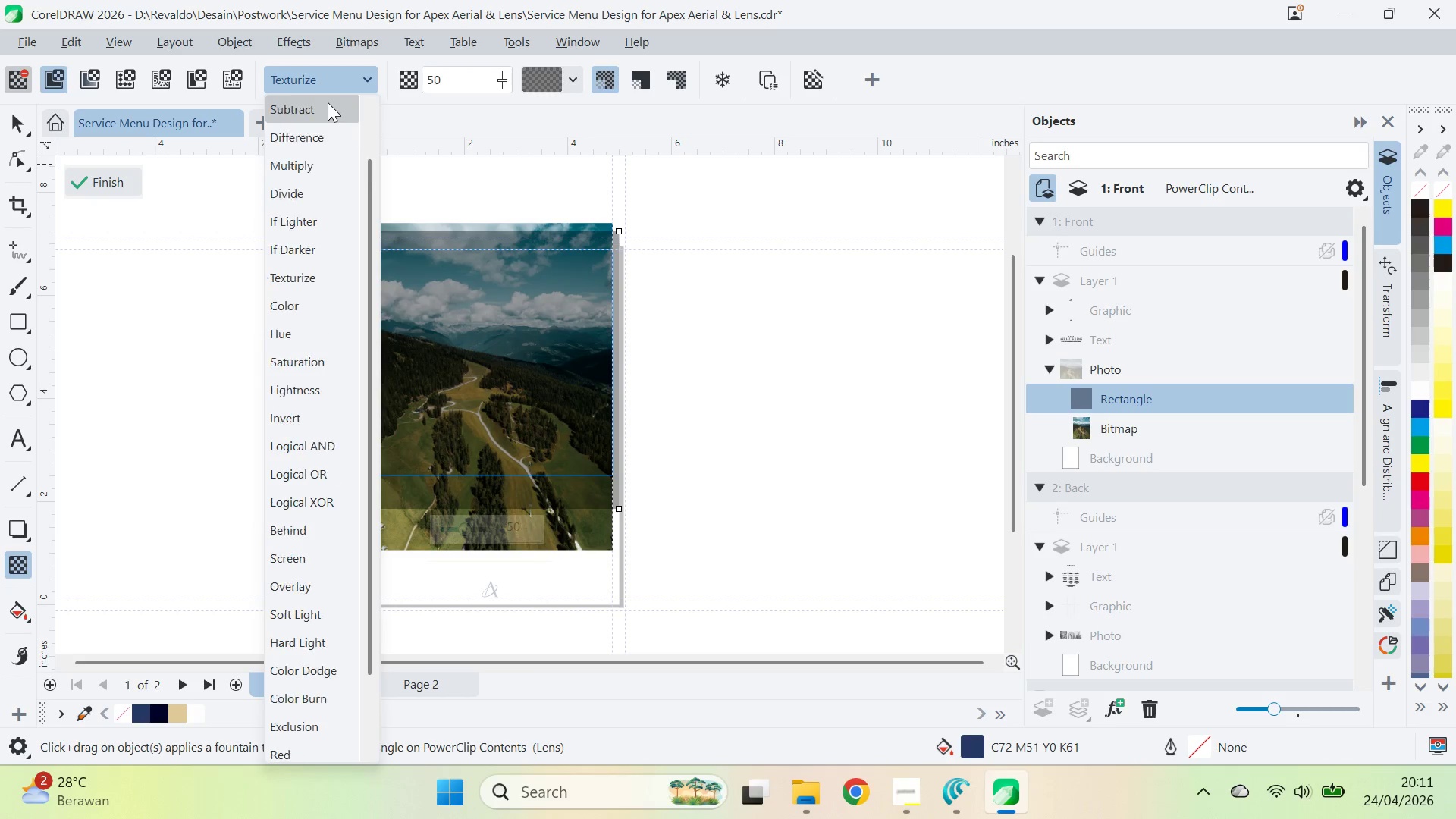 
key(ArrowUp)
 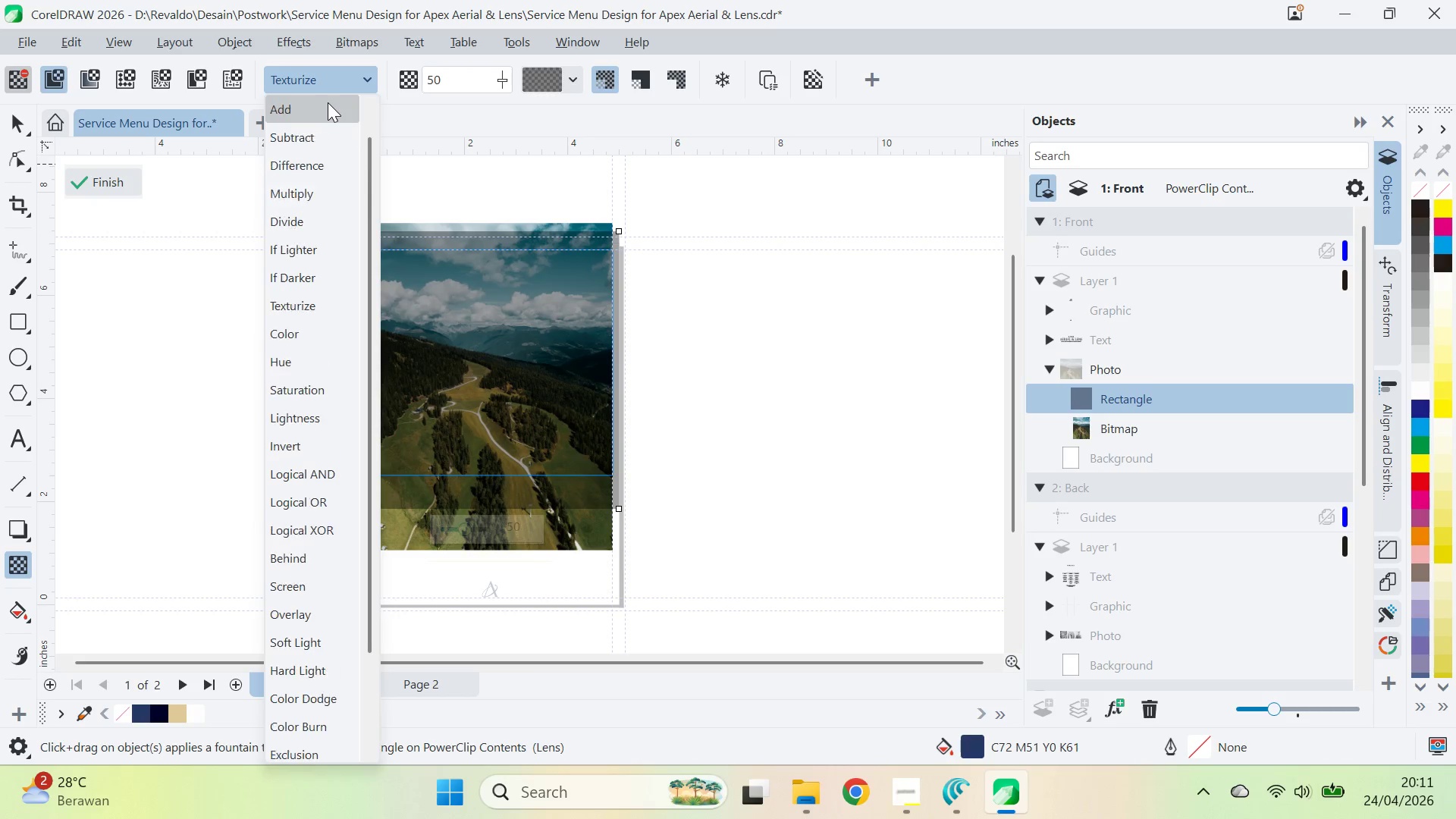 
key(ArrowUp)
 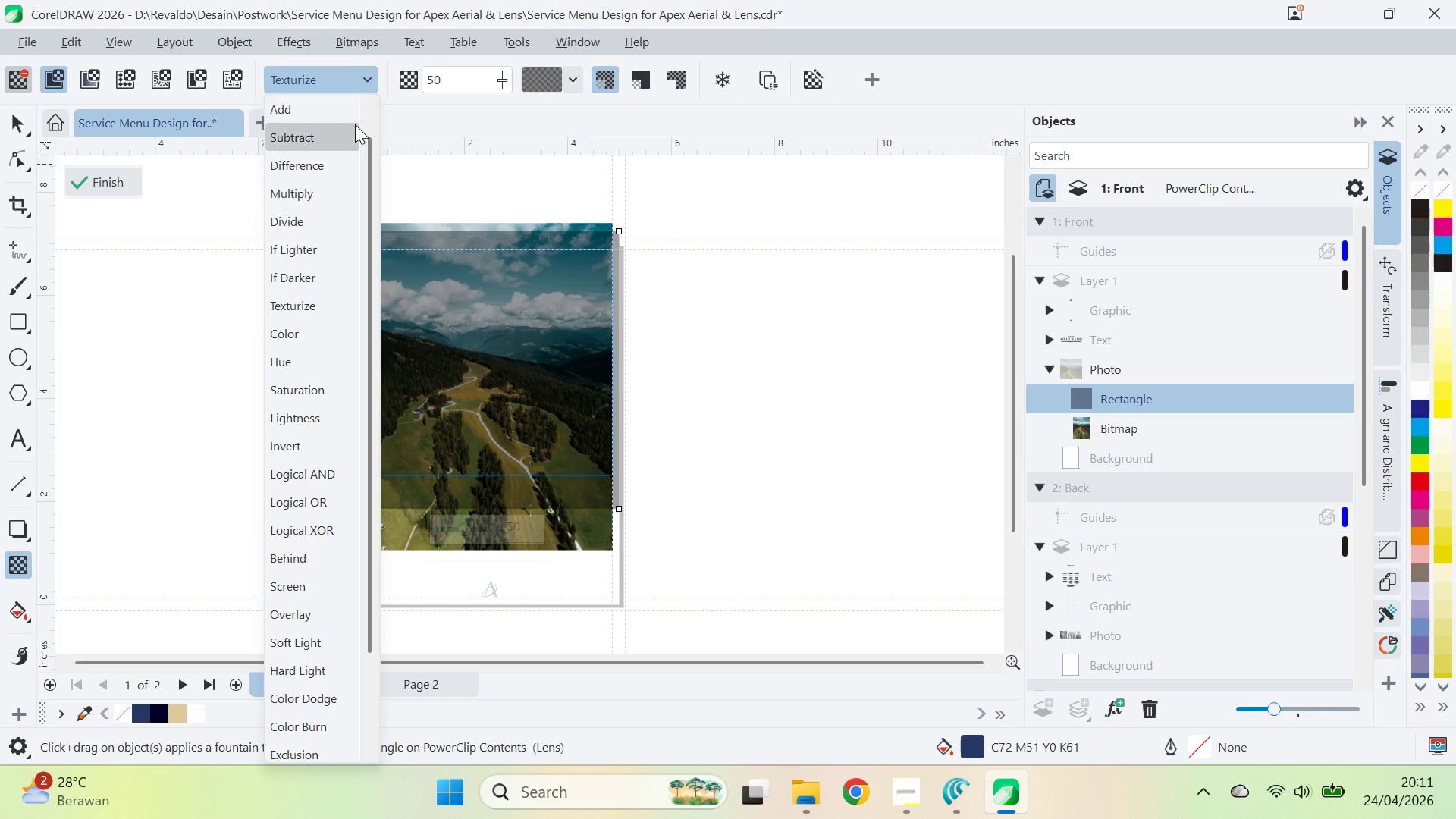 
left_click([364, 121])
 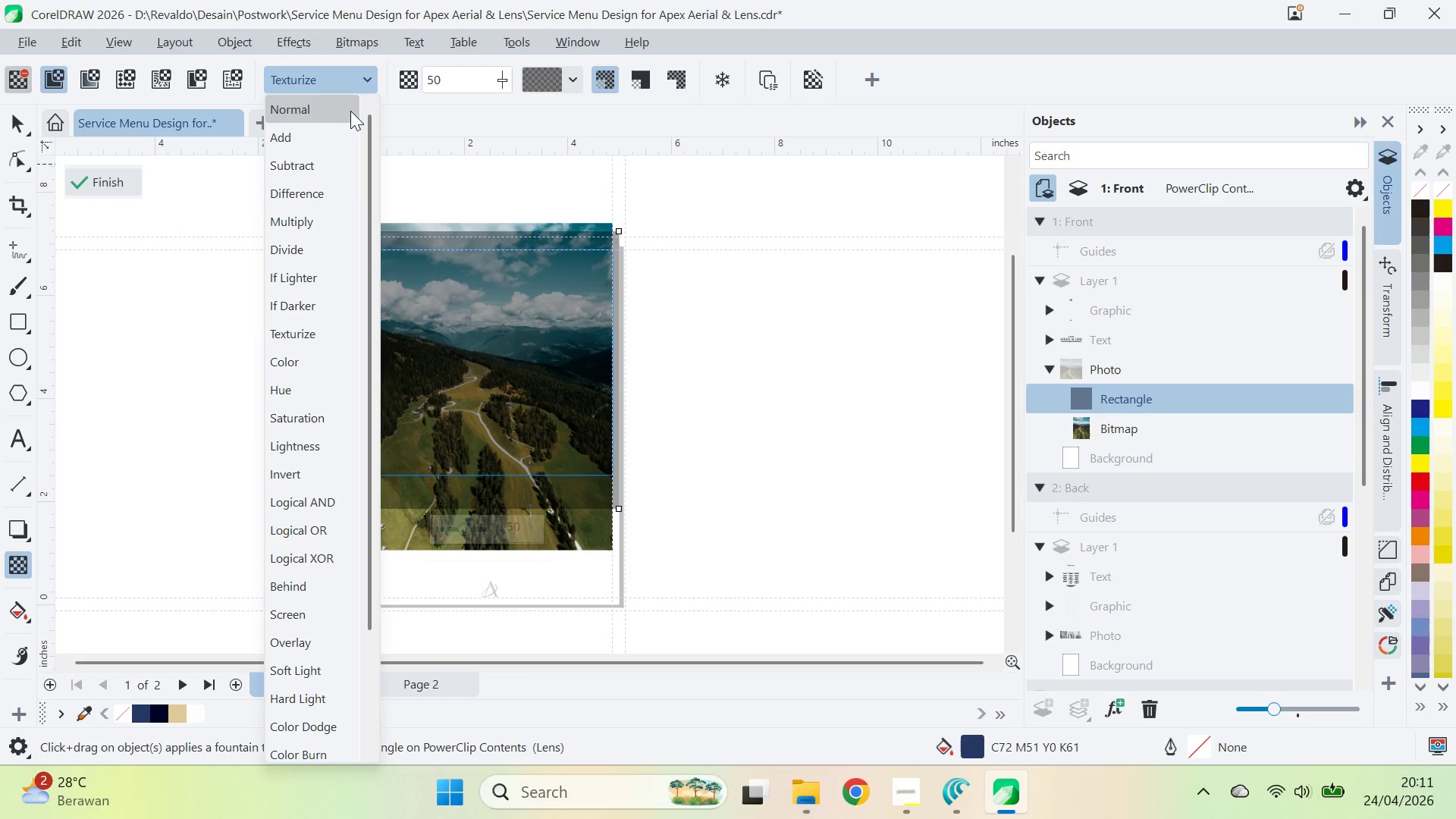 
triple_click([348, 108])
 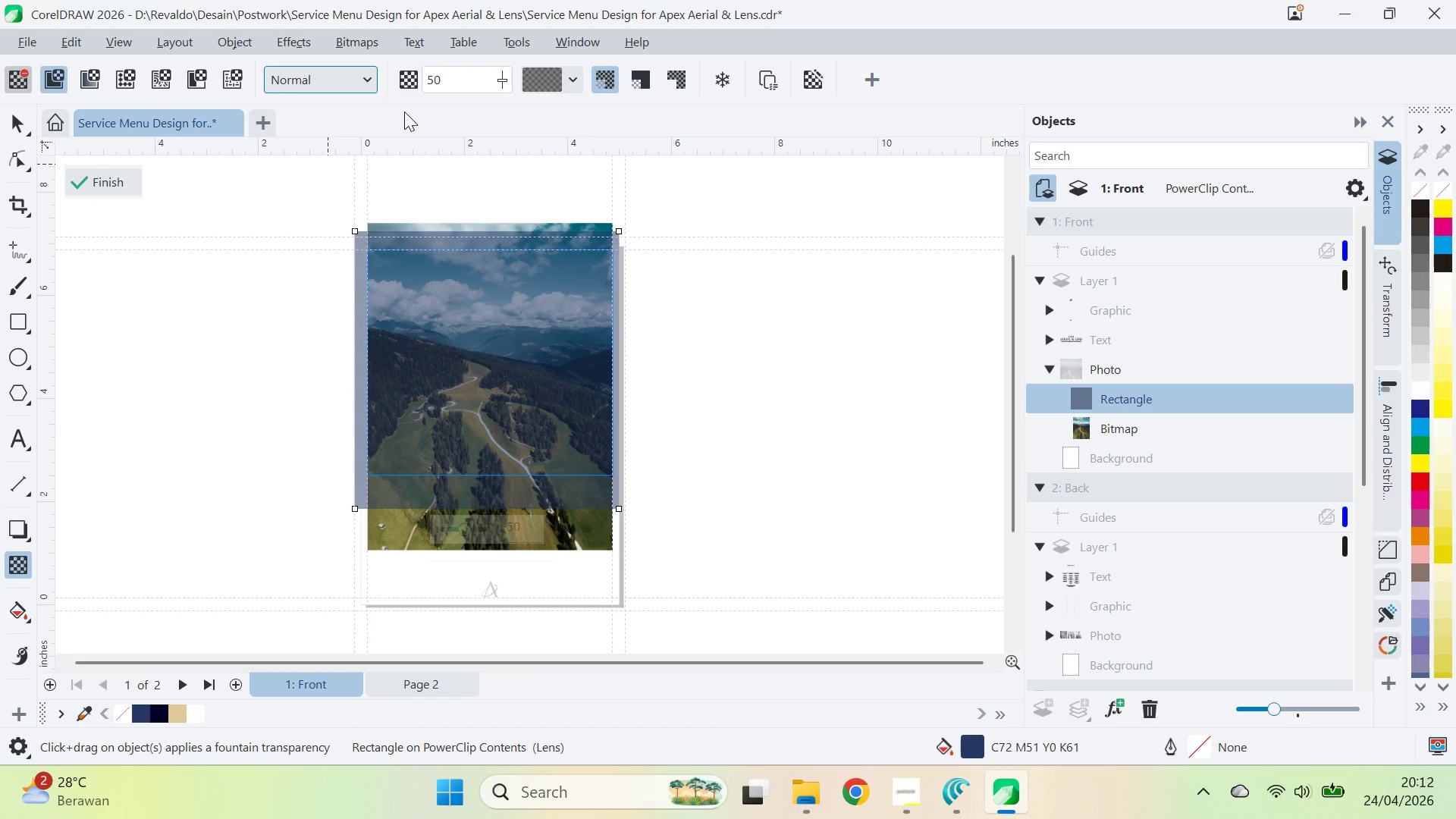 
key(ArrowDown)
 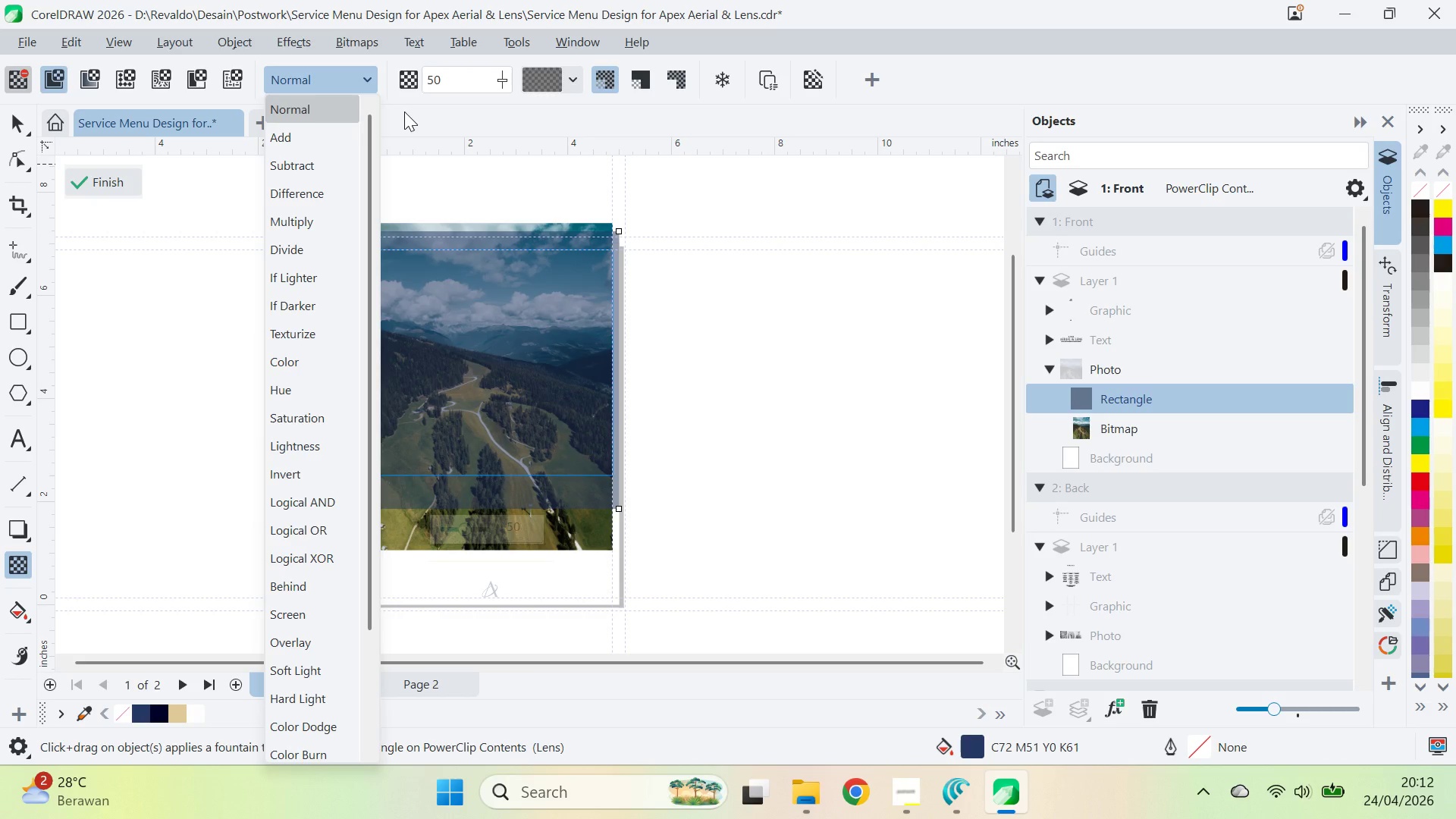 
key(ArrowDown)
 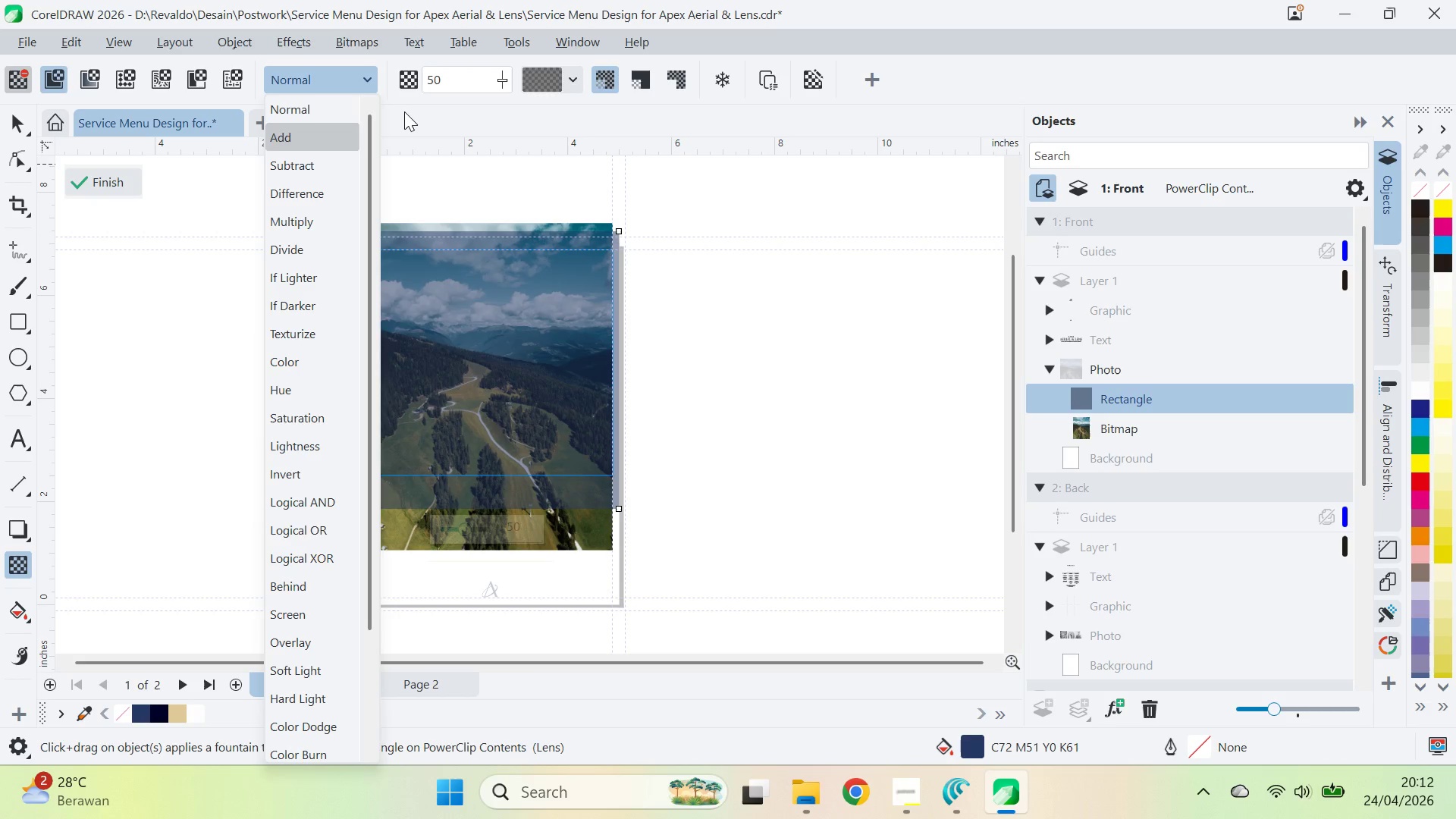 
key(ArrowDown)
 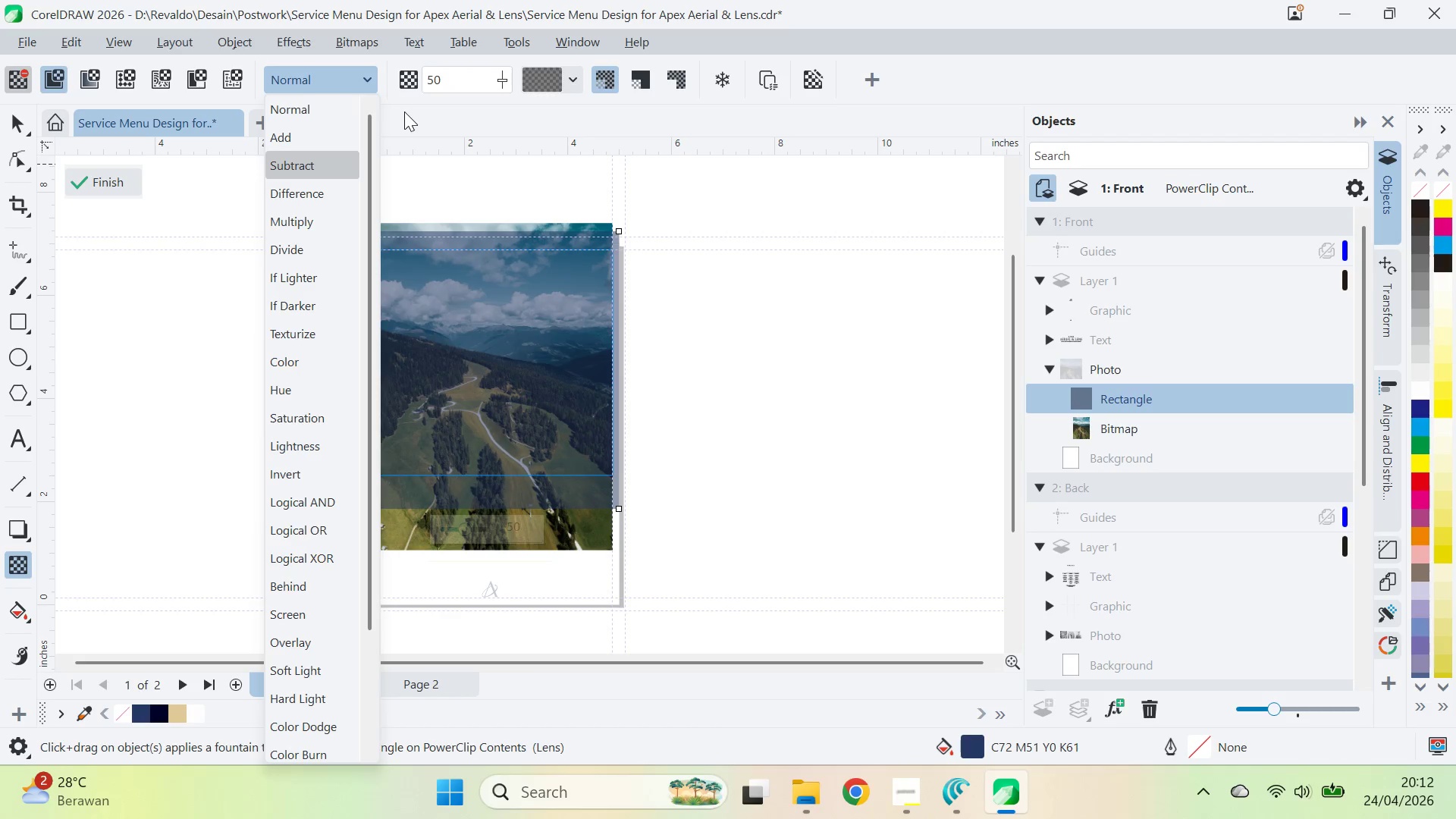 
key(ArrowUp)
 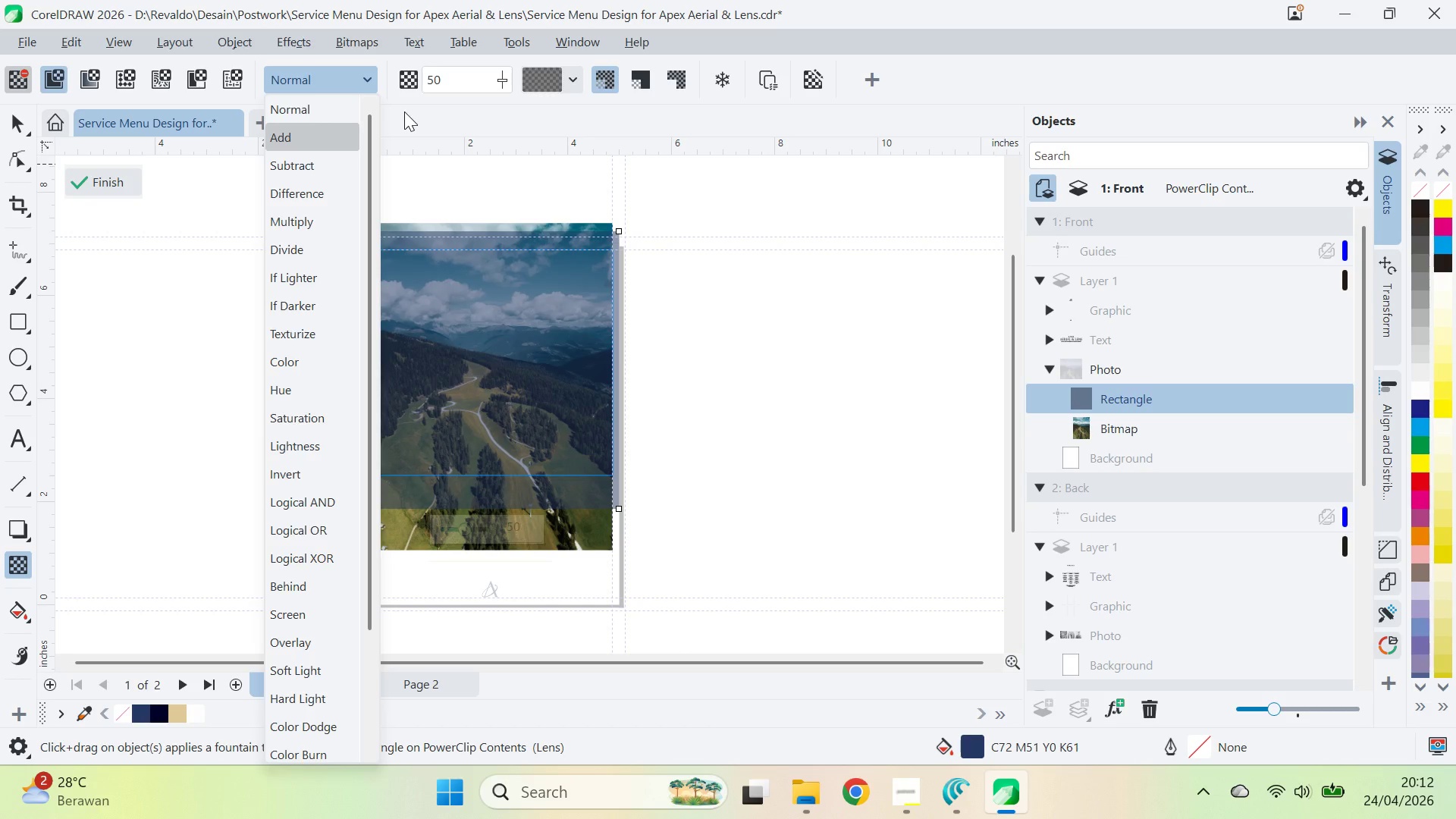 
key(Enter)
 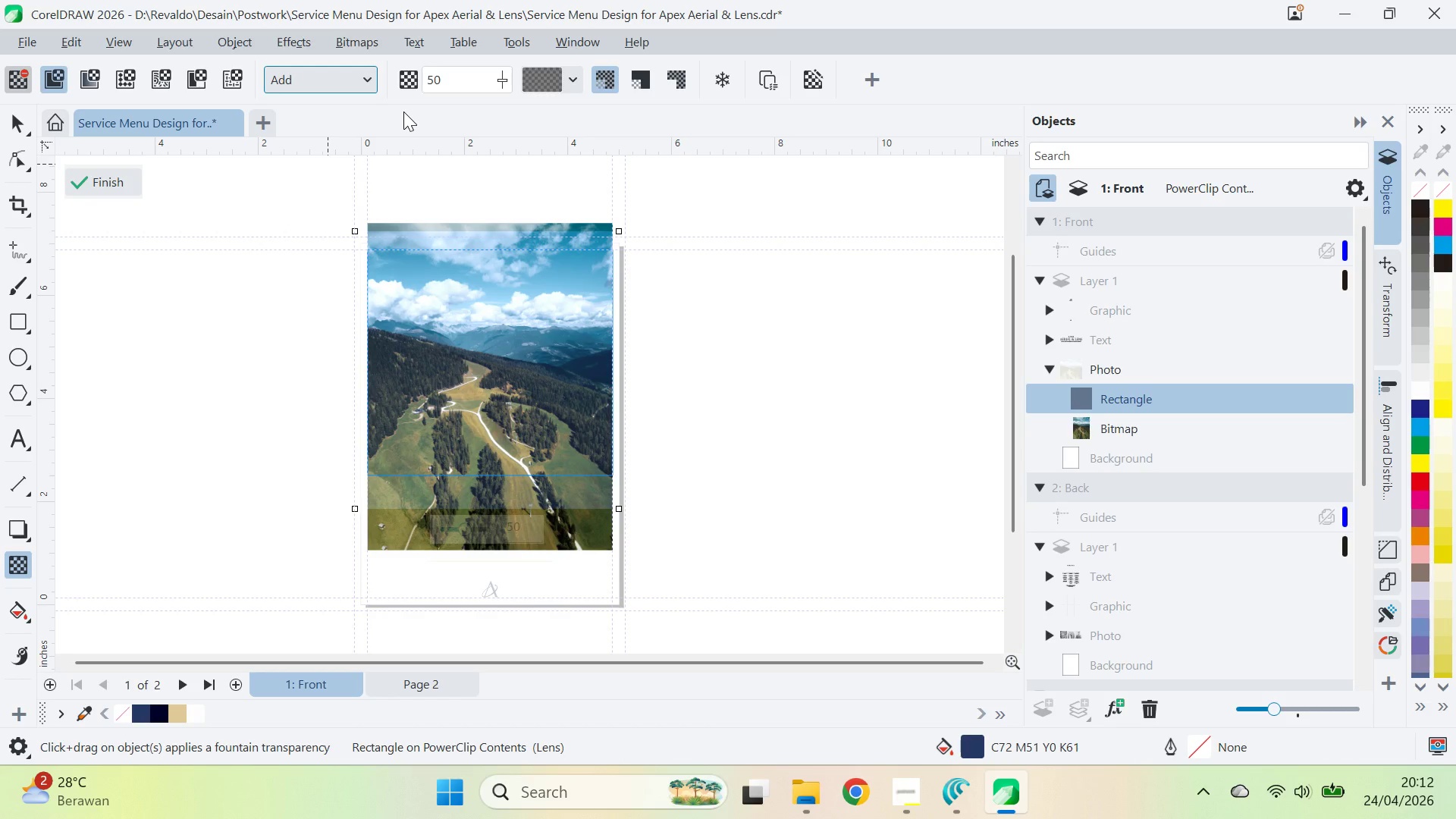 
wait(8.62)
 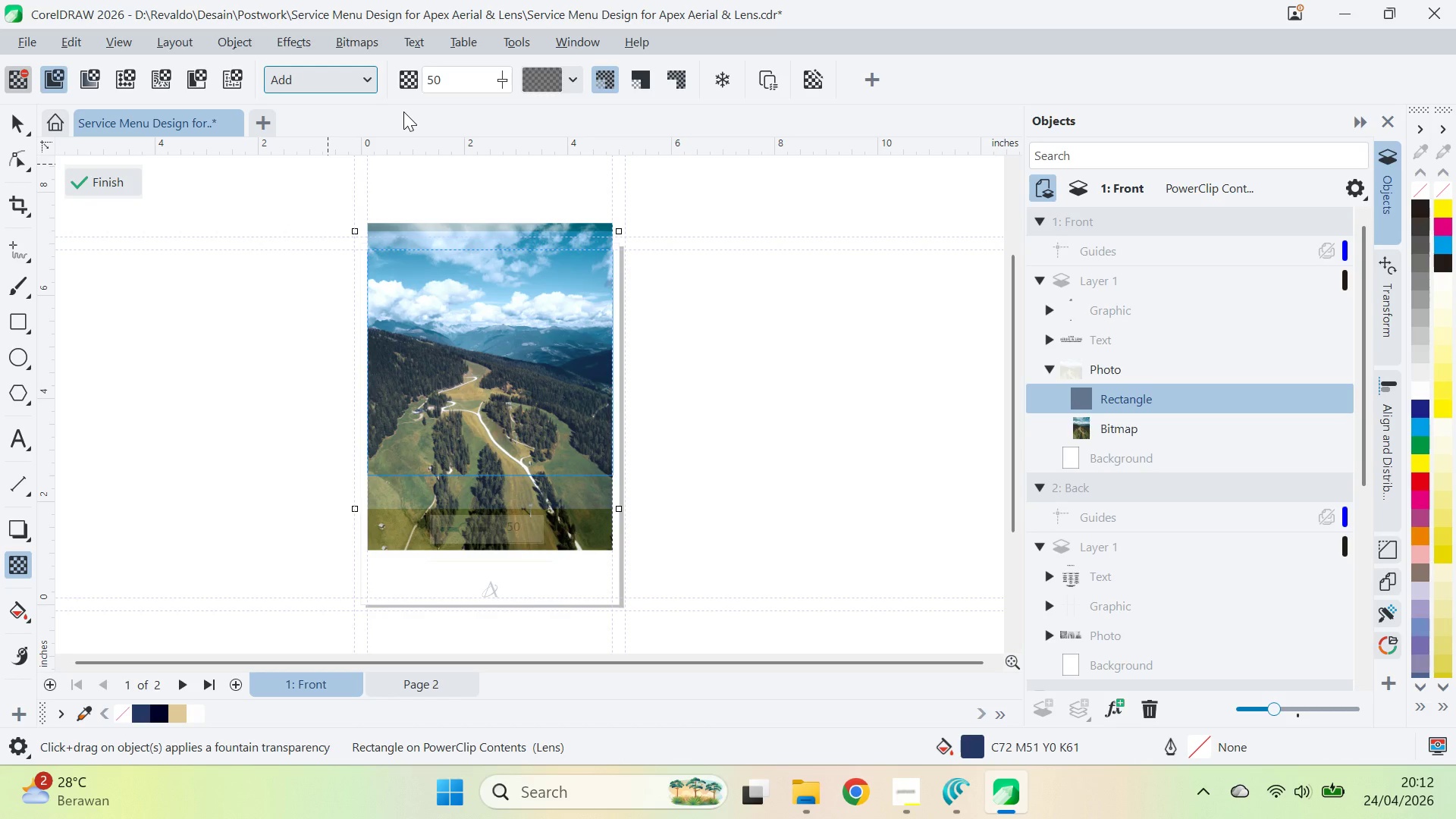 
key(Control+ControlLeft)
 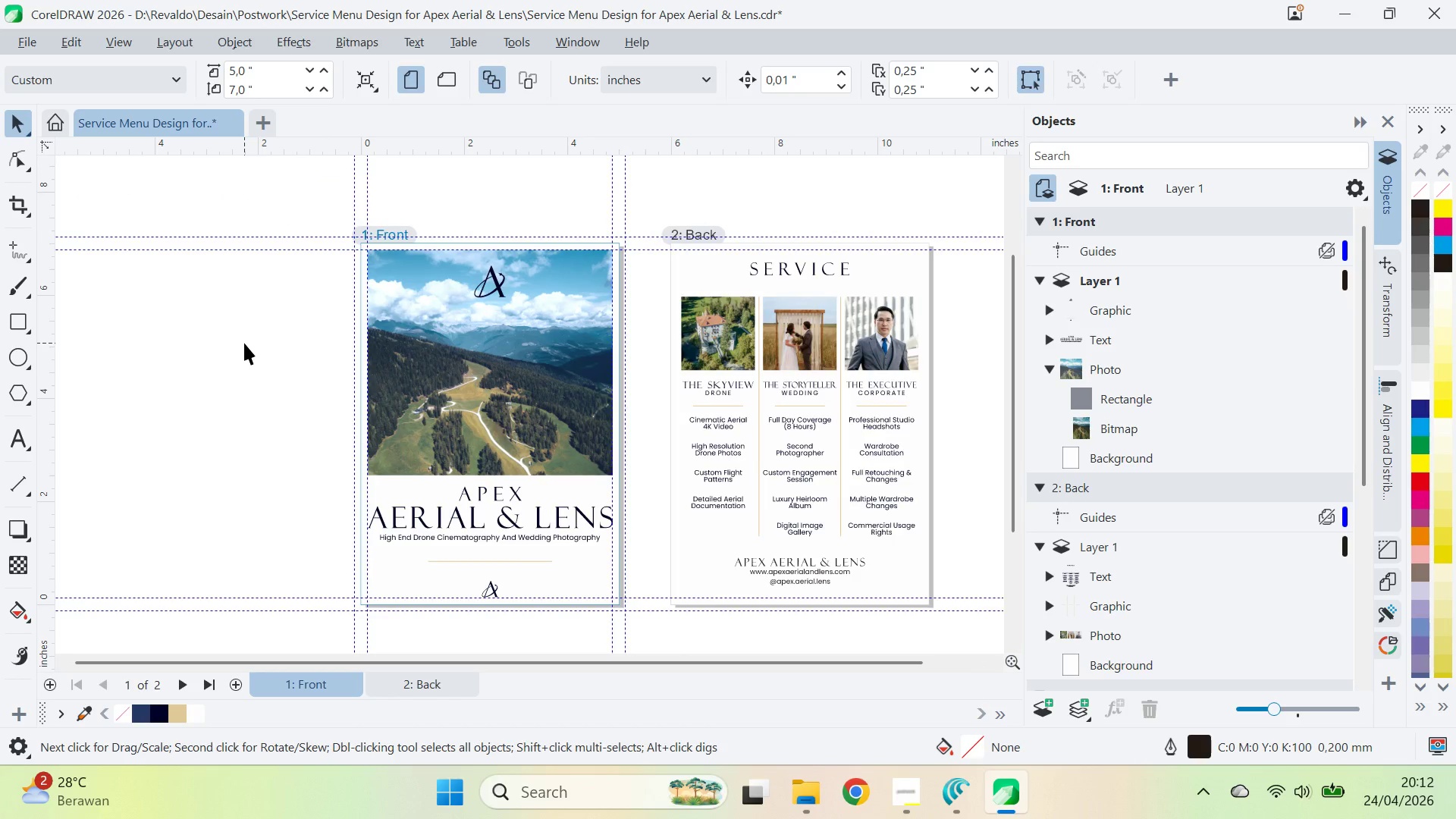 
key(Control+Z)
 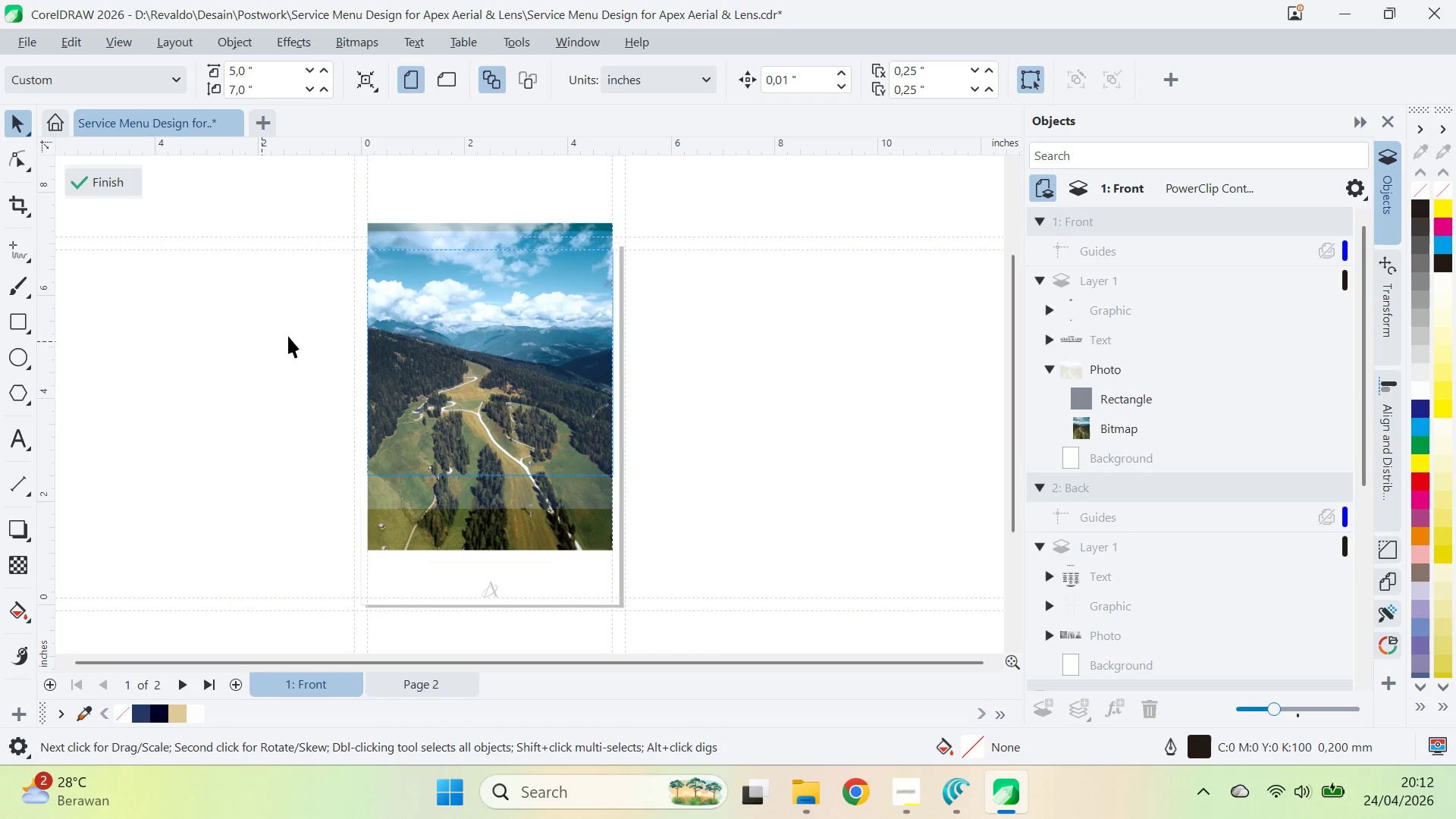 
left_click([379, 322])
 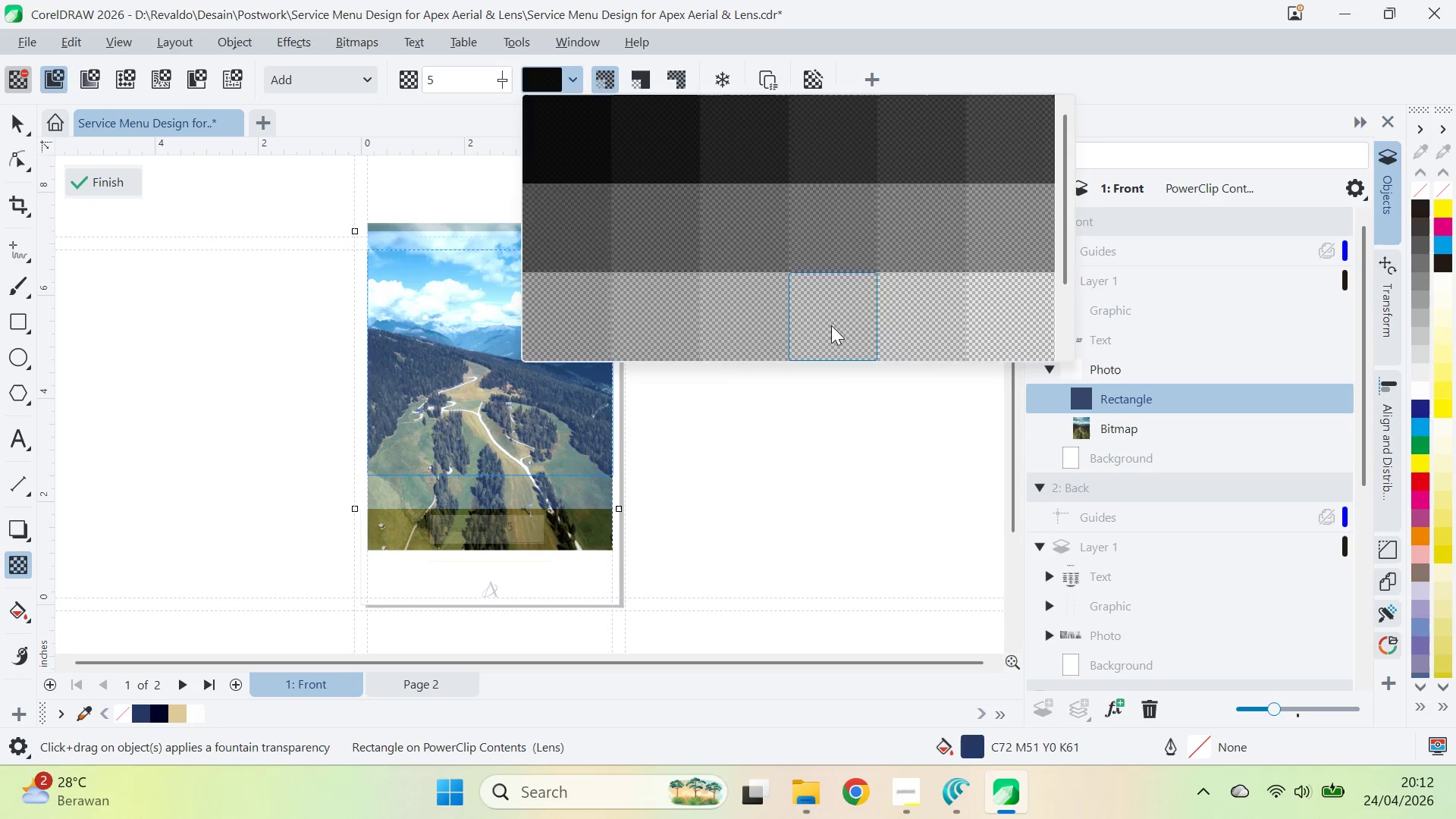 
wait(5.69)
 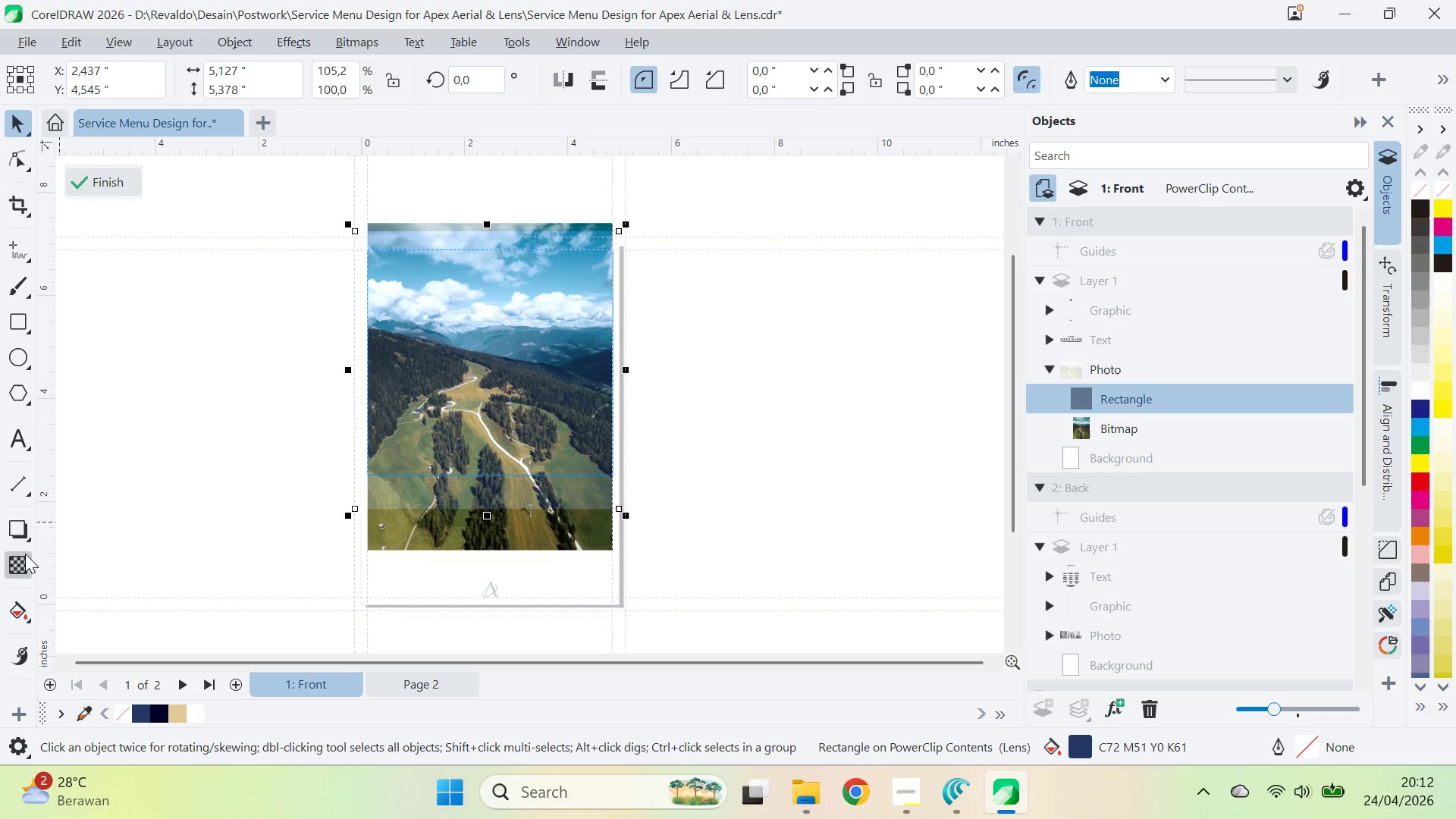 
double_click([564, 93])
 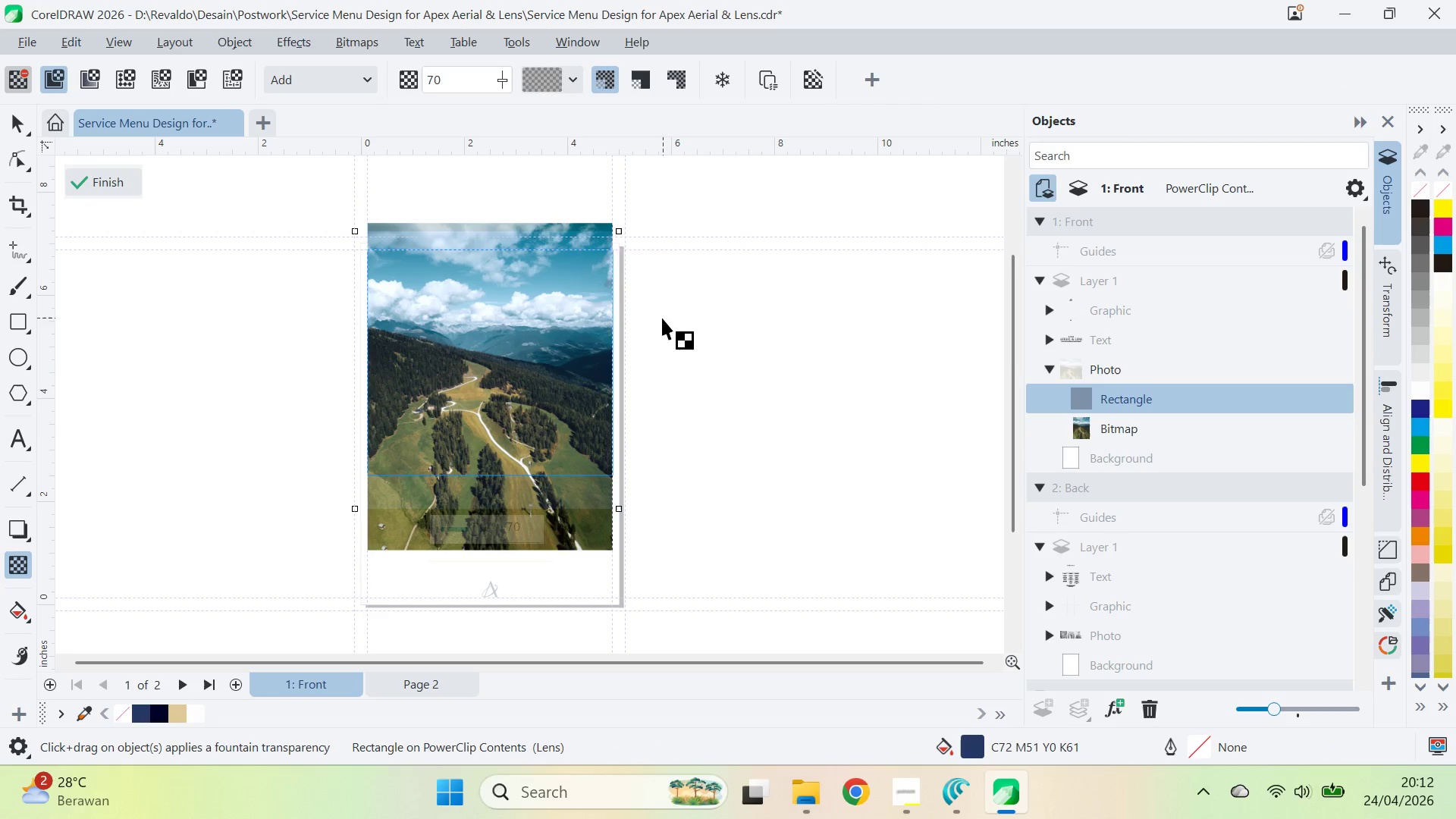 
left_click([574, 76])
 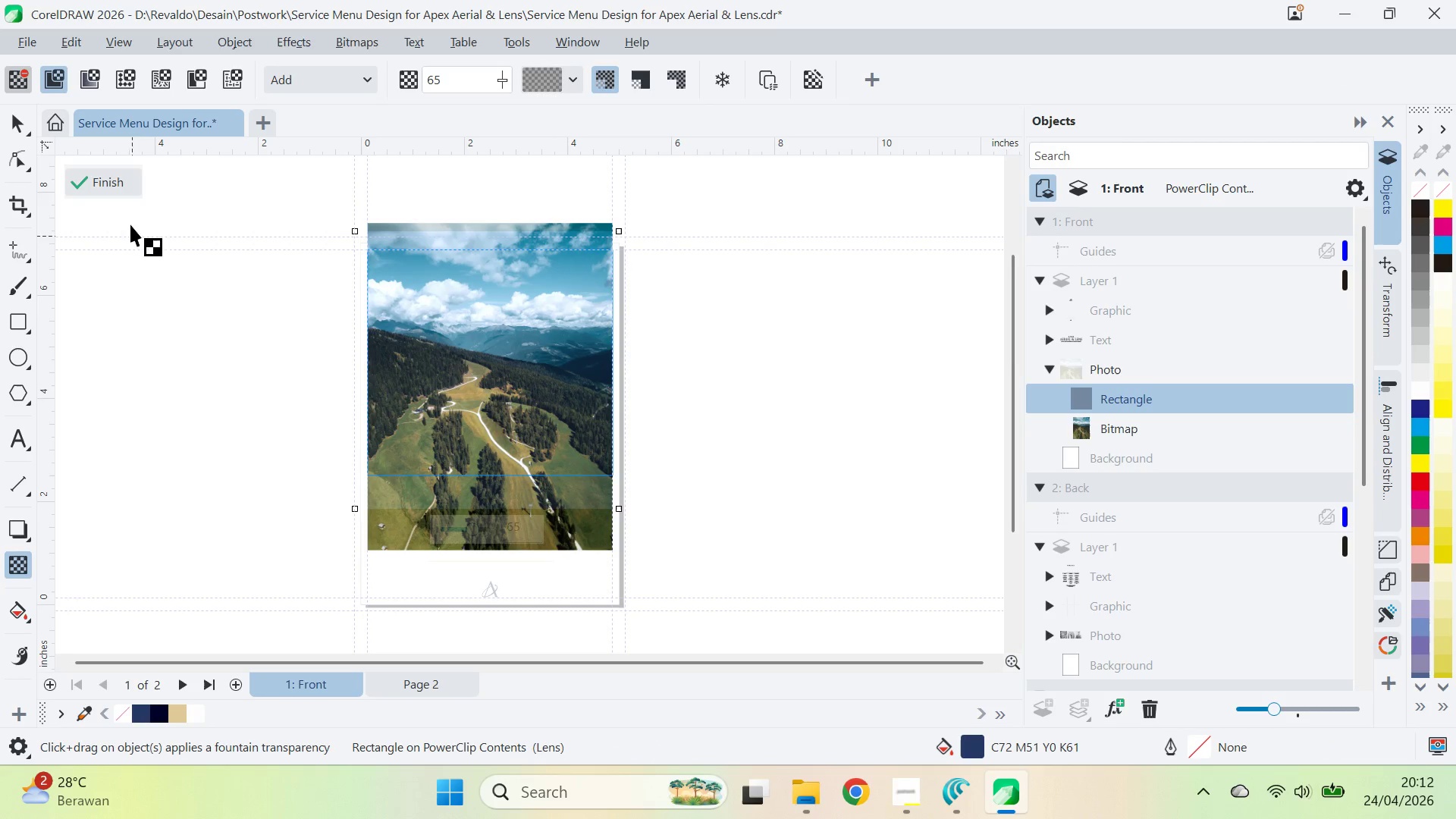 
double_click([250, 331])
 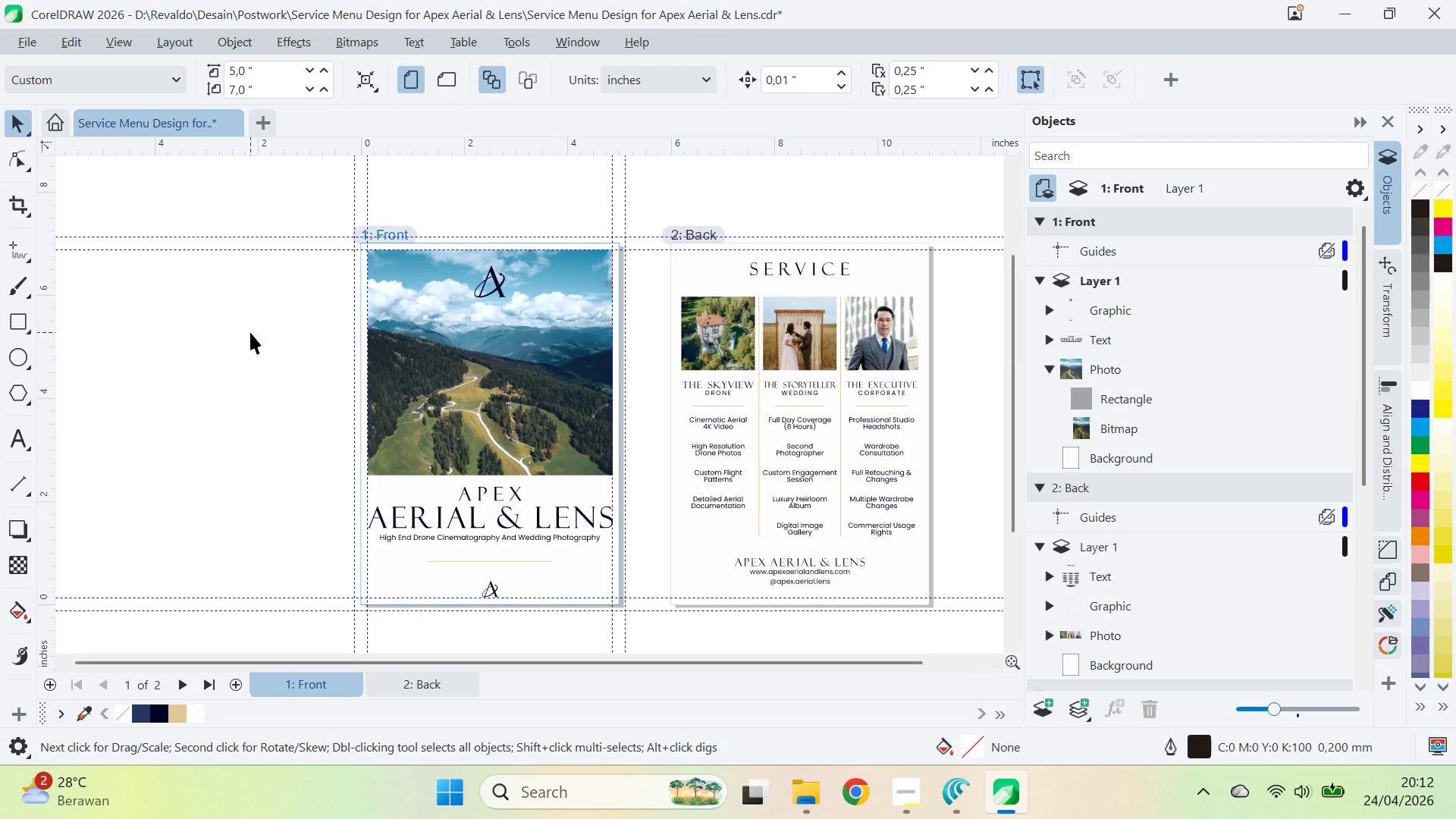 
wait(6.67)
 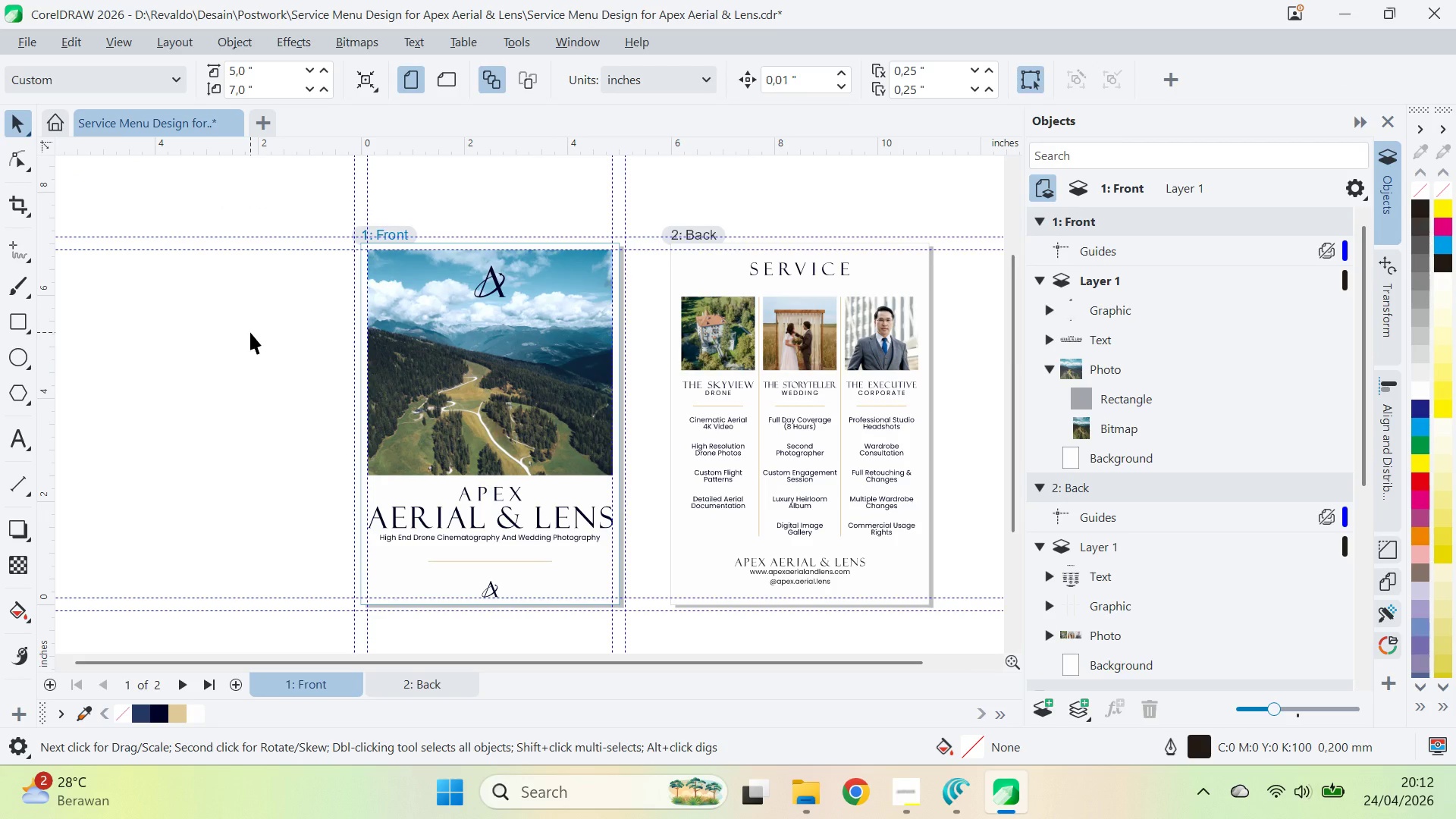 
left_click([544, 333])
 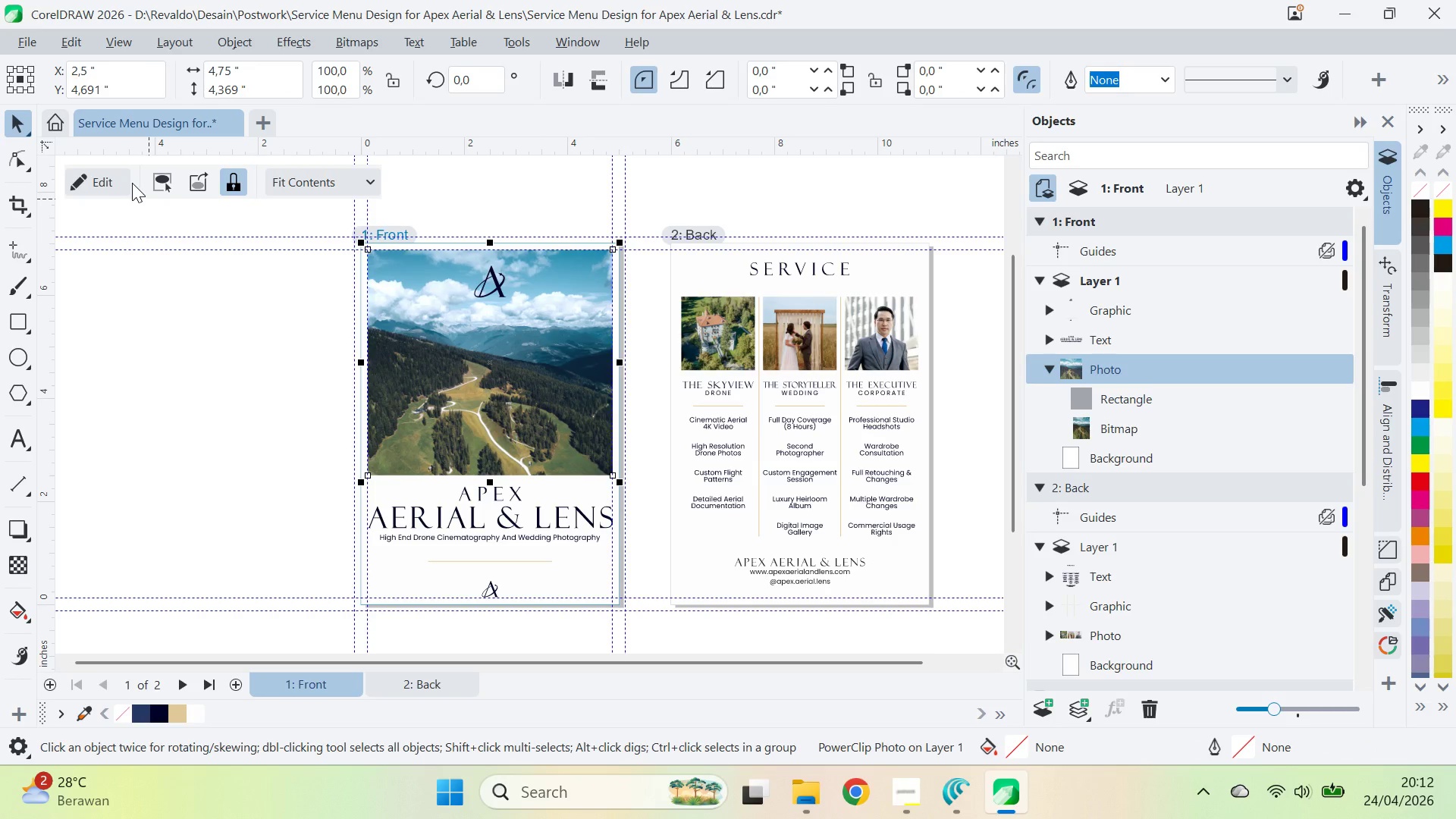 
double_click([130, 183])
 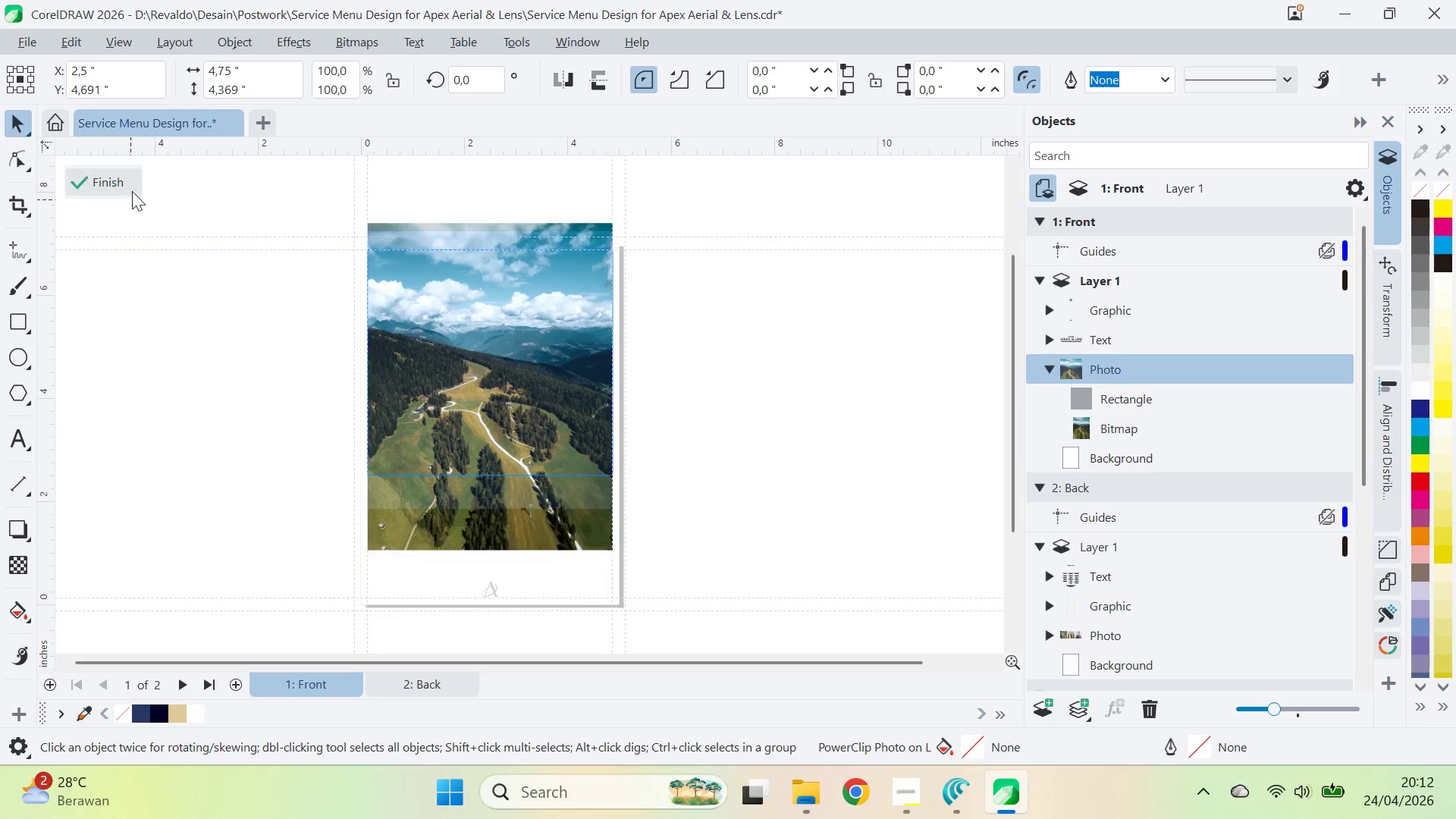 
double_click([483, 353])
 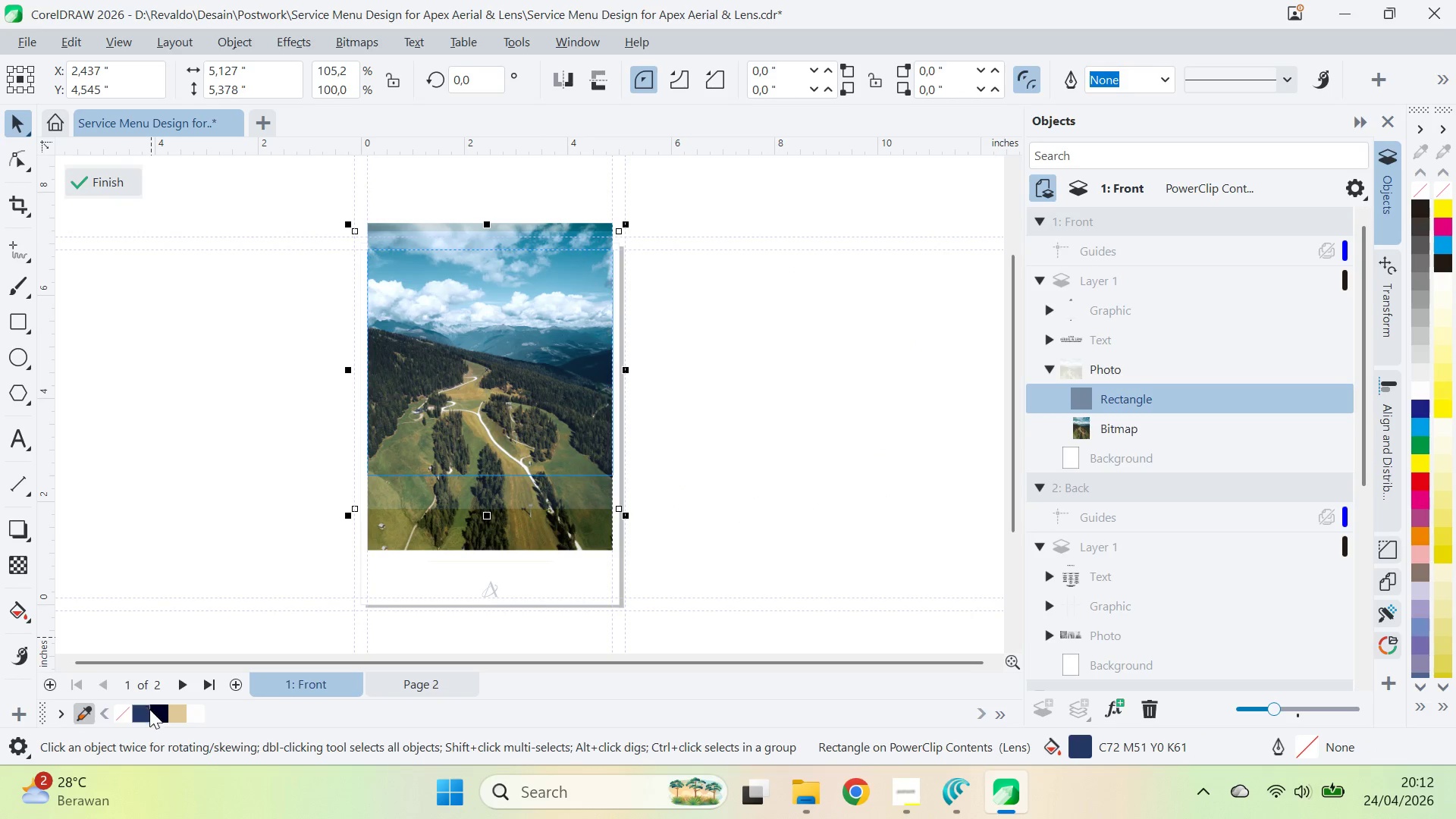 
left_click([164, 719])
 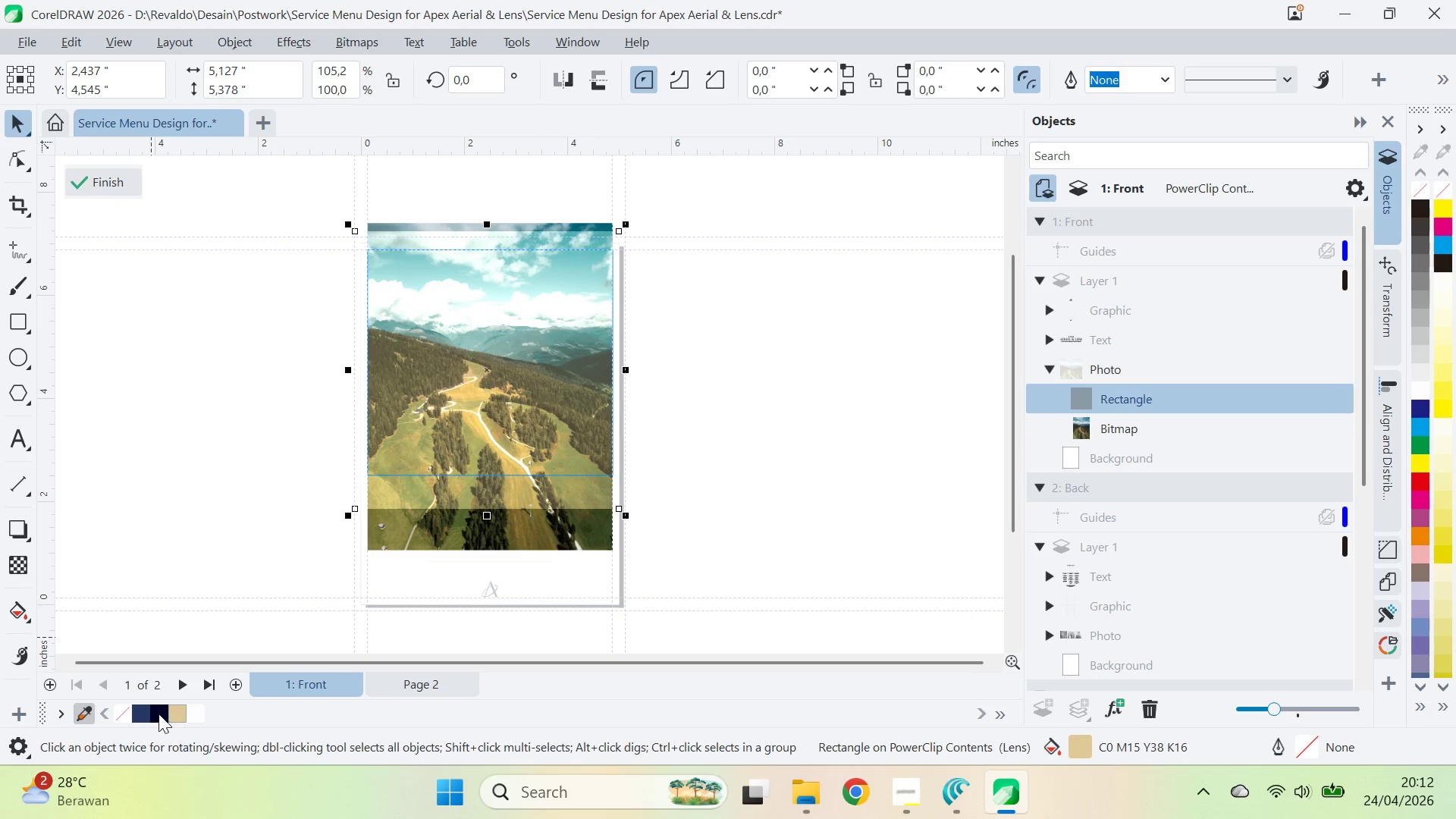 
left_click([135, 717])
 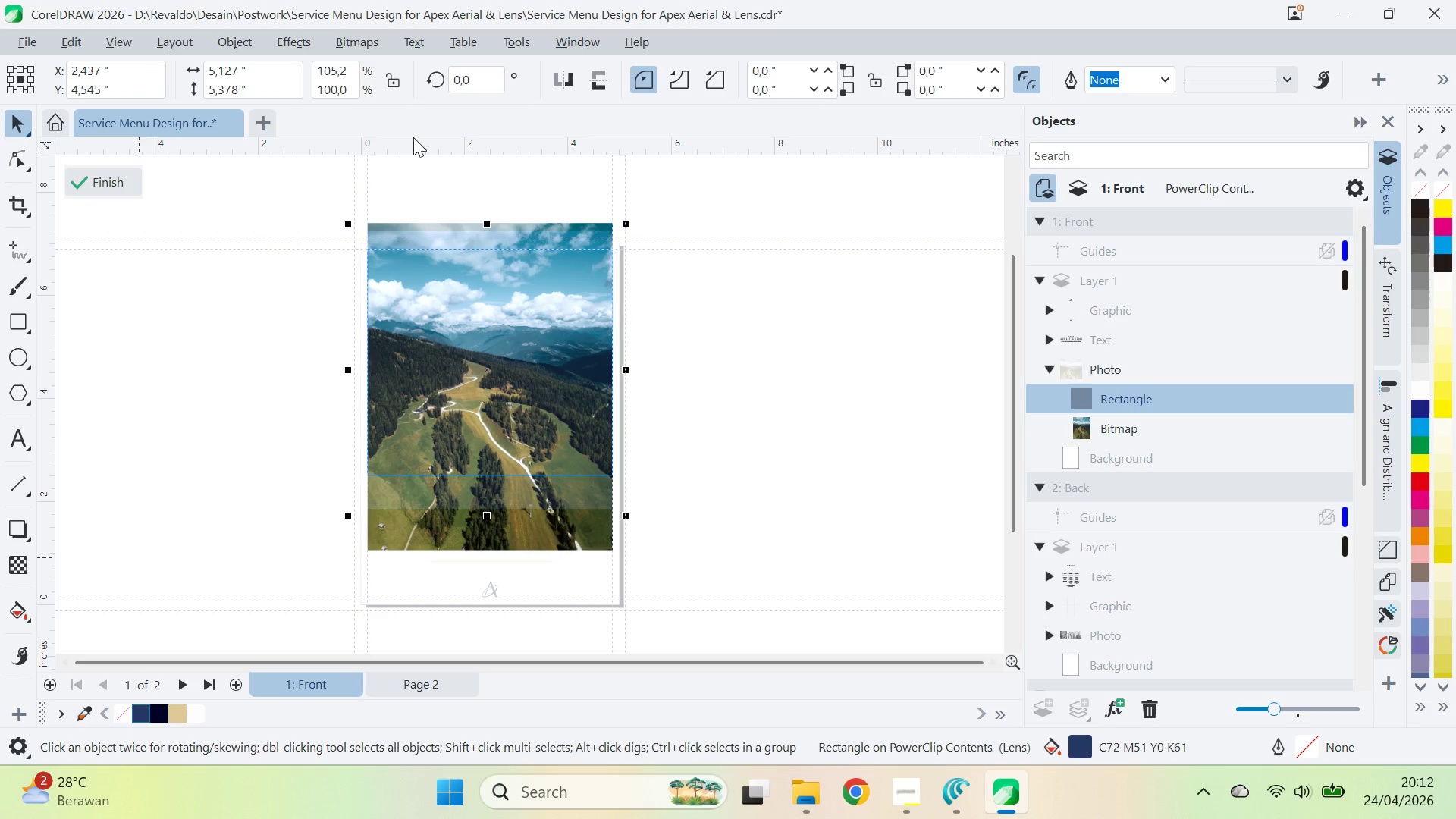 
left_click([458, 340])
 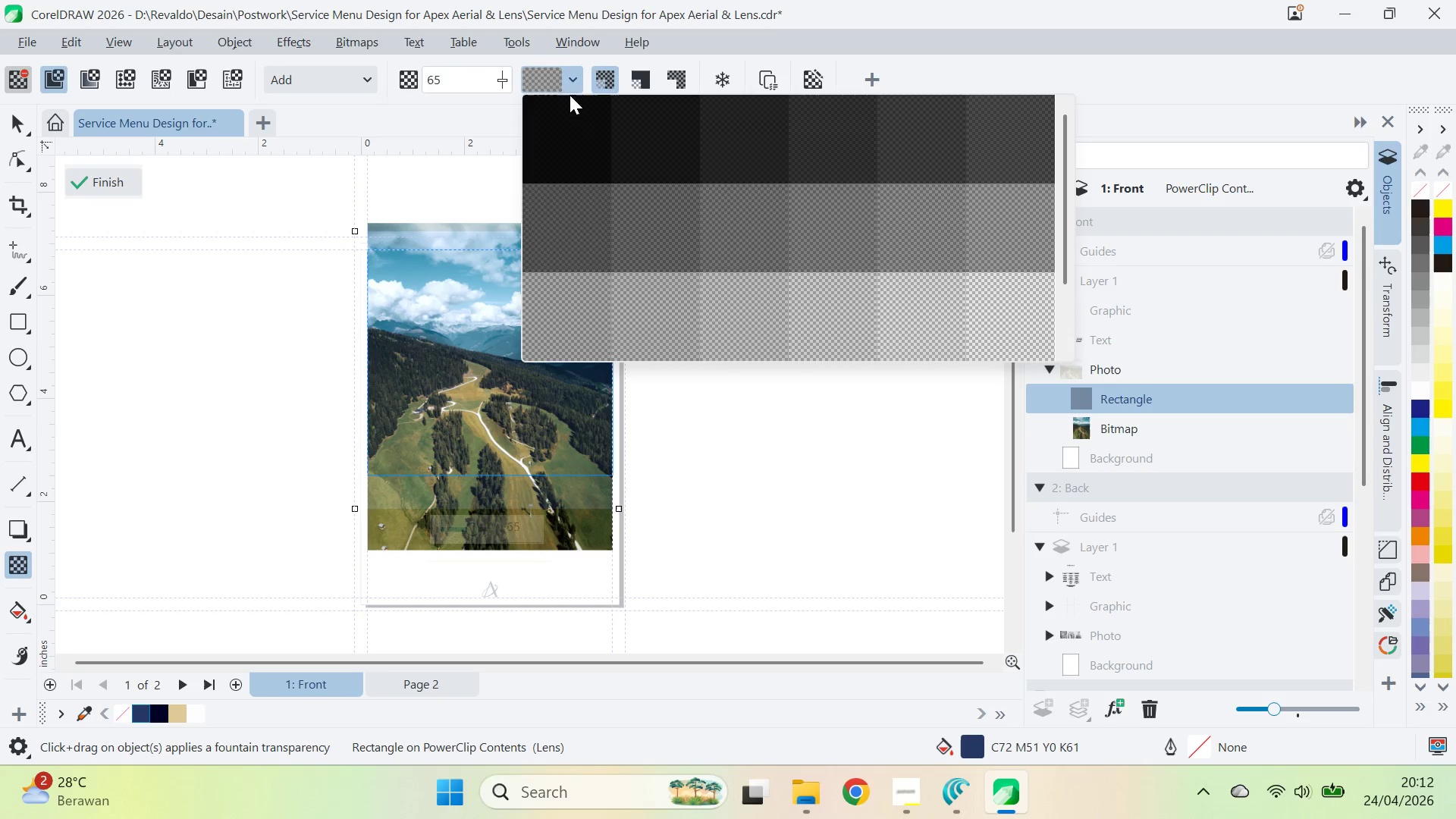 
left_click([657, 293])
 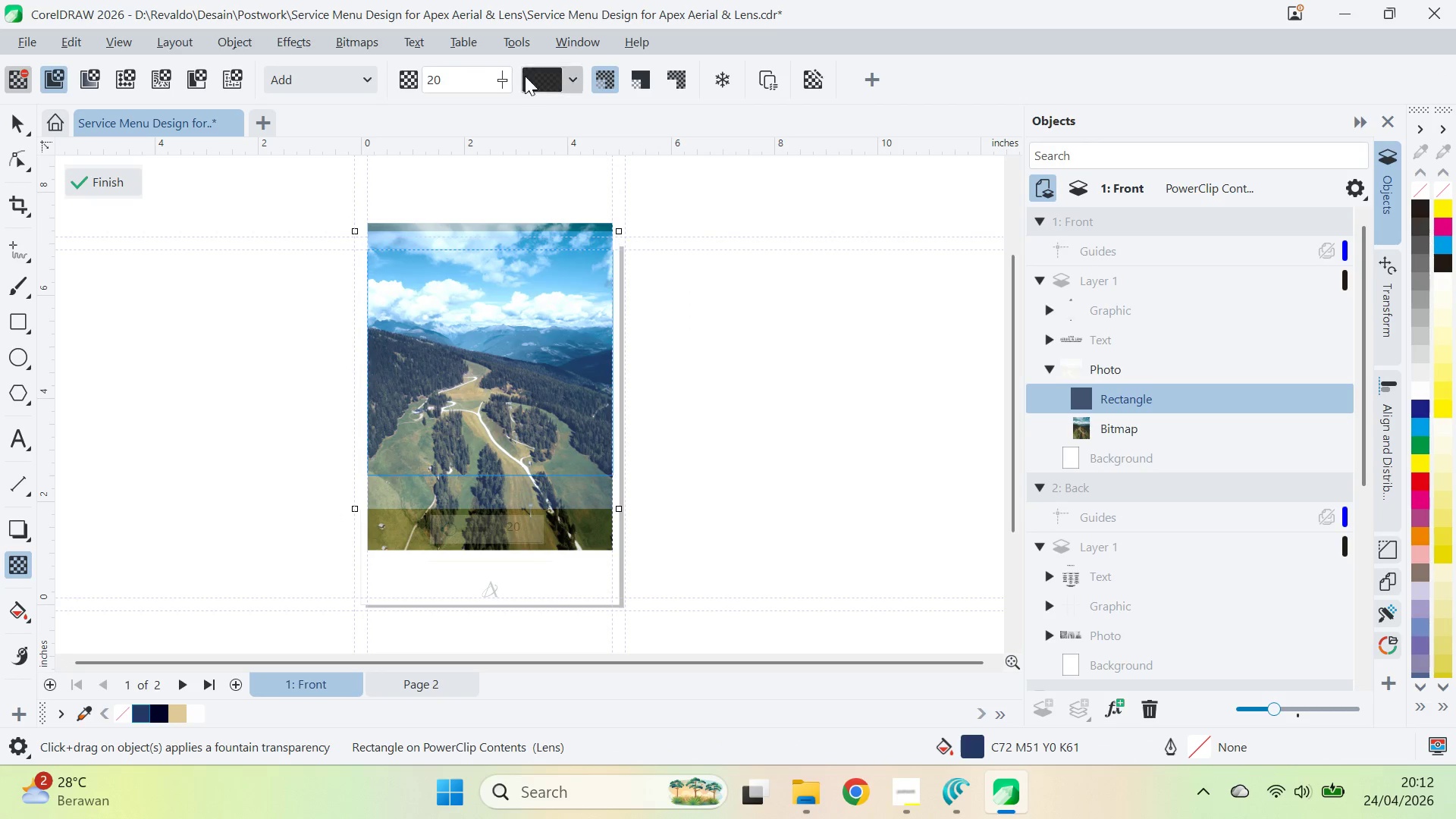 
left_click([577, 74])
 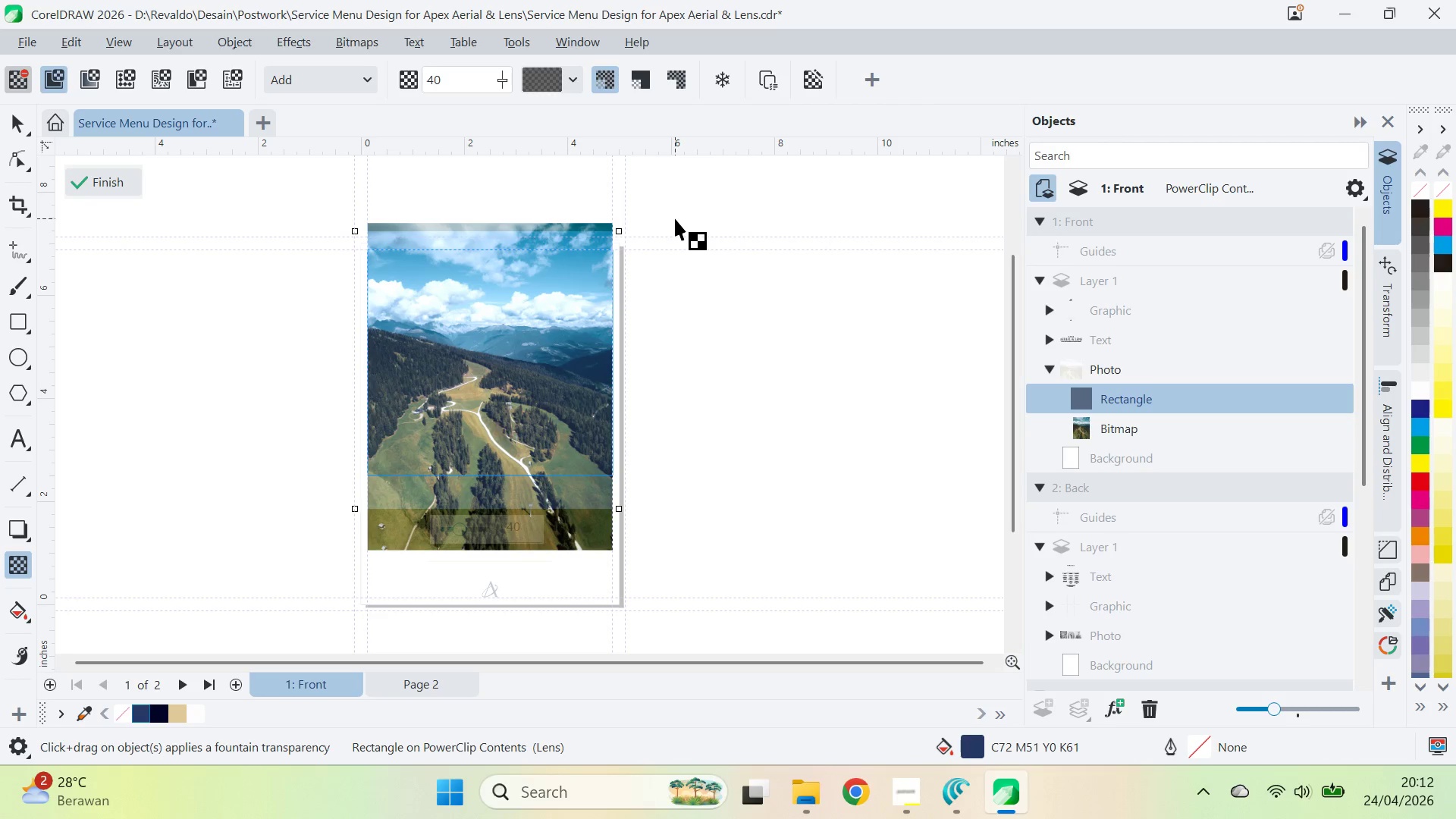 
wait(5.75)
 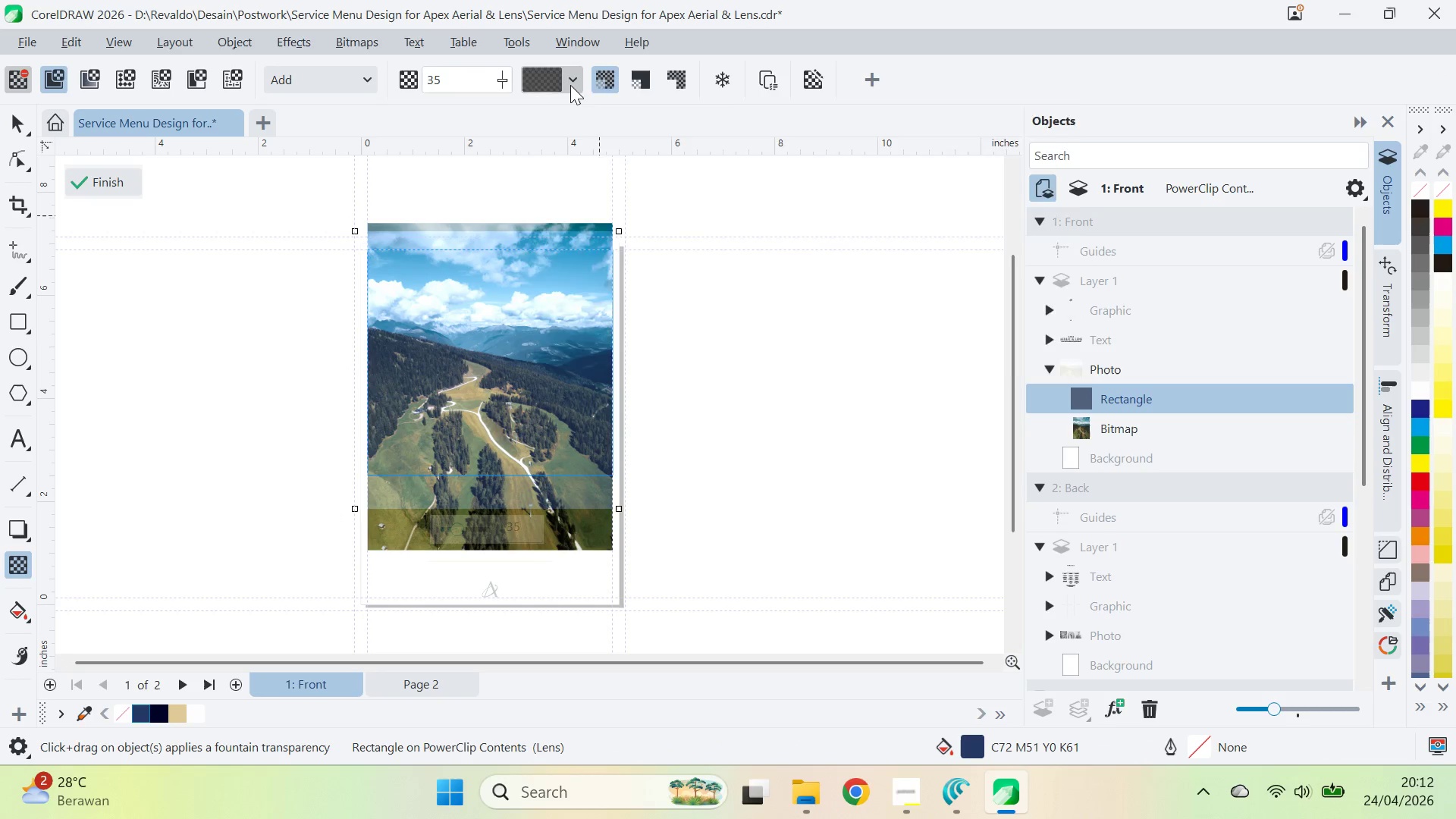 
double_click([253, 342])
 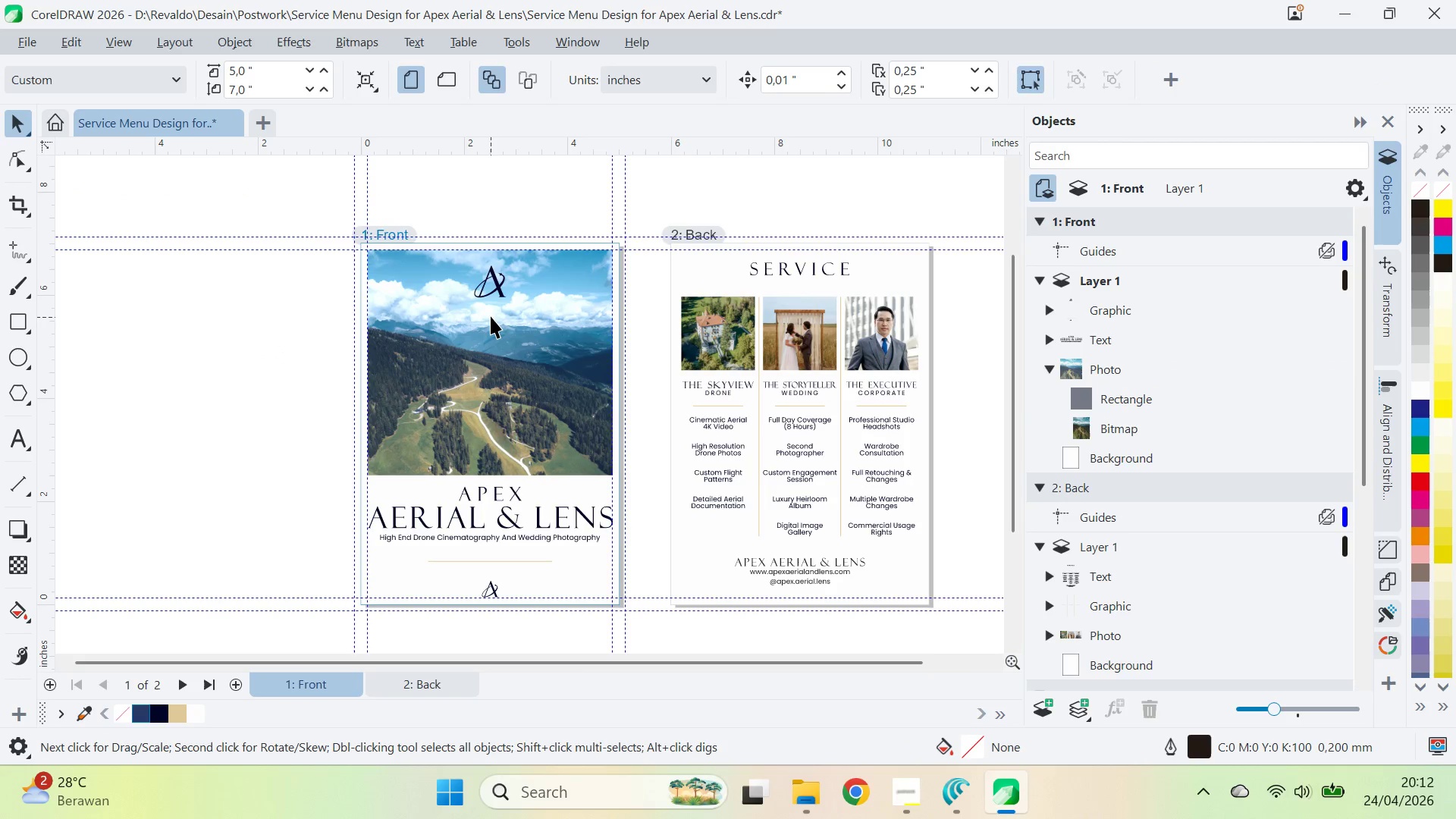 
key(Z)
 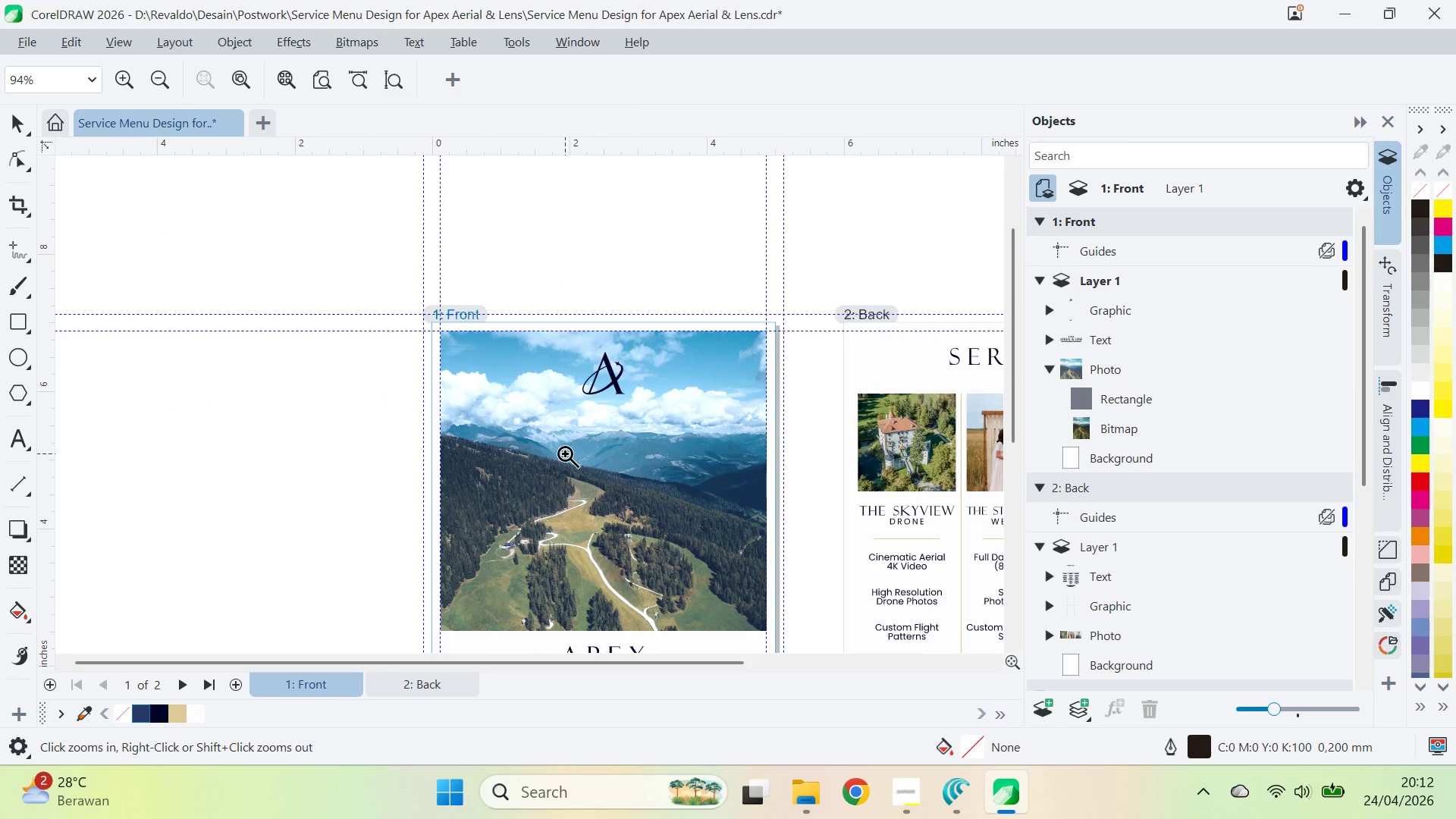 
scroll: coordinate [491, 322], scroll_direction: down, amount: 8.0
 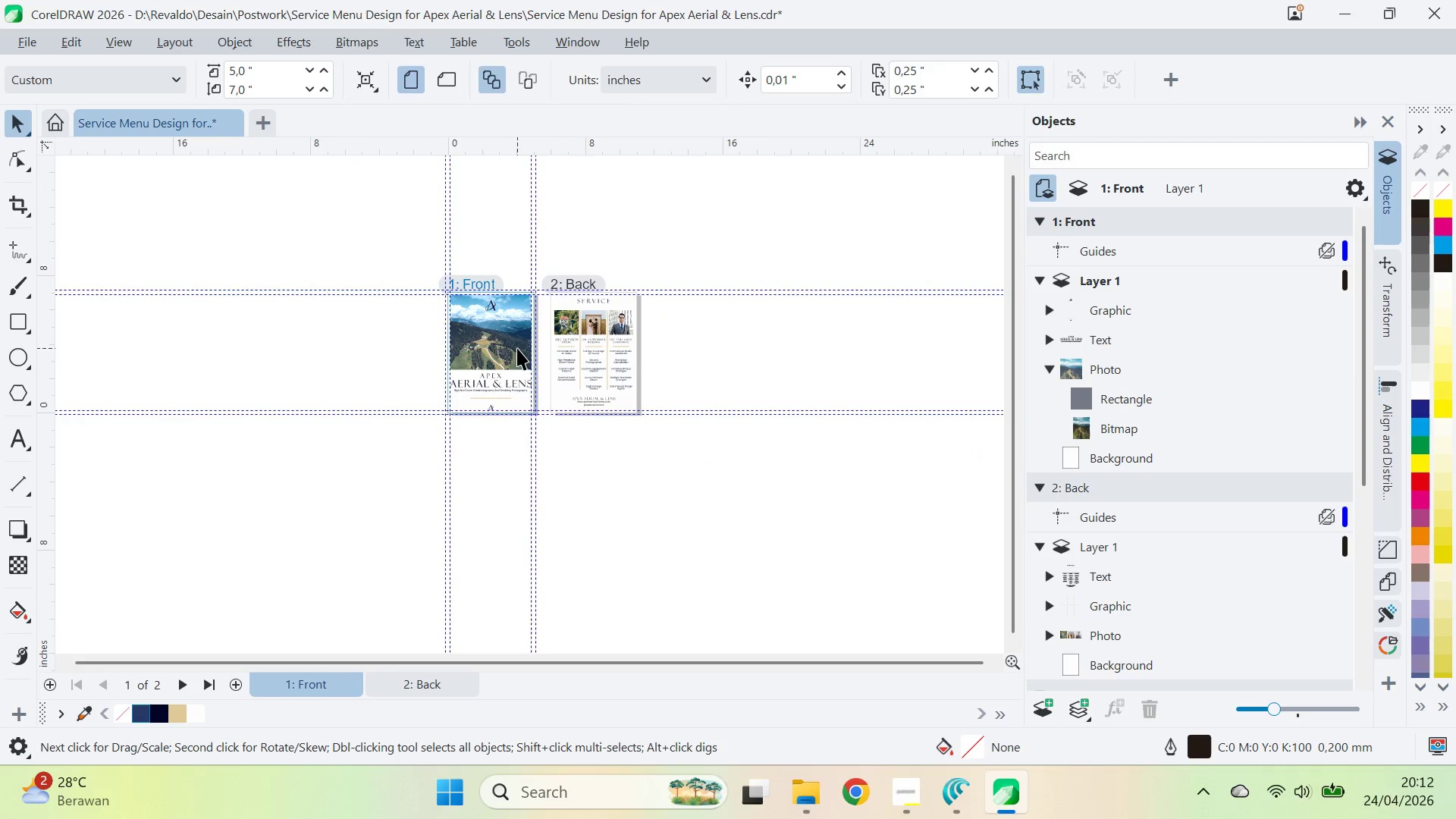 
type(qz)
 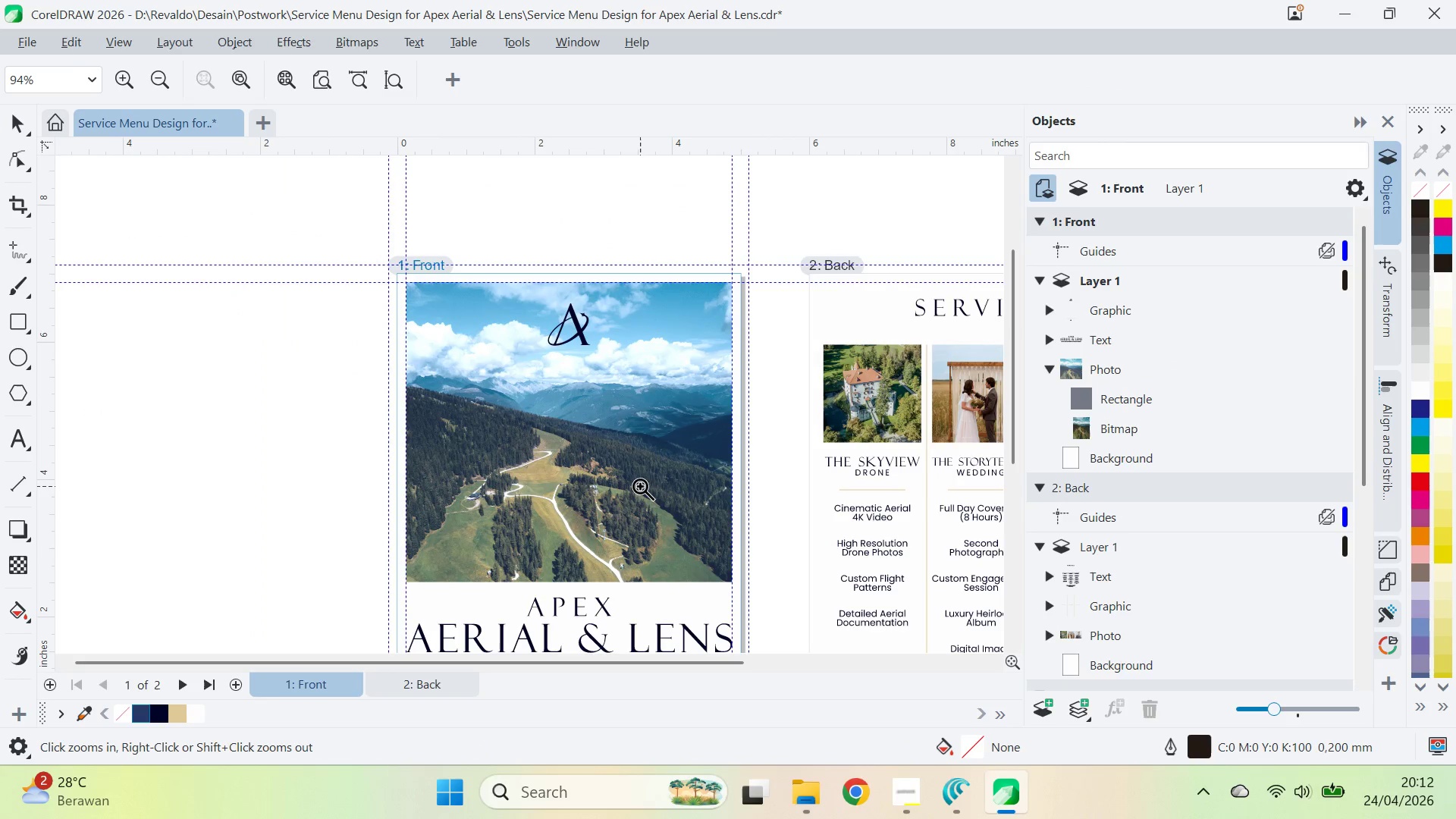 
right_click([640, 486])
 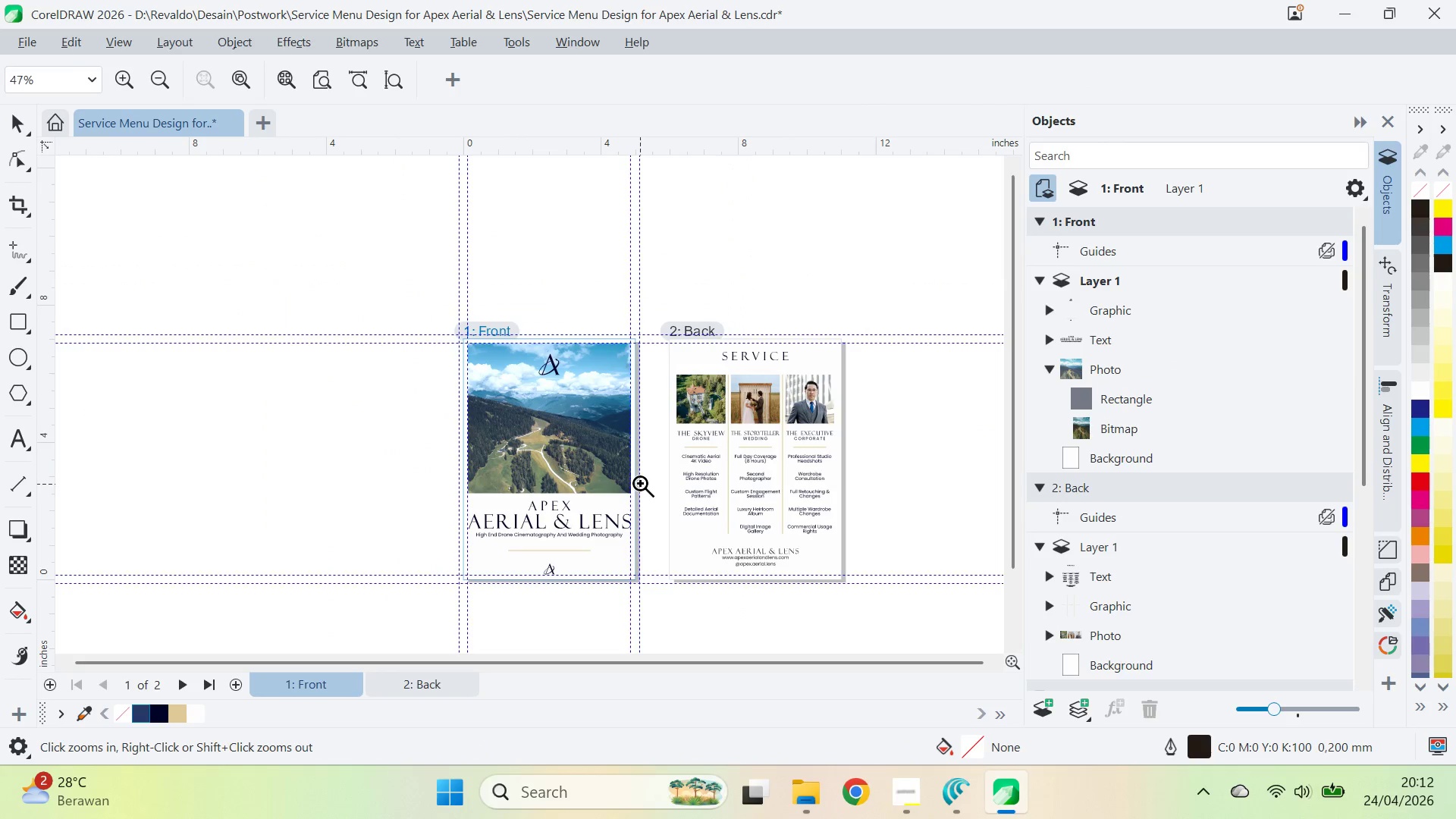 
key(V)
 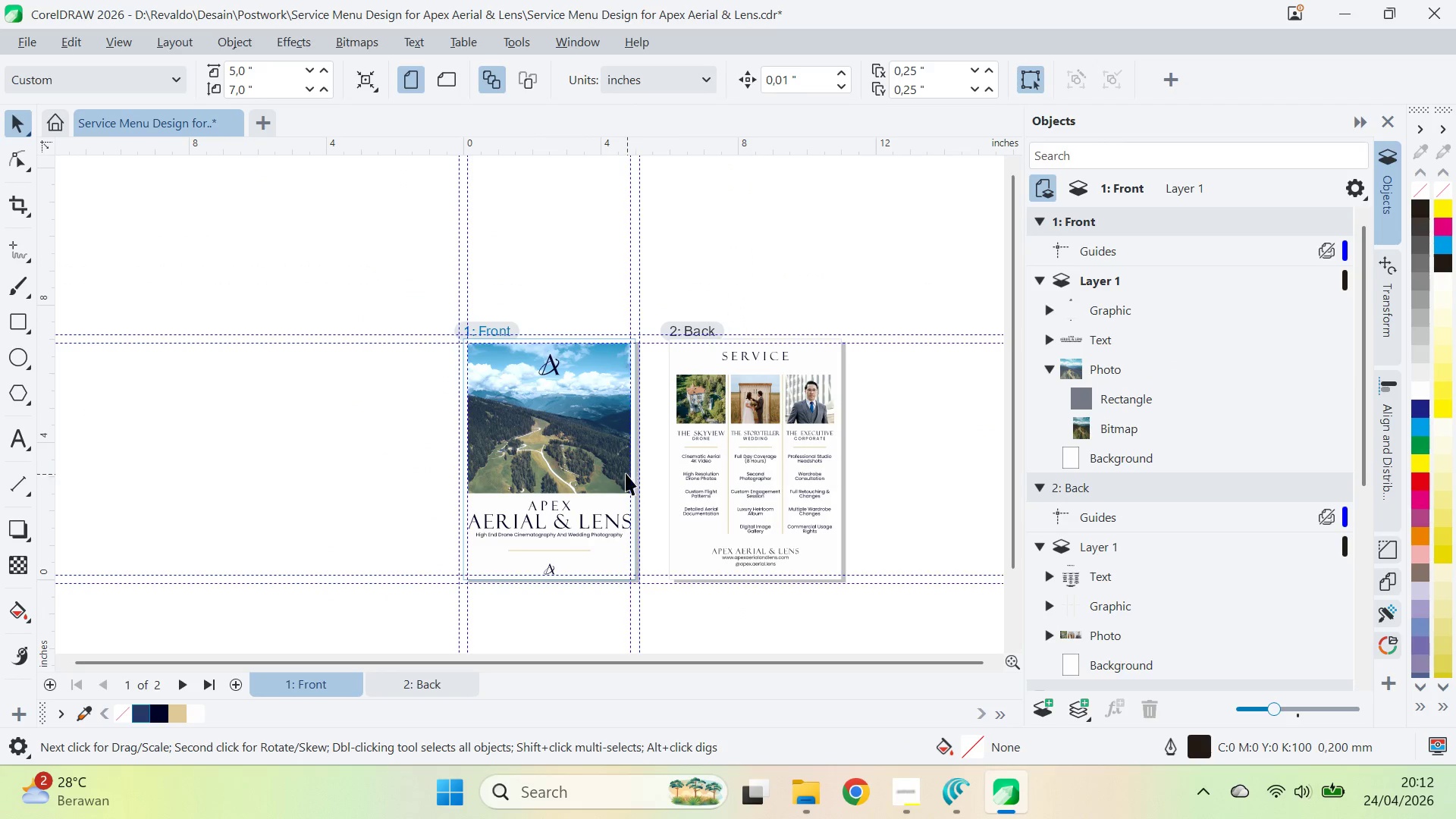 
key(Control+Z)
 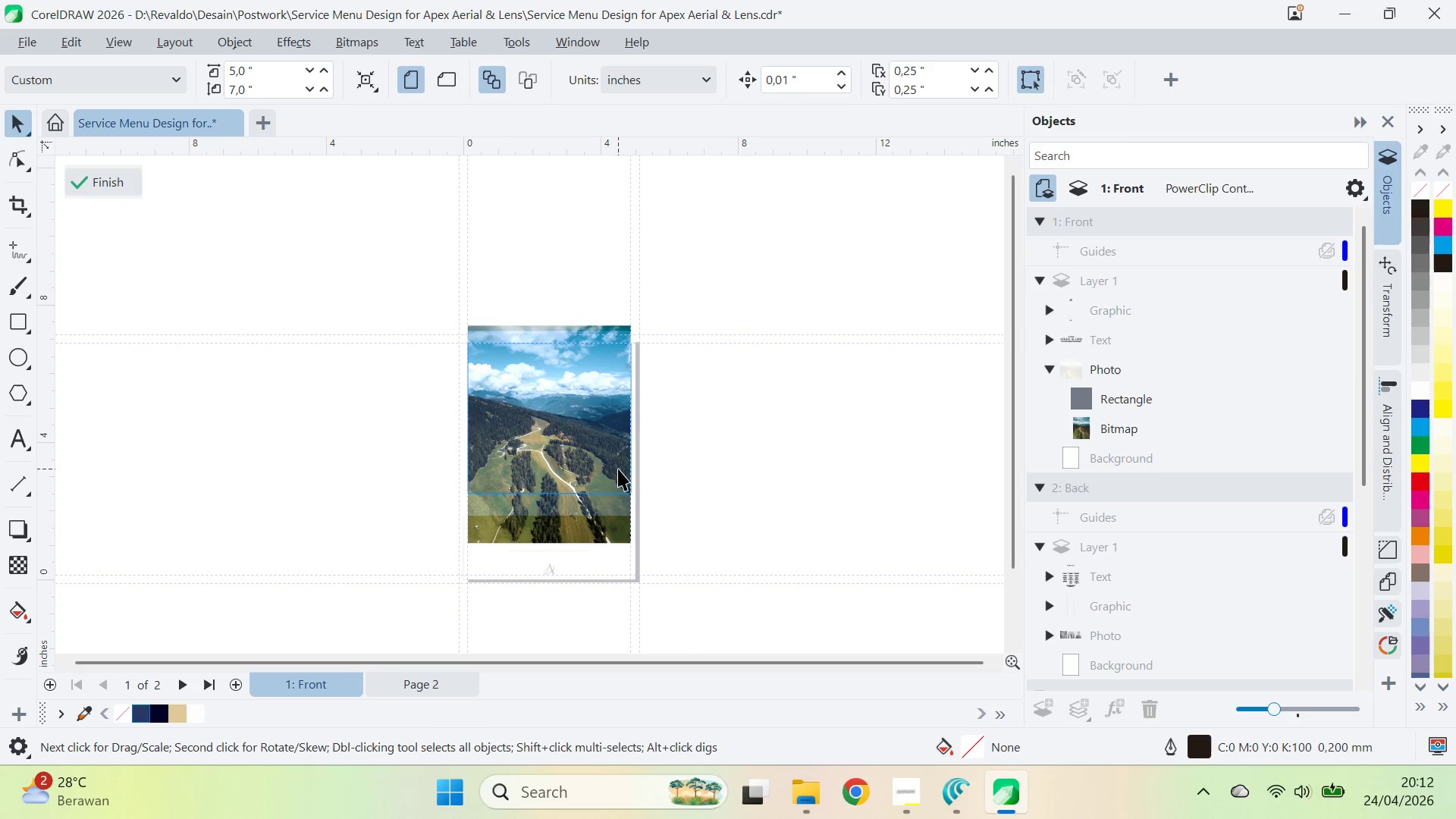 
key(Control+Z)
 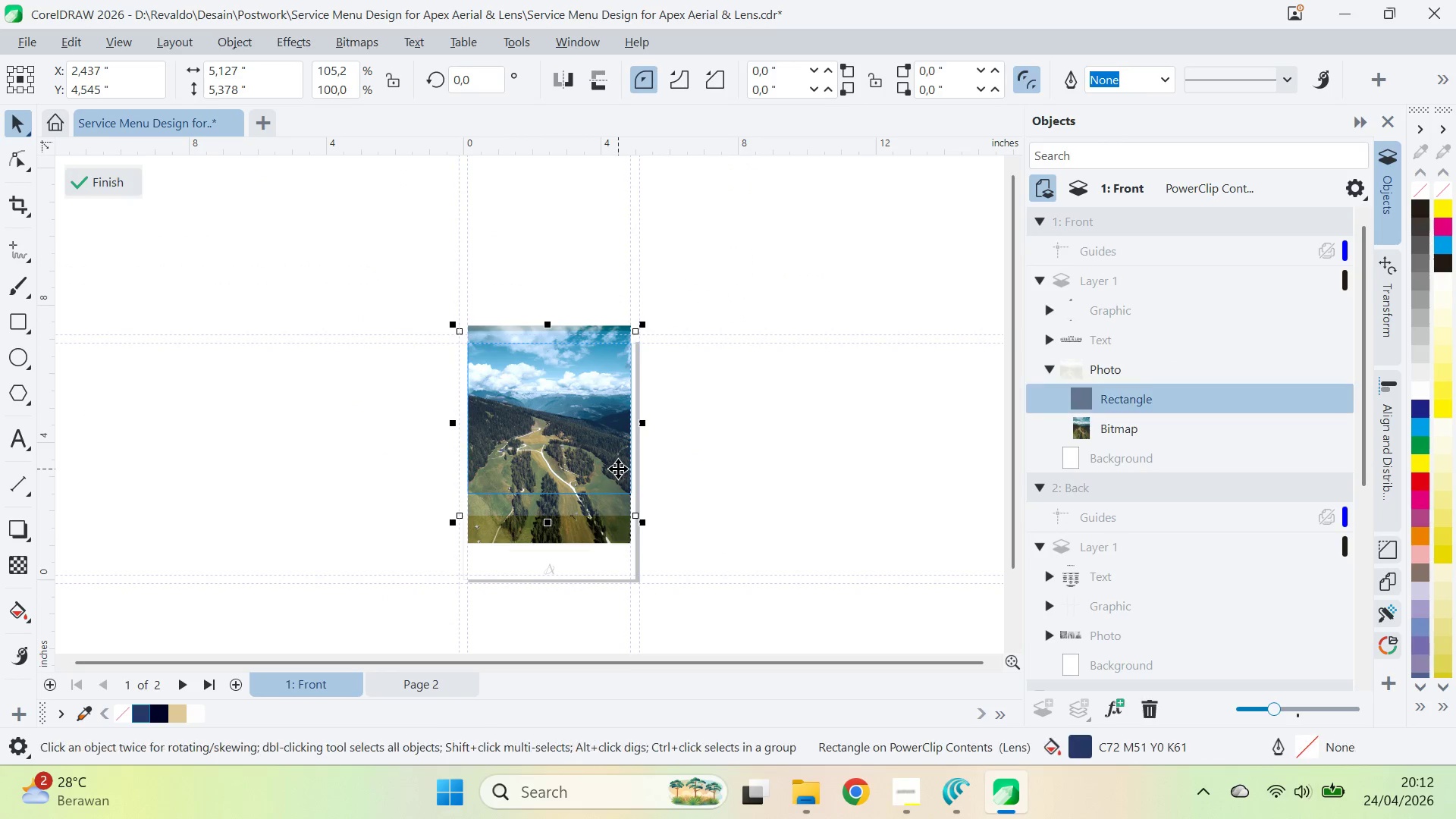 
key(Control+Z)
 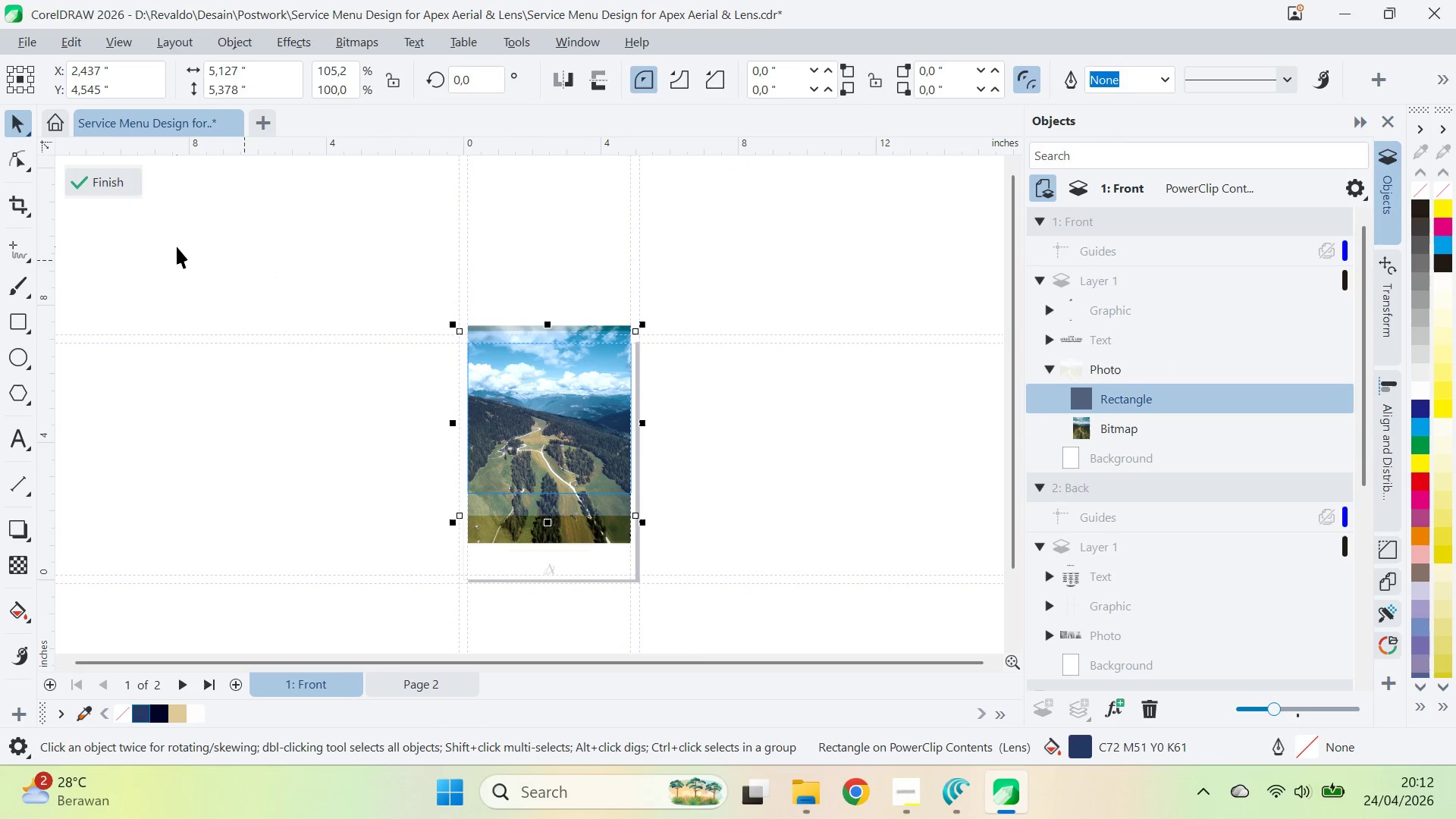 
key(V)
 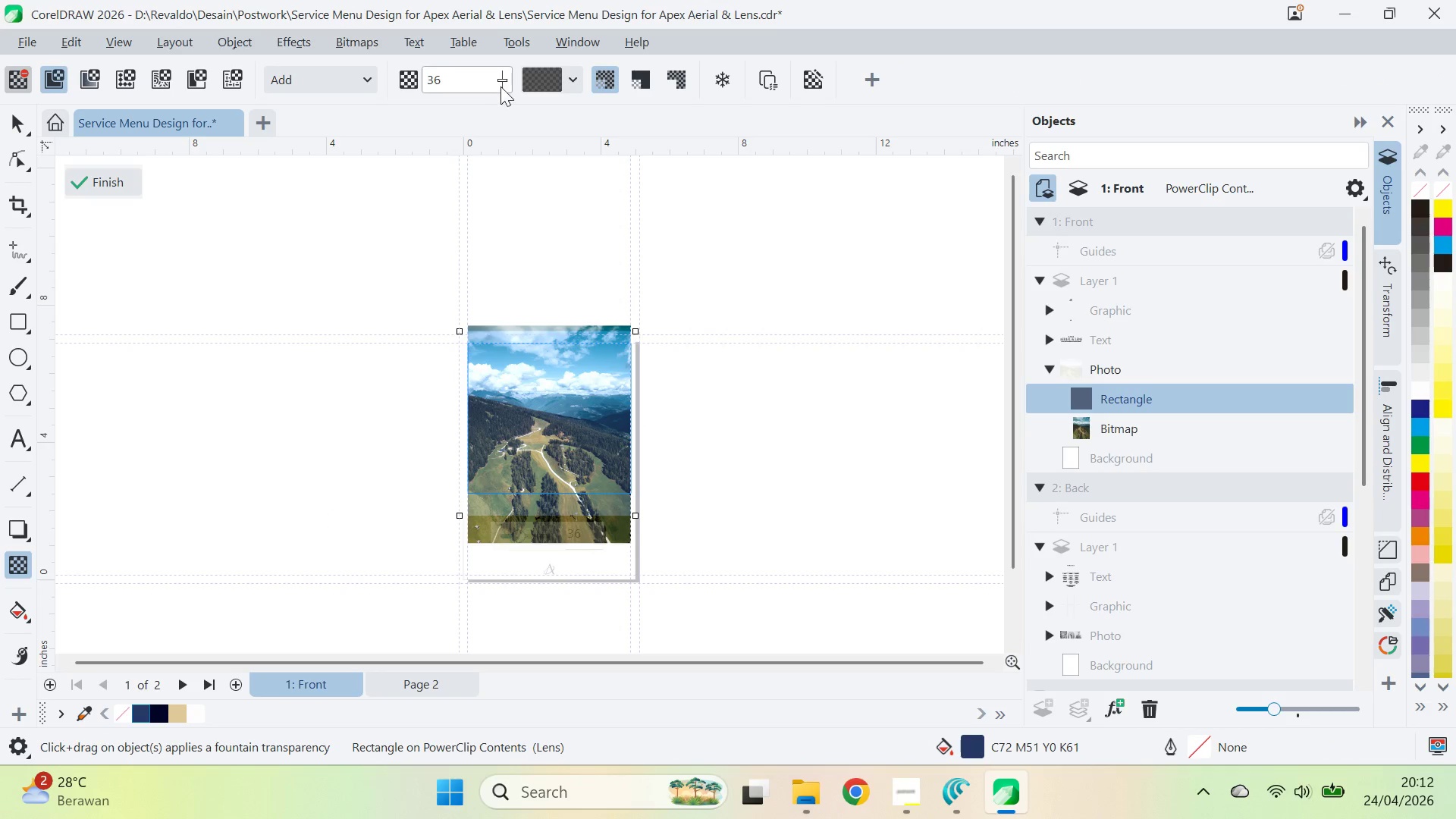 
left_click([557, 72])
 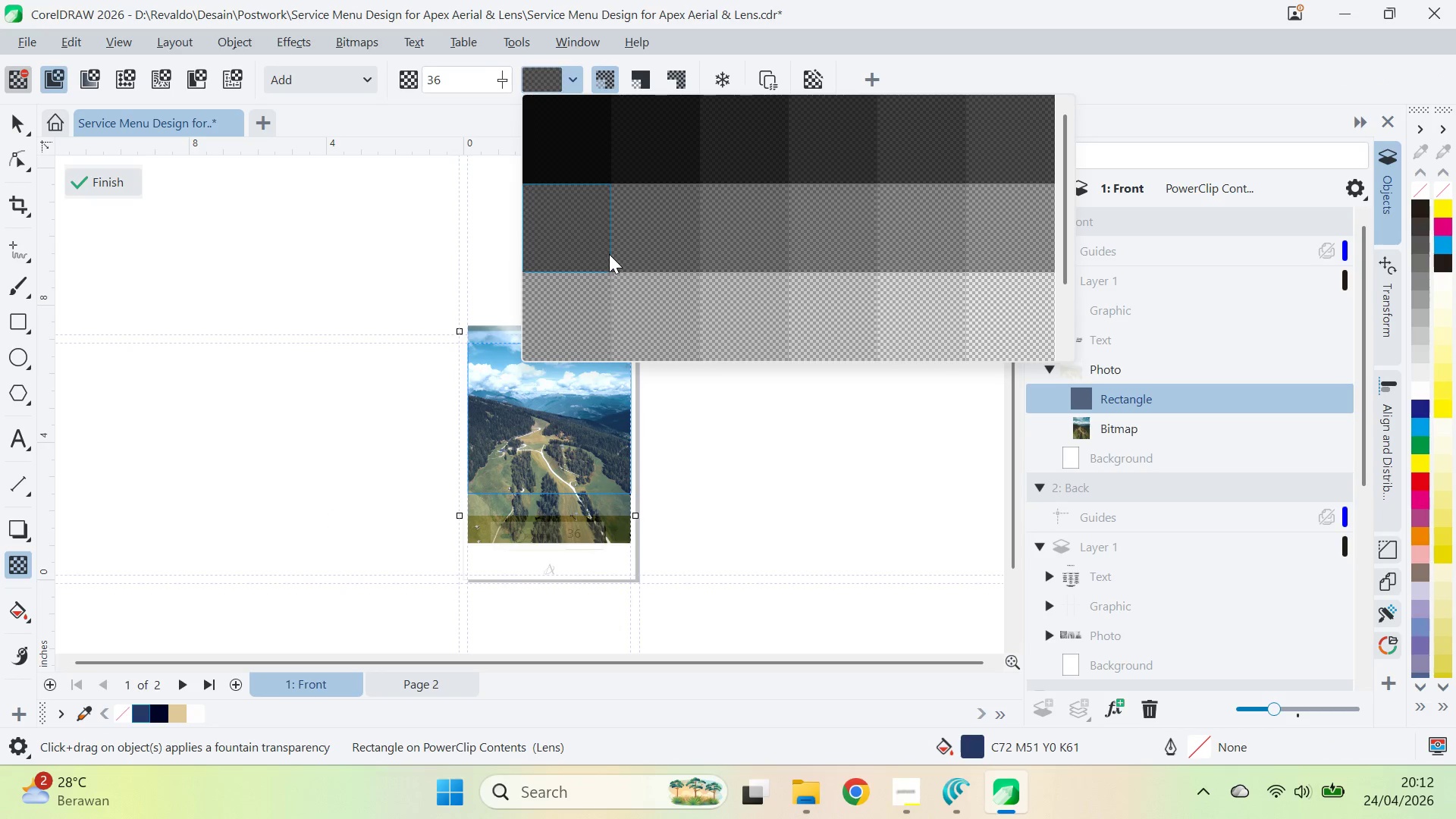 
left_click([582, 328])
 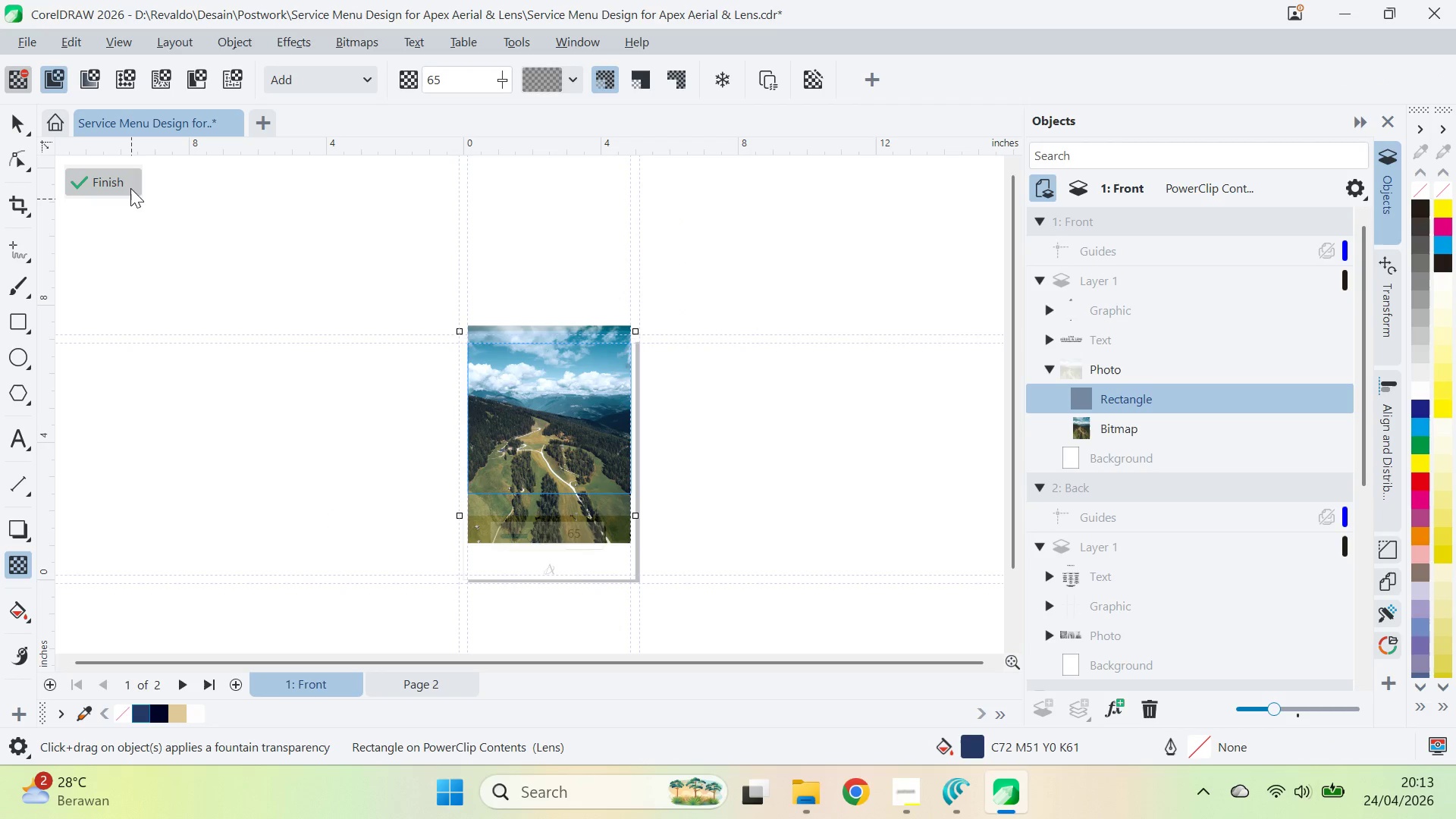 
double_click([387, 428])
 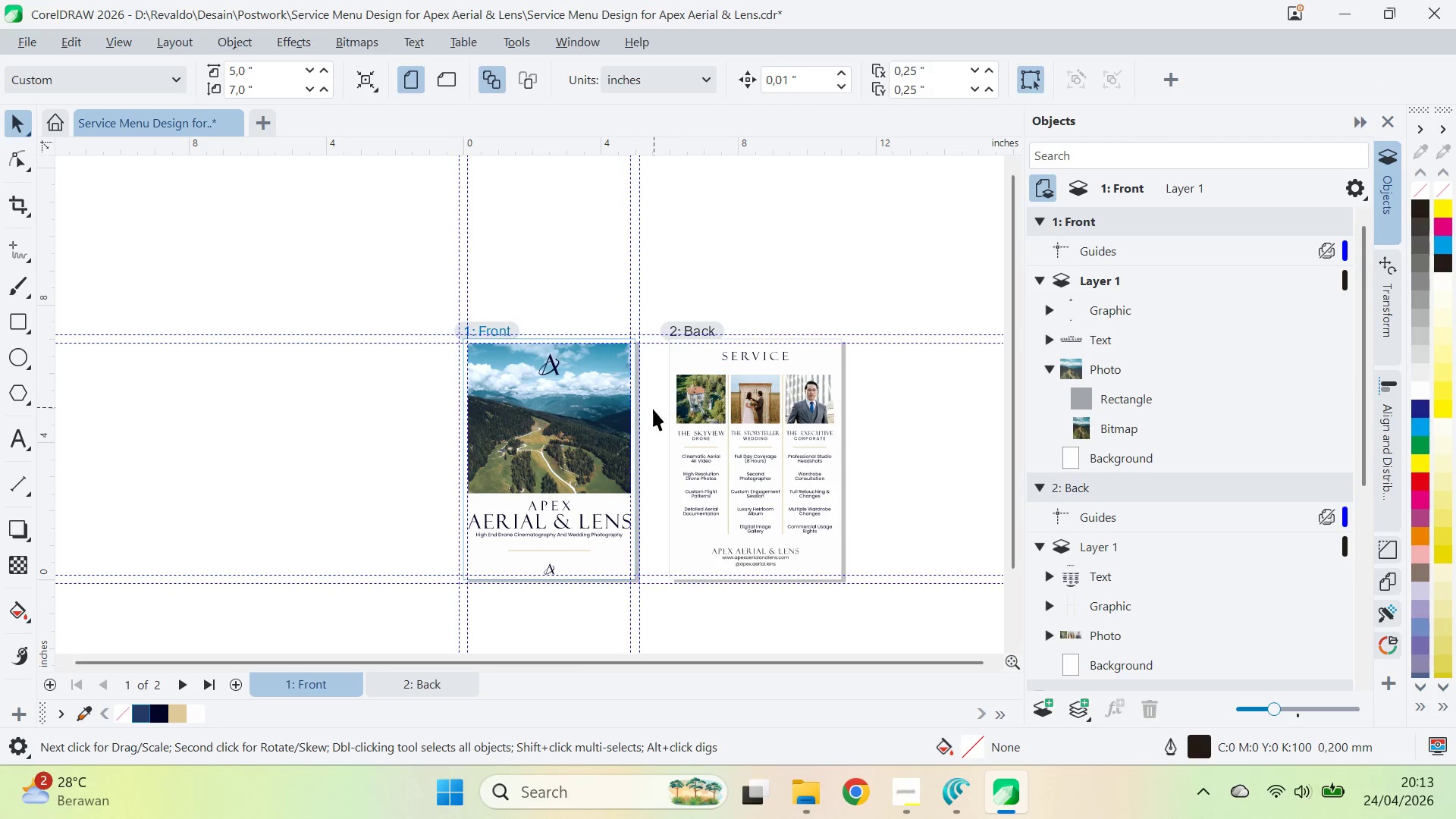 
type(zqv)
 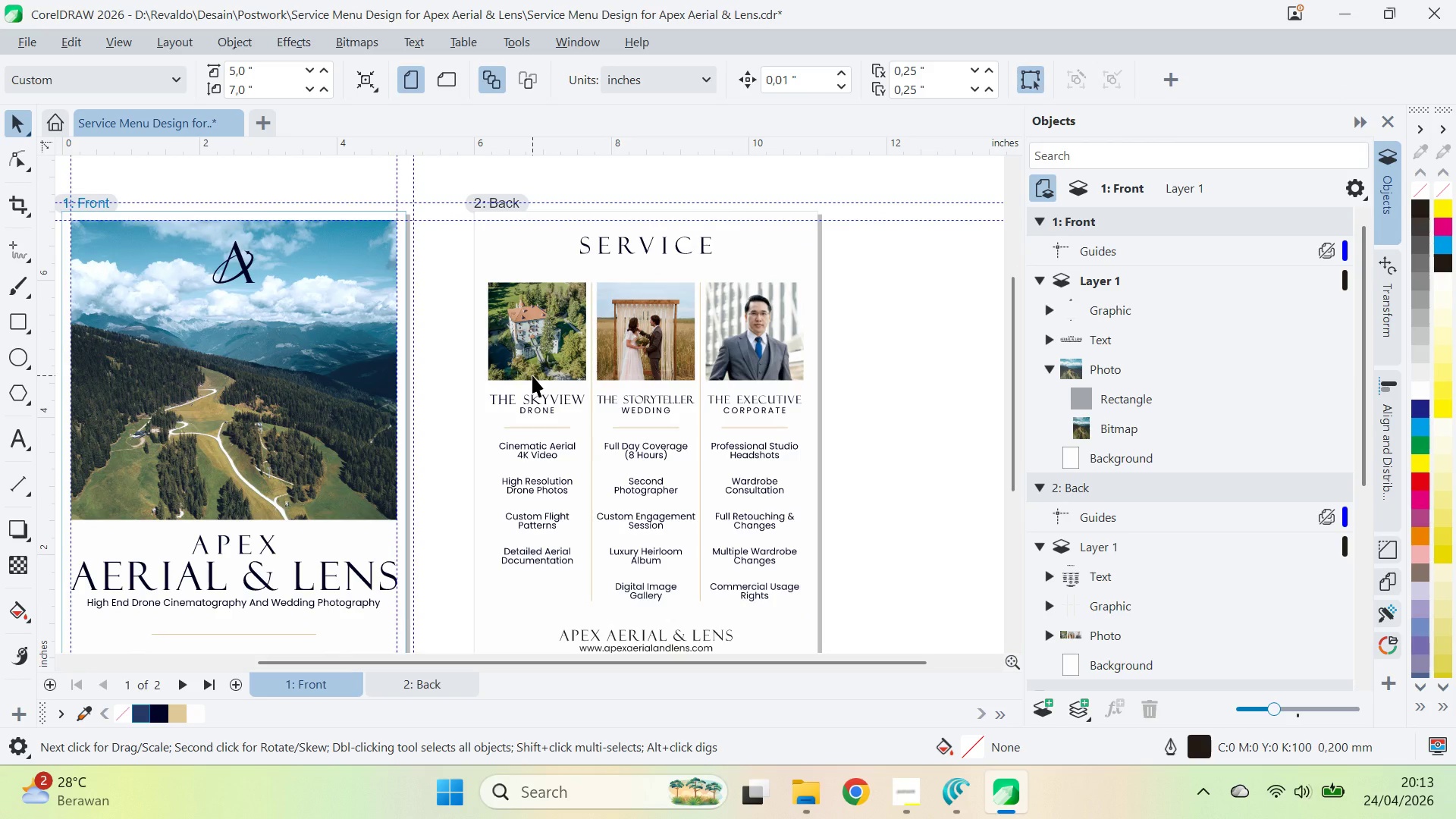 
left_click_drag(start_coordinate=[592, 430], to_coordinate=[532, 375])
 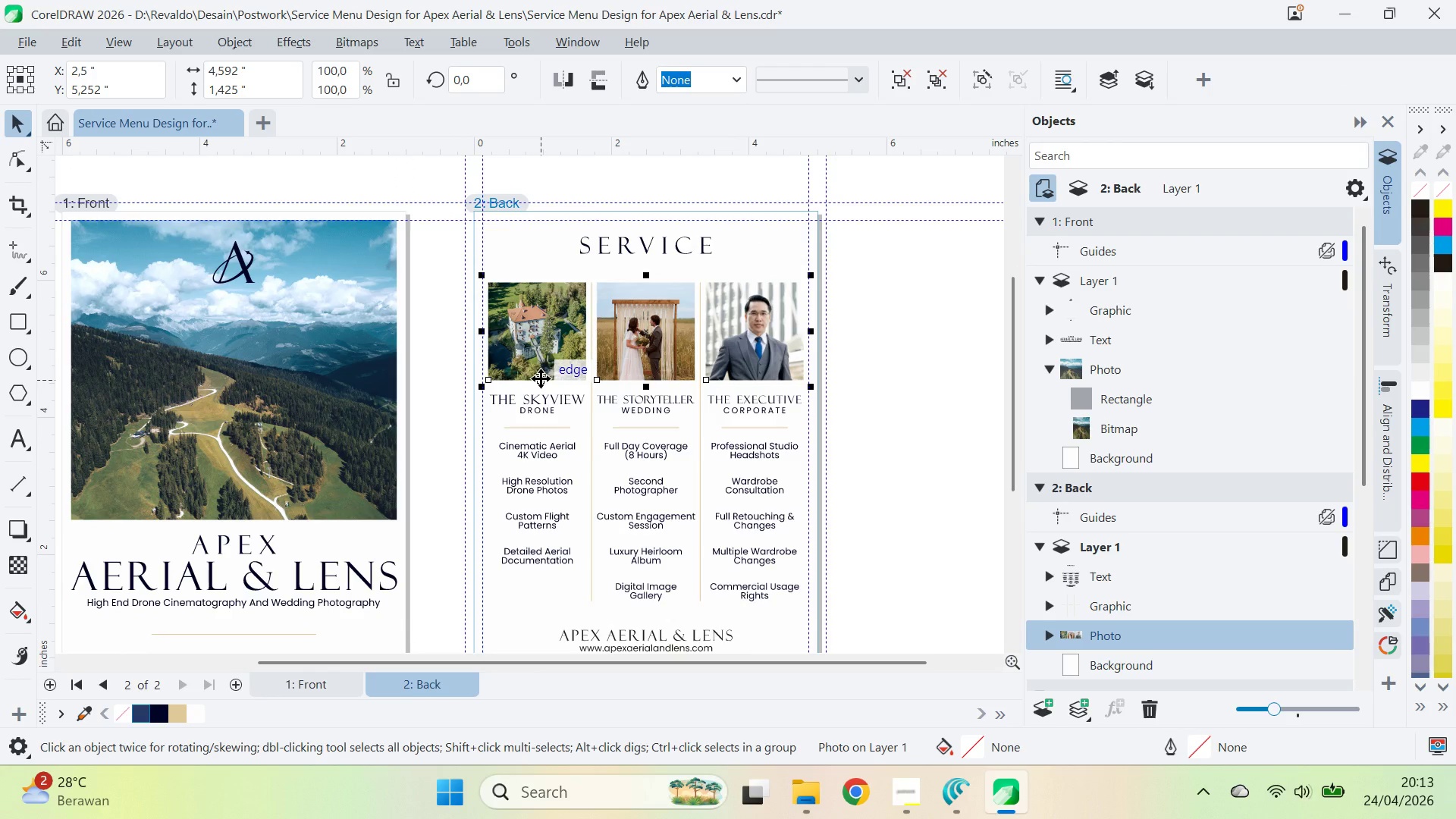 
hold_key(key=ControlLeft, duration=1.47)
 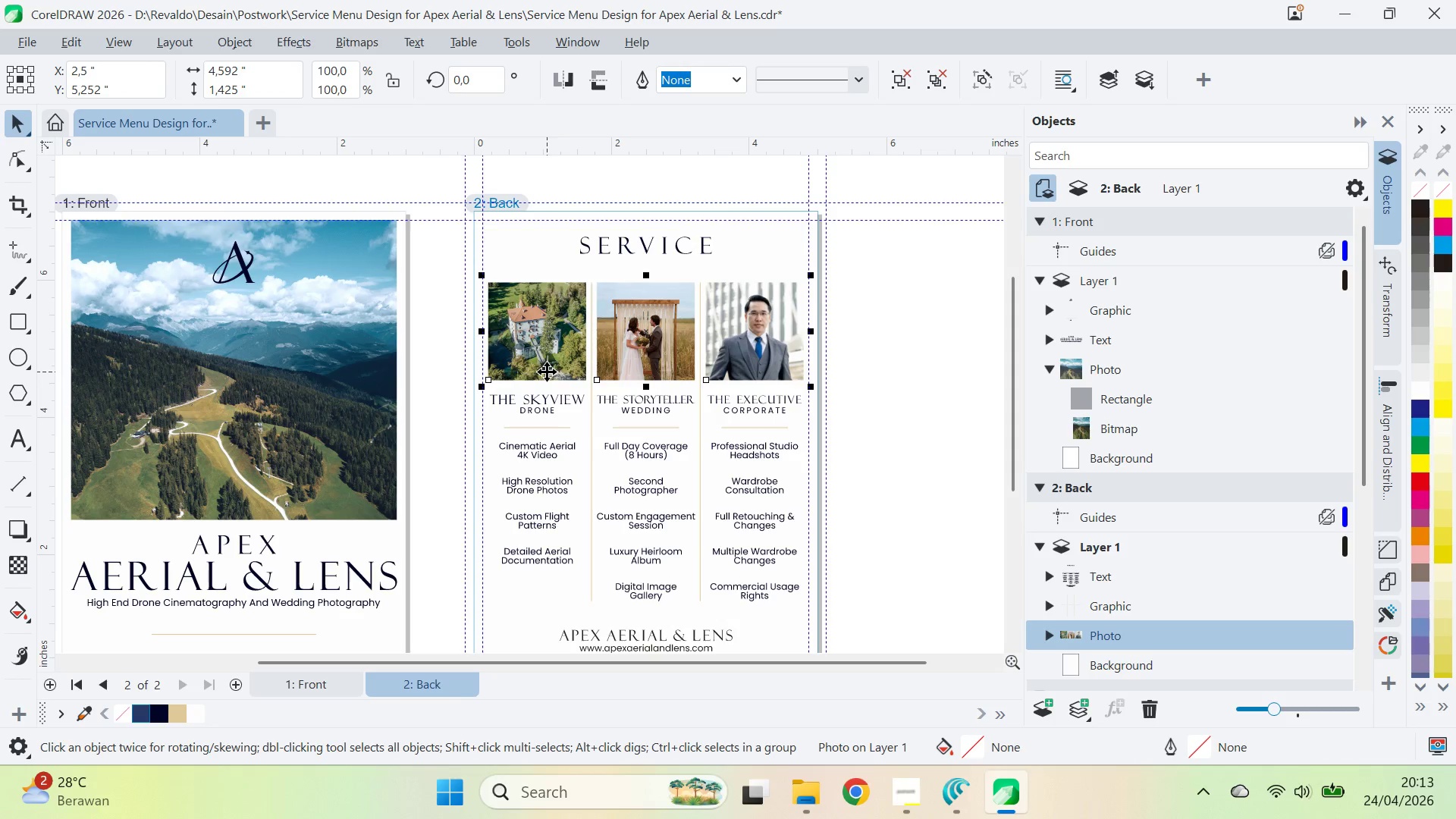 
left_click([323, 351])
 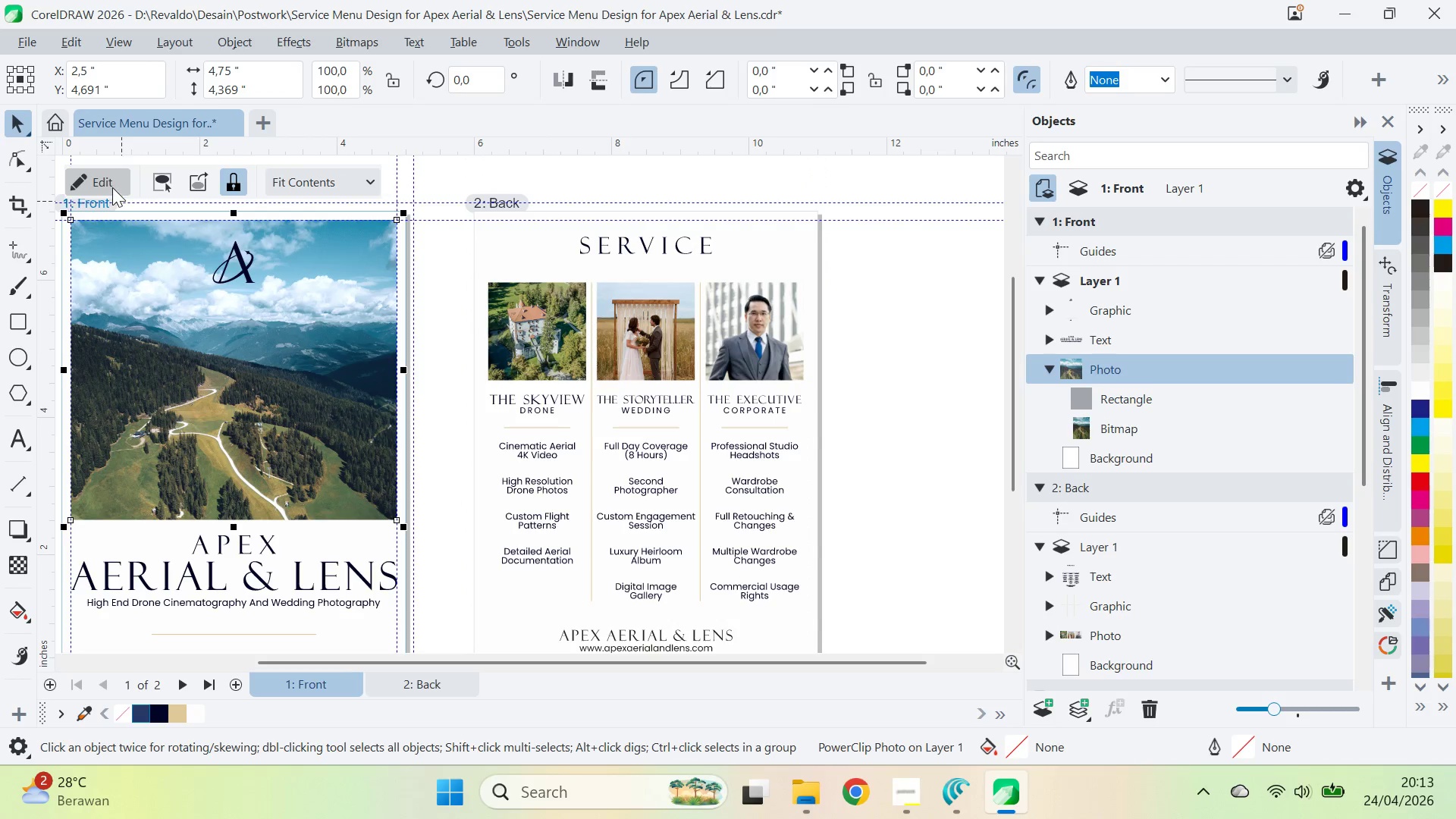 
double_click([324, 333])
 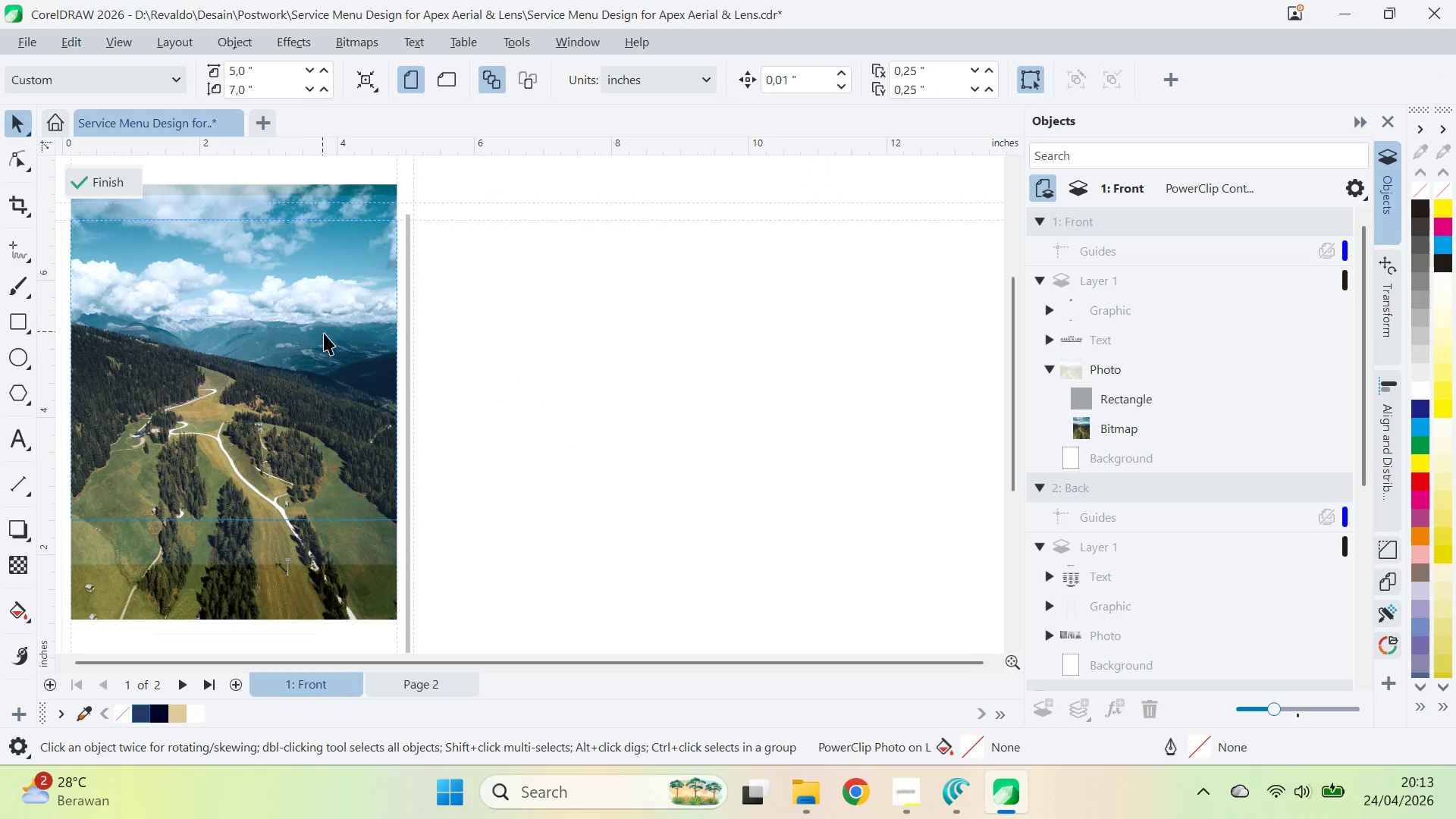 
key(Control+C)
 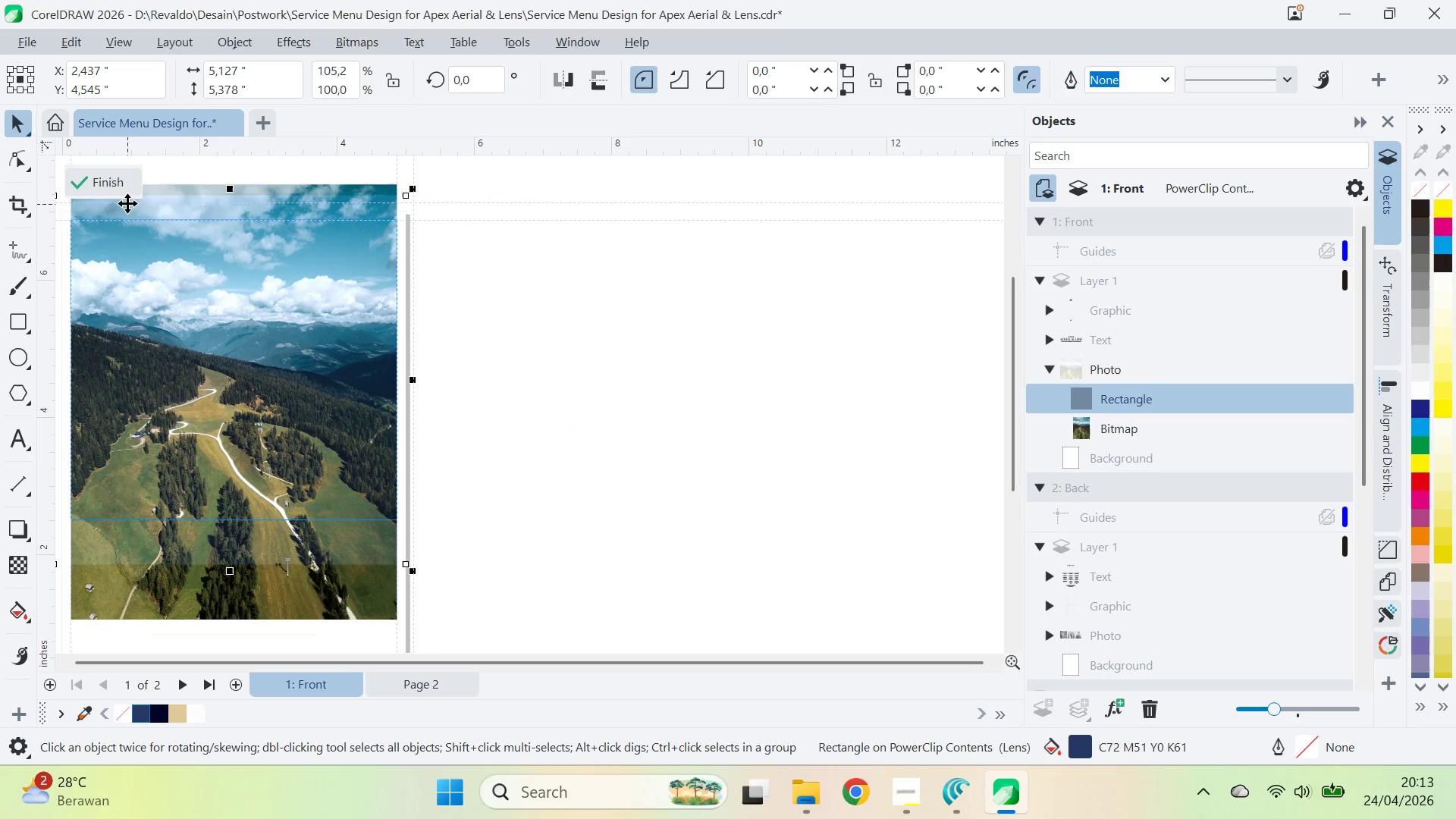 
left_click([127, 191])
 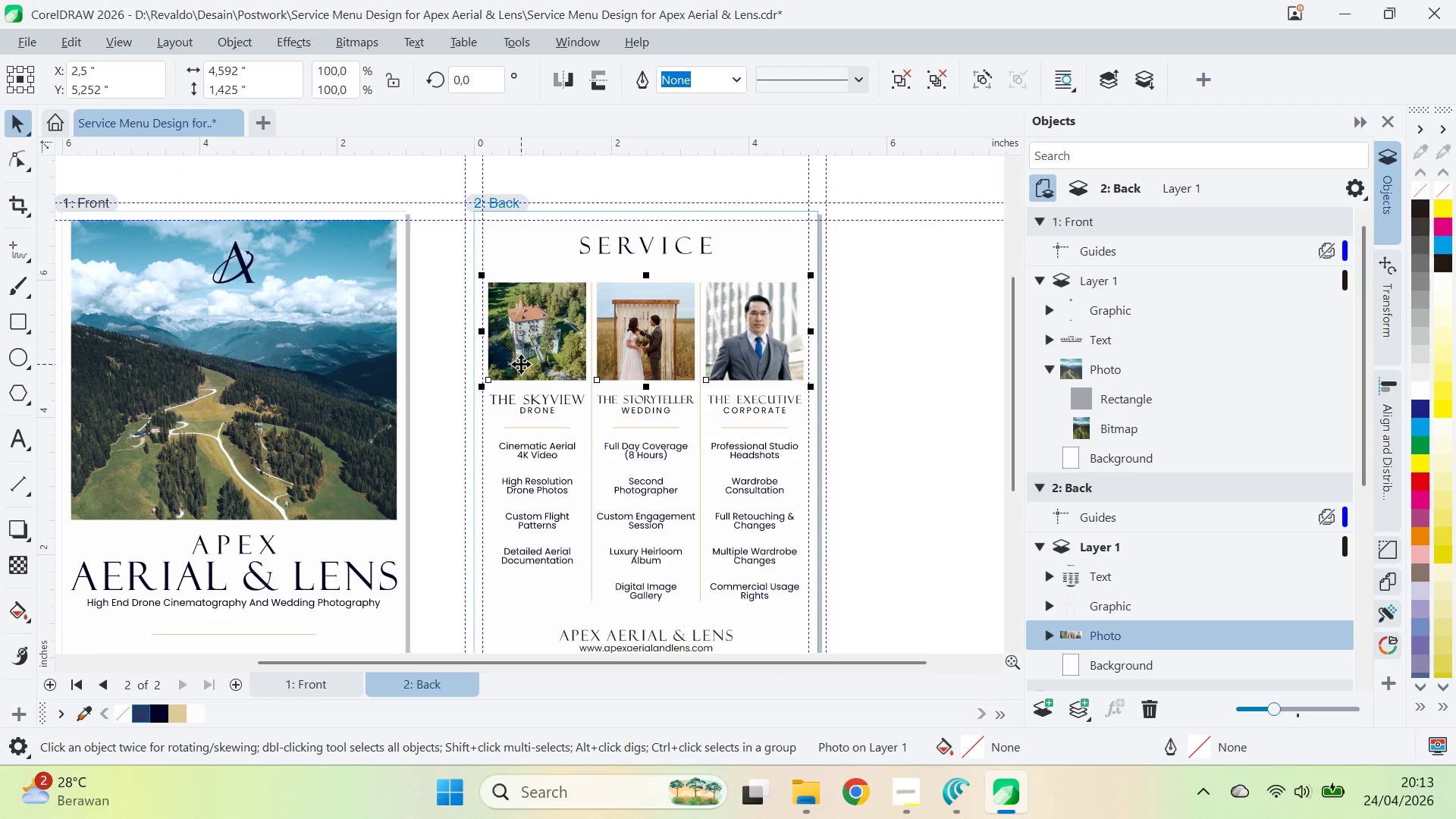 
key(Control+ControlLeft)
 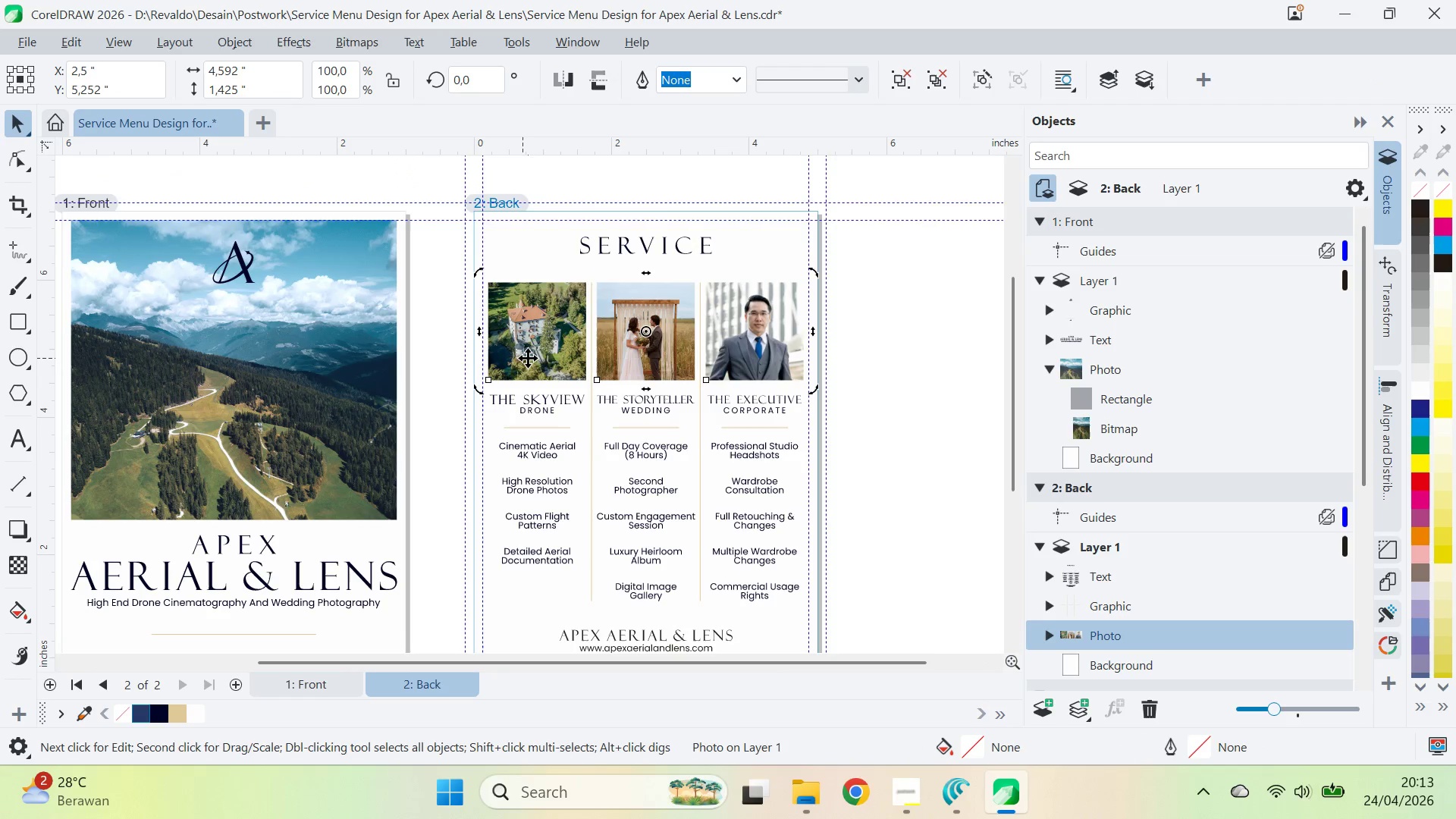 
left_click([528, 358])
 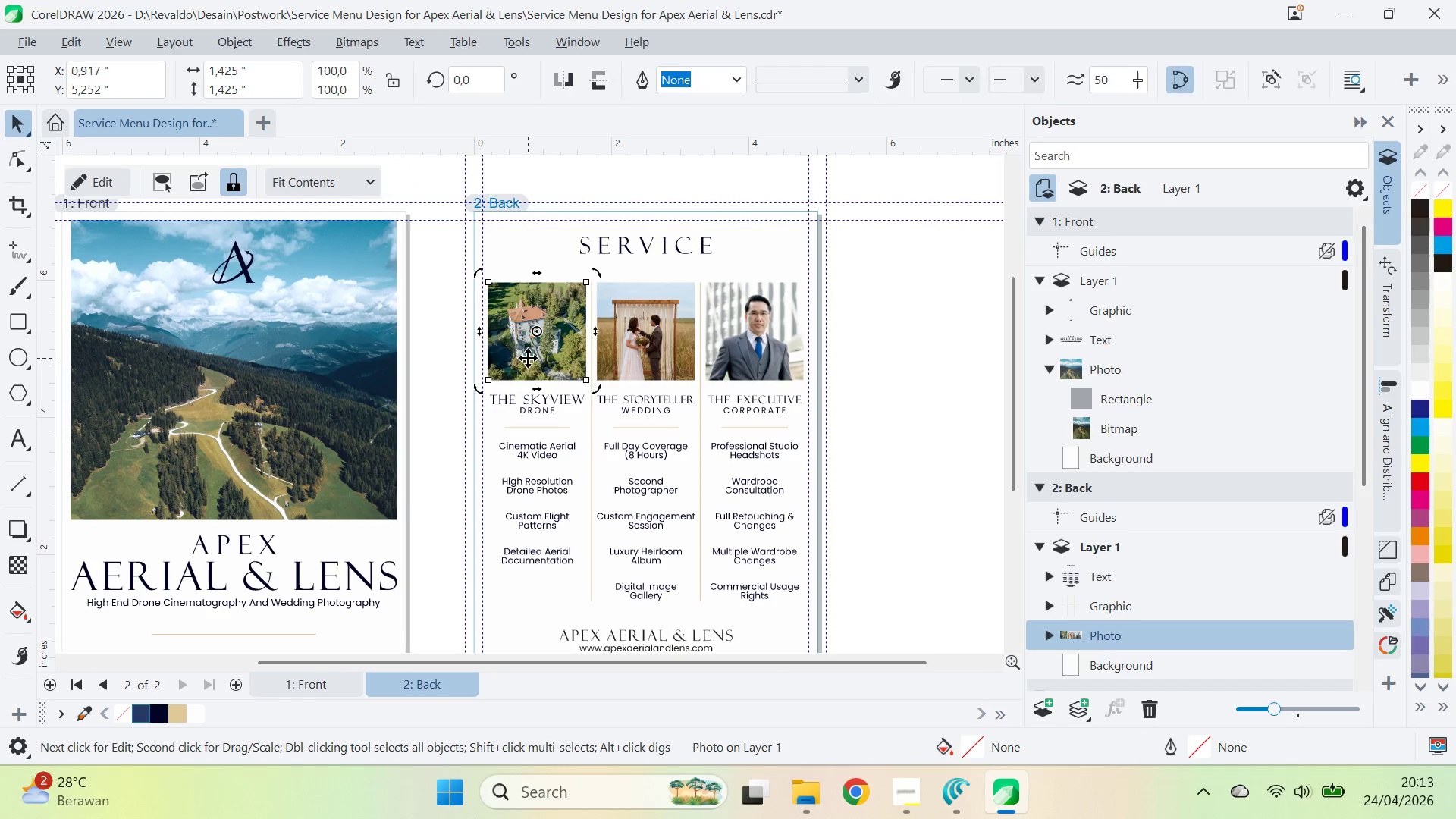 
double_click([528, 358])
 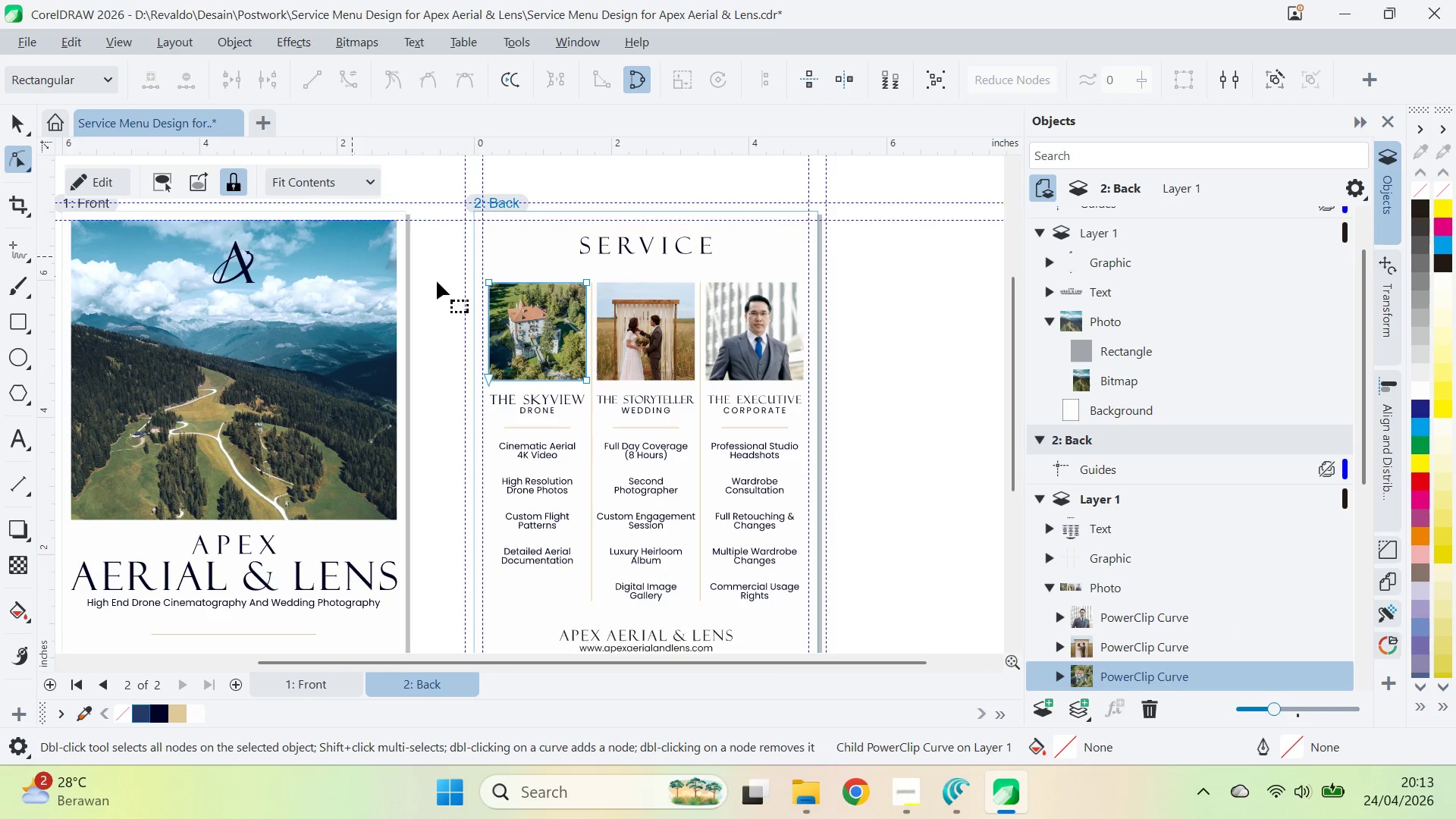 
key(V)
 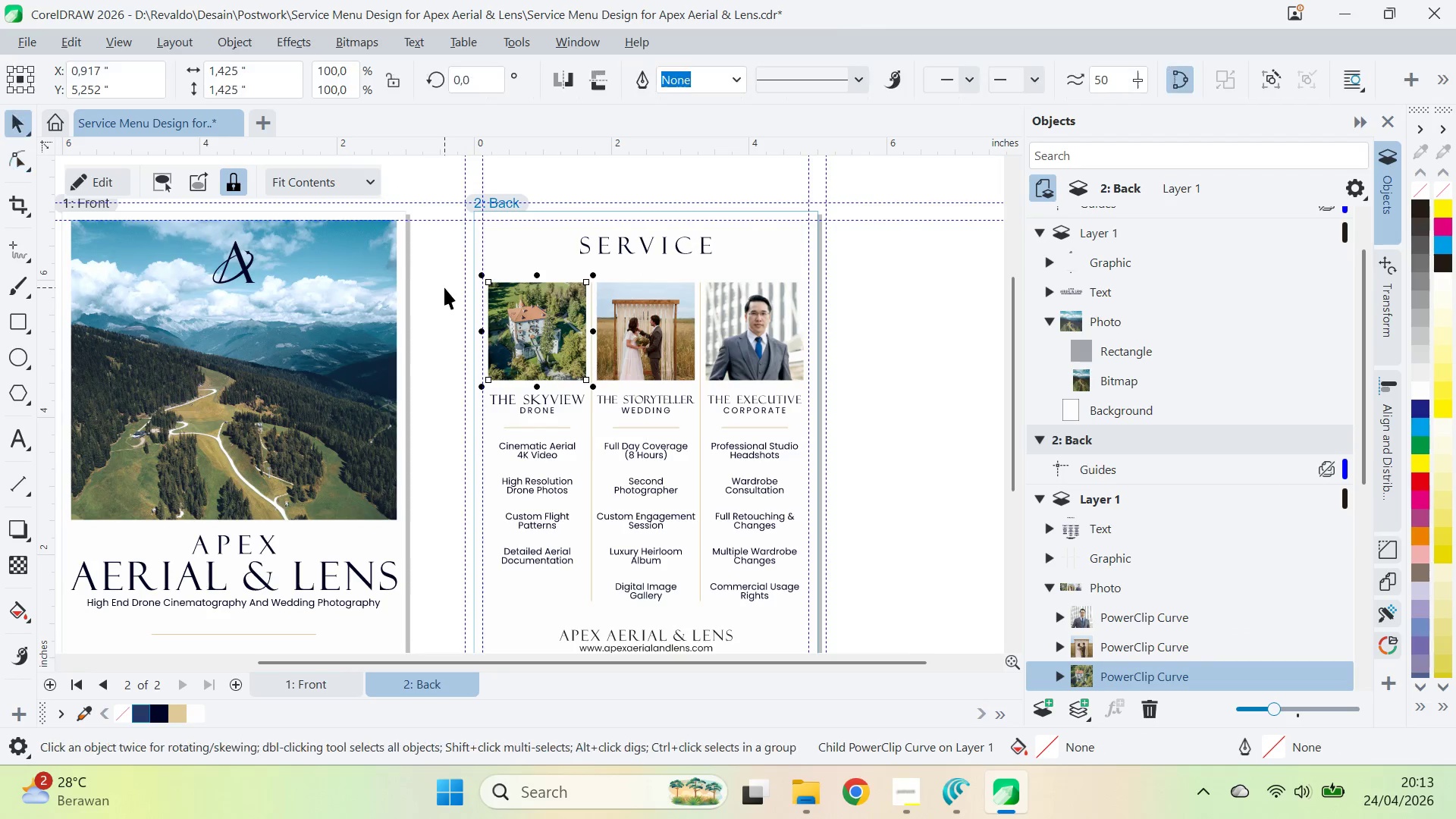 
left_click([444, 287])
 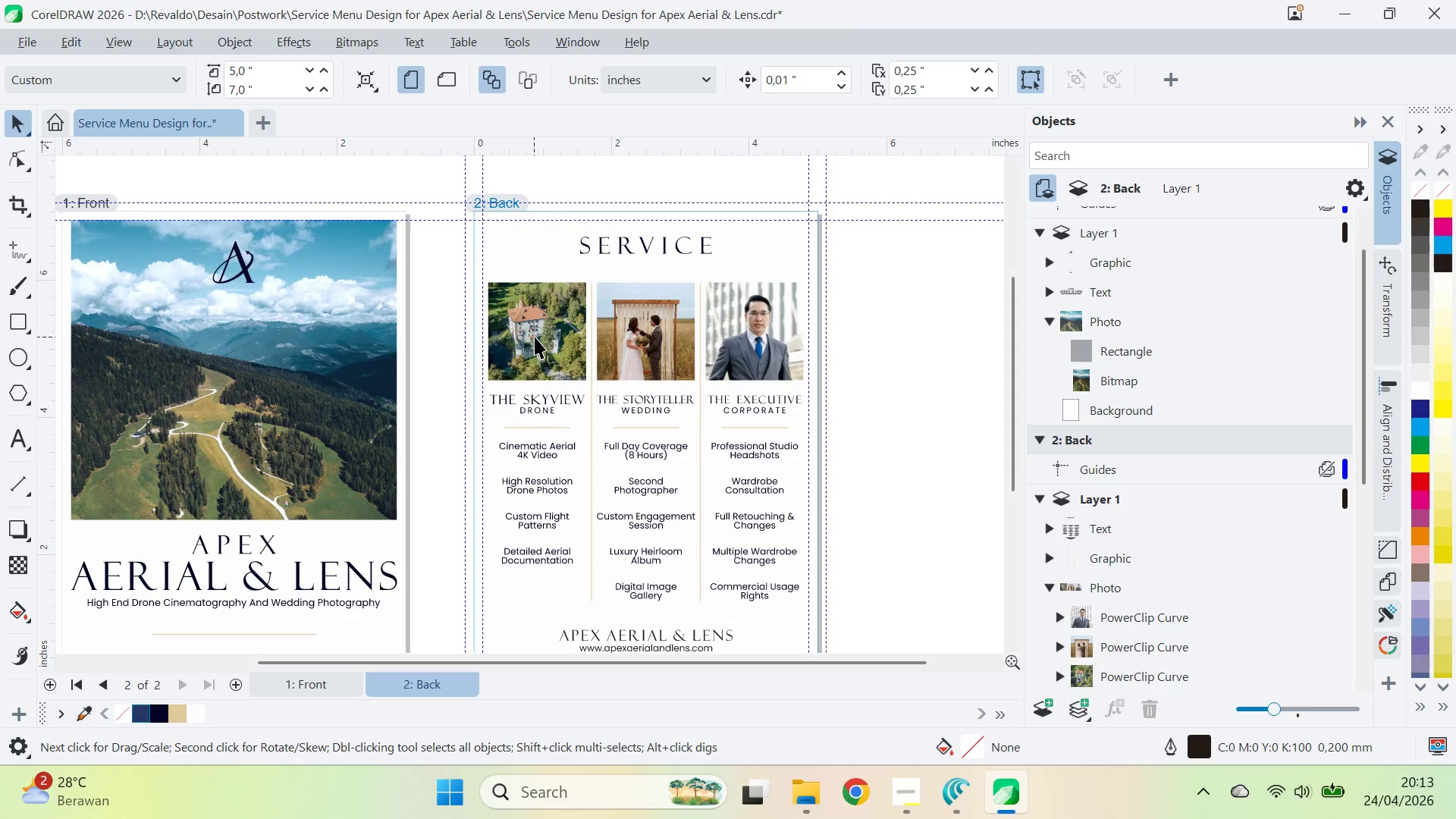 
triple_click([535, 337])
 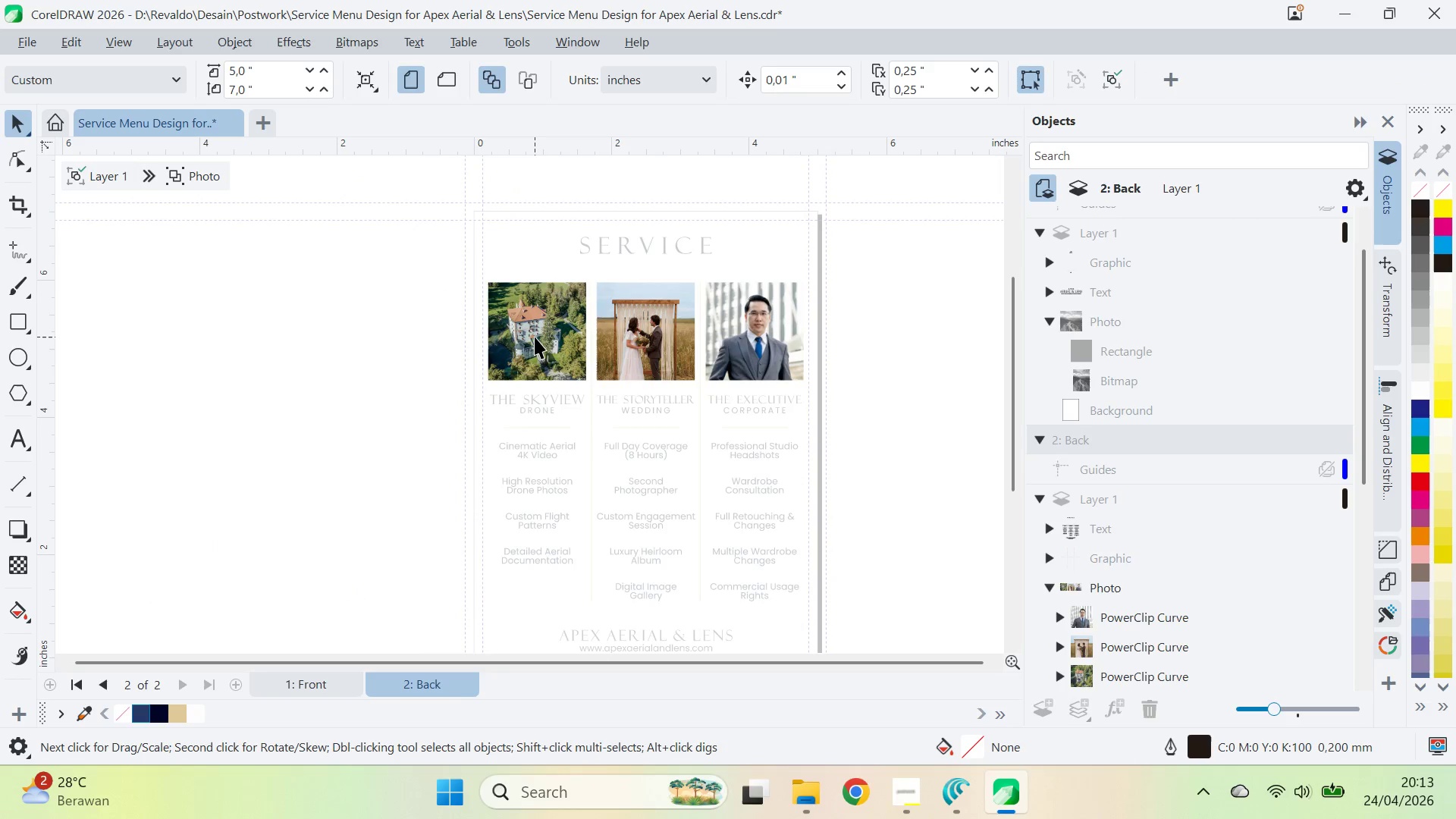 
left_click([535, 337])
 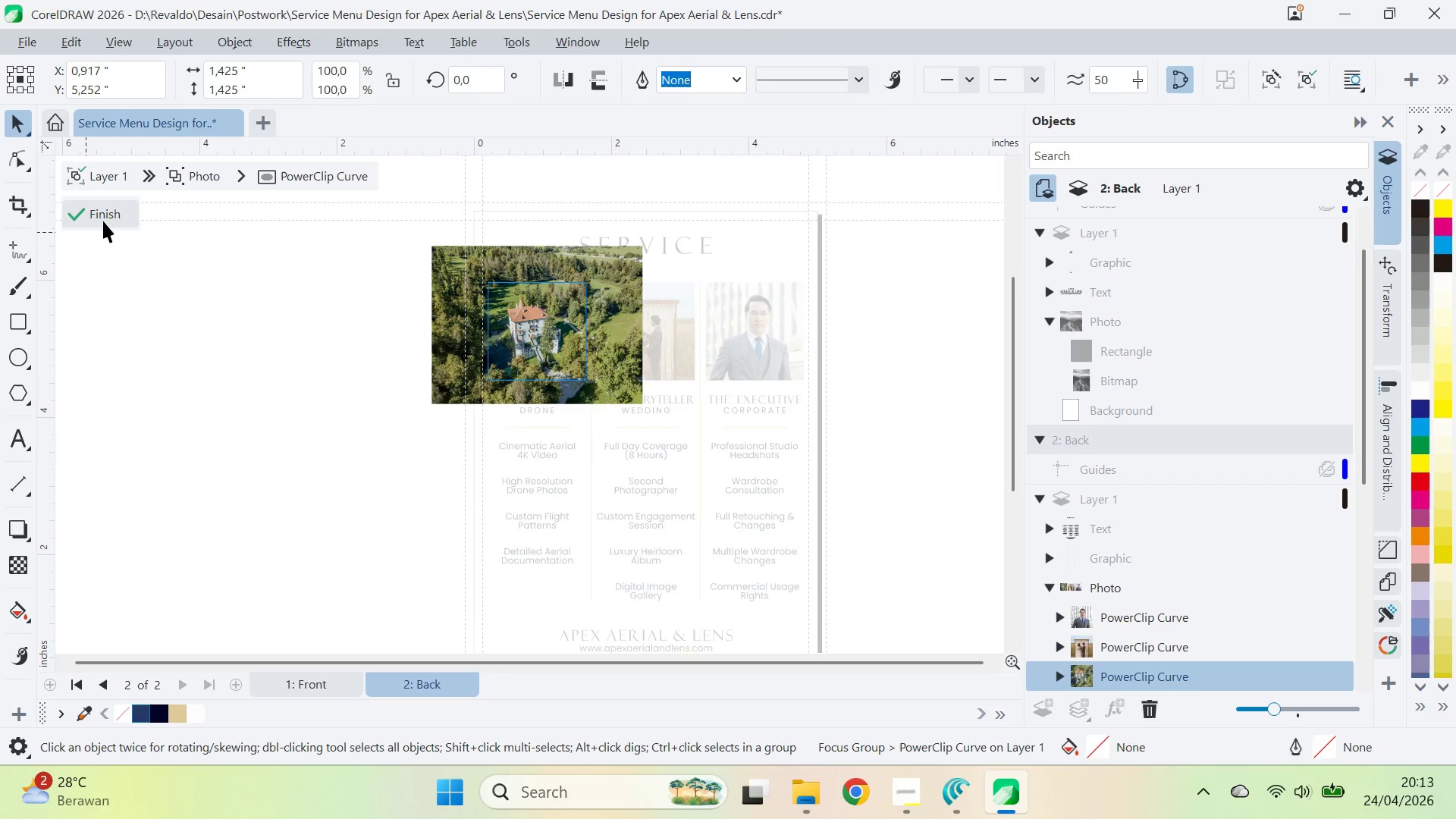 
key(Control+V)
 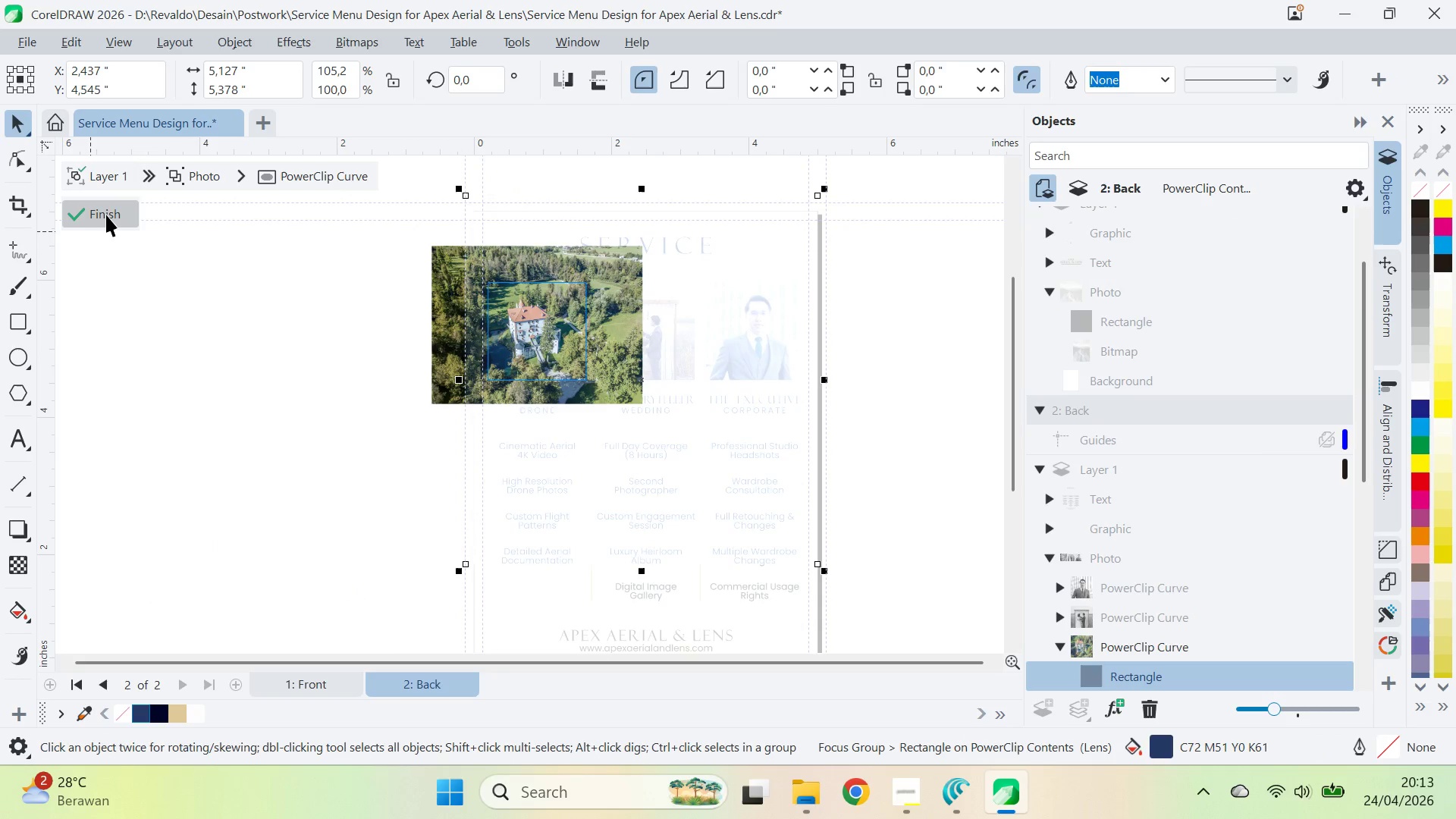 
left_click([246, 373])
 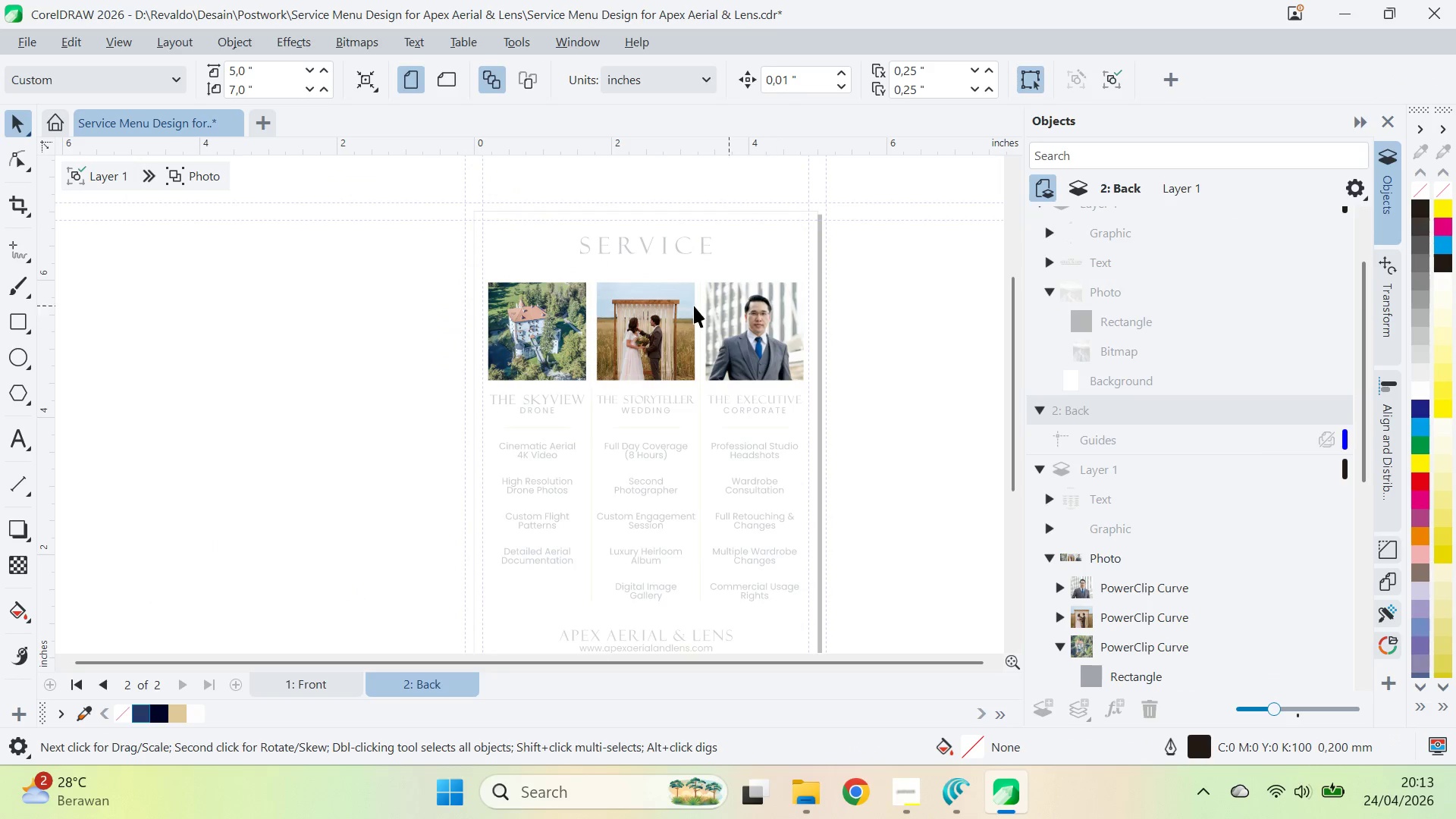 
left_click([651, 318])
 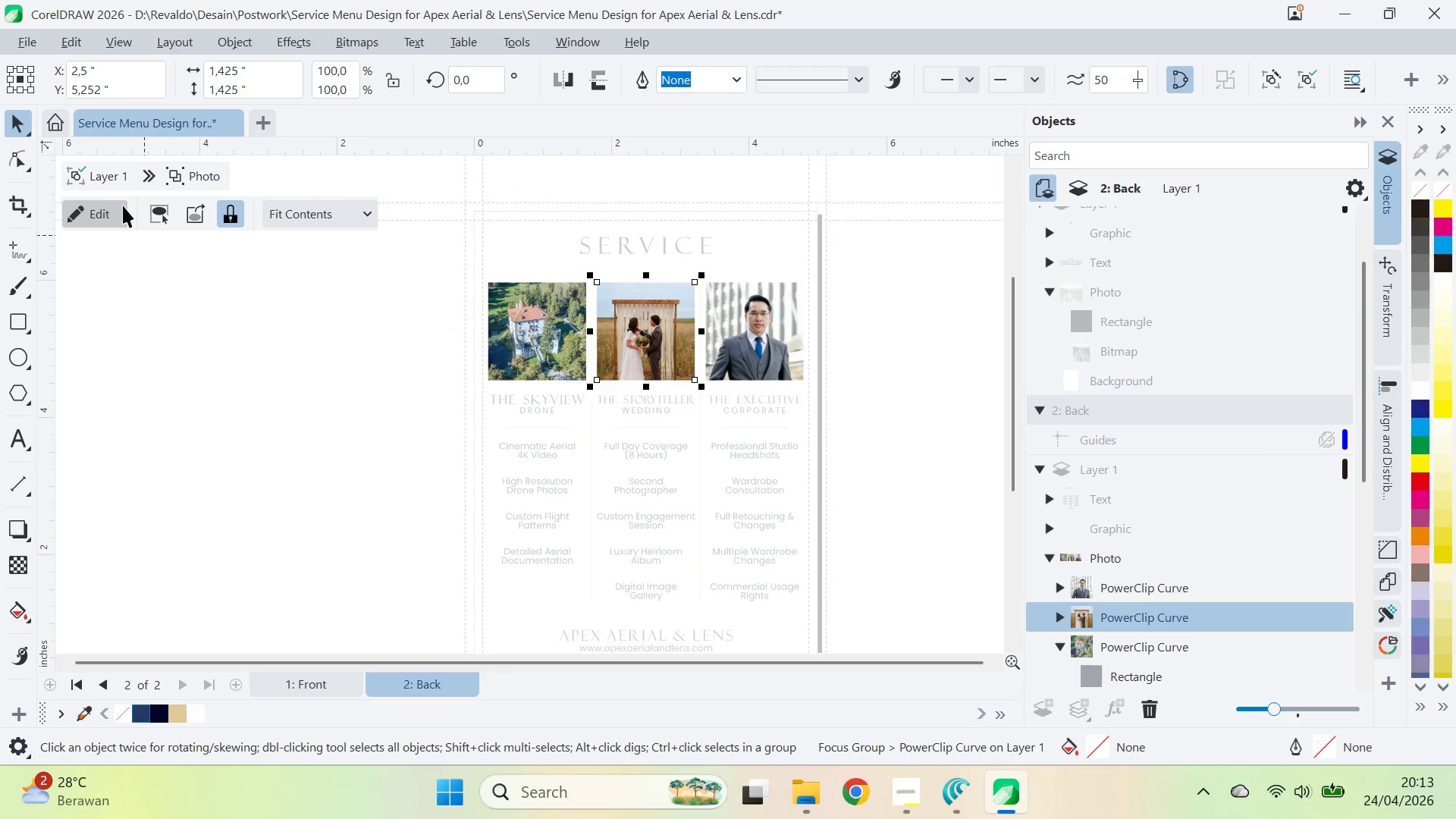 
key(Control+V)
 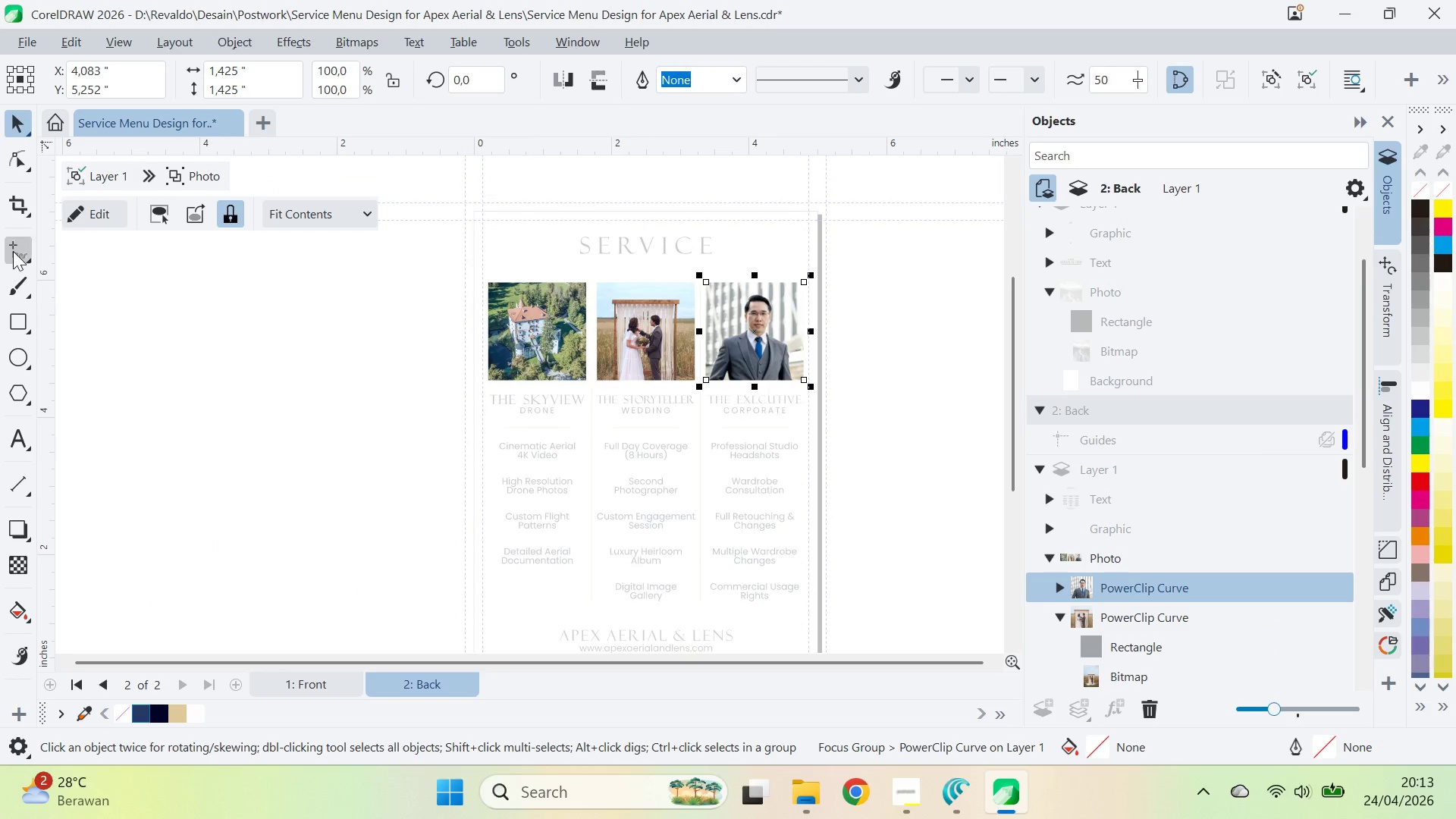 
key(Control+V)
 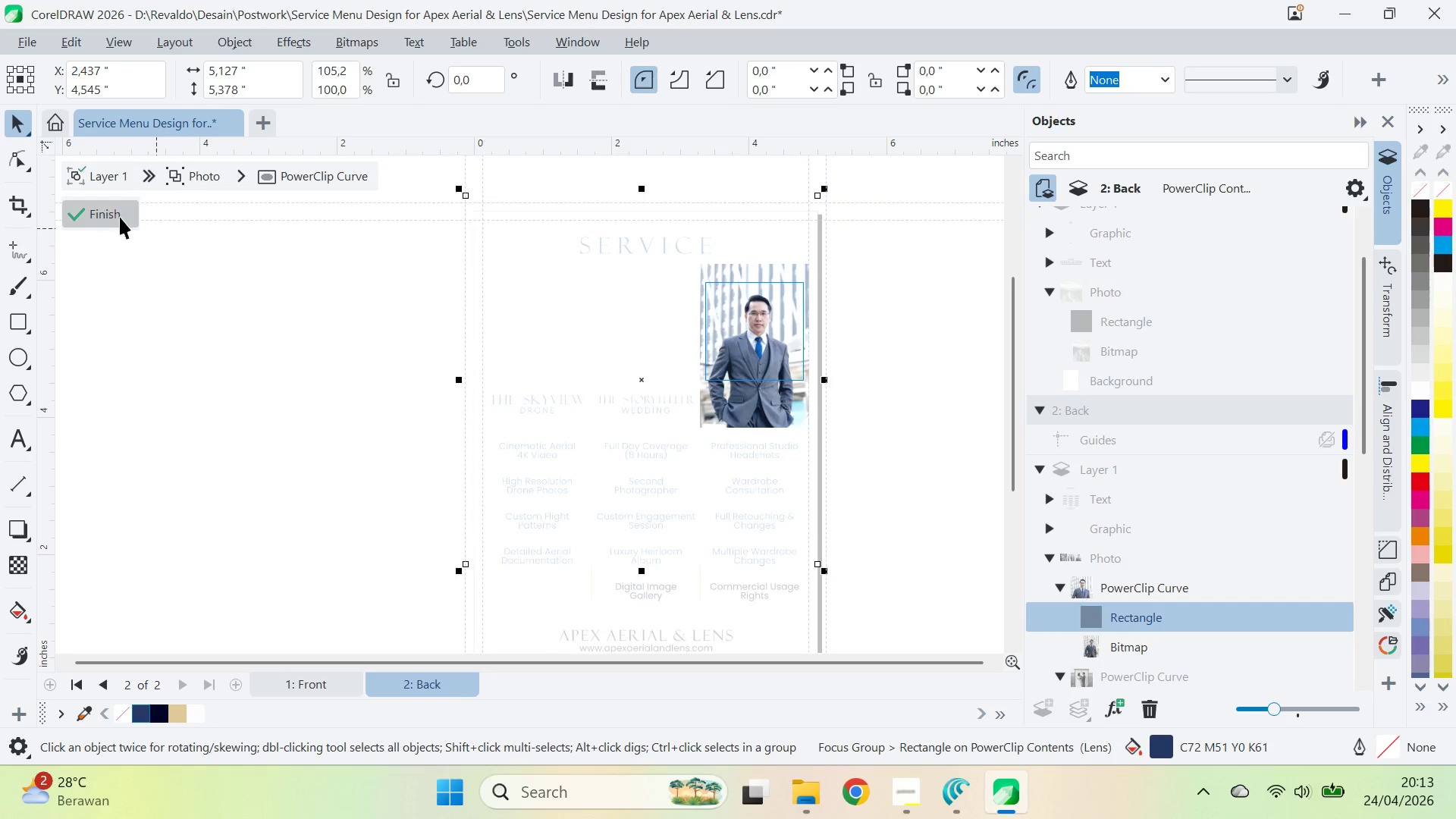 
left_click([261, 366])
 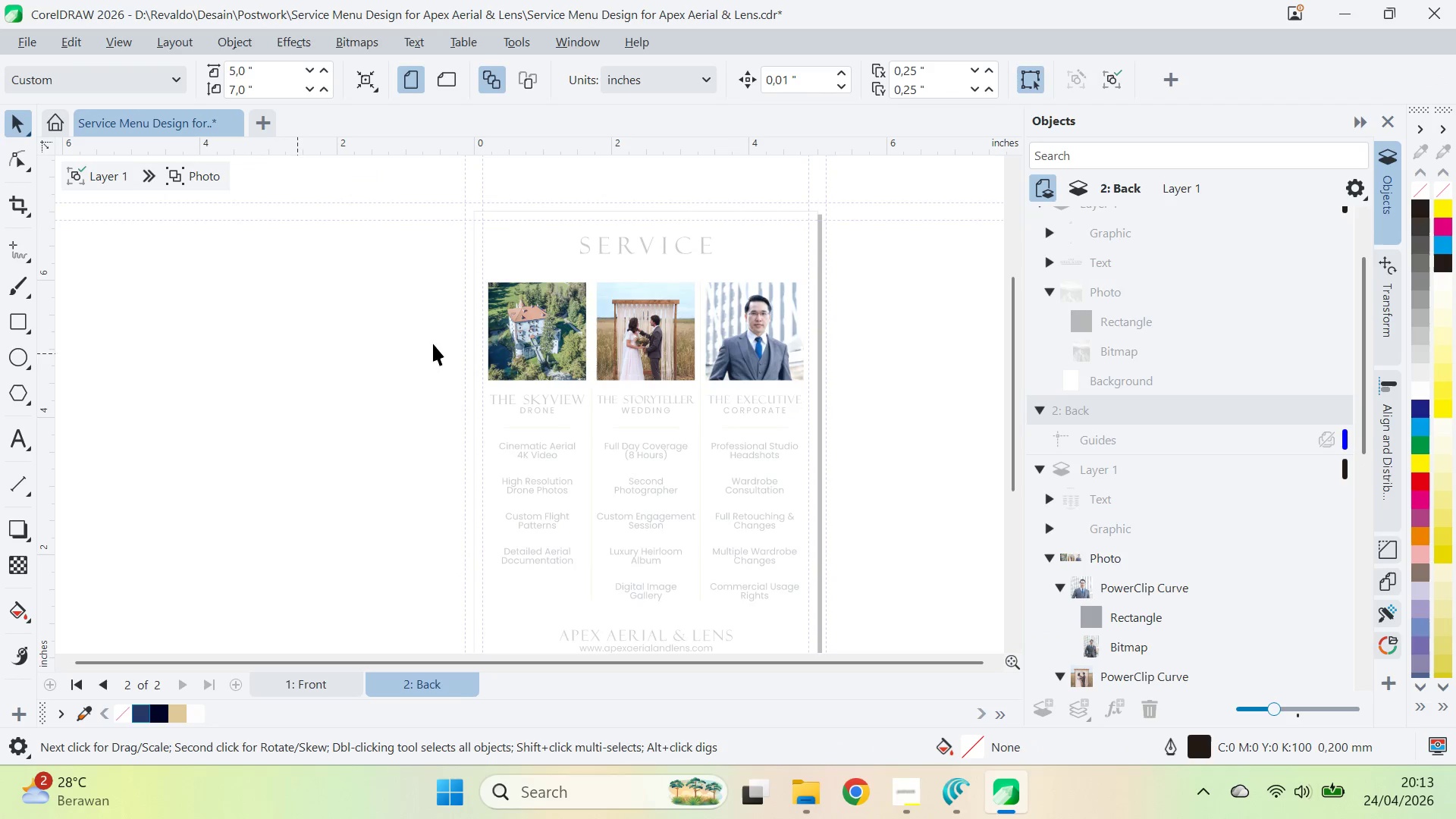 
key(Z)
 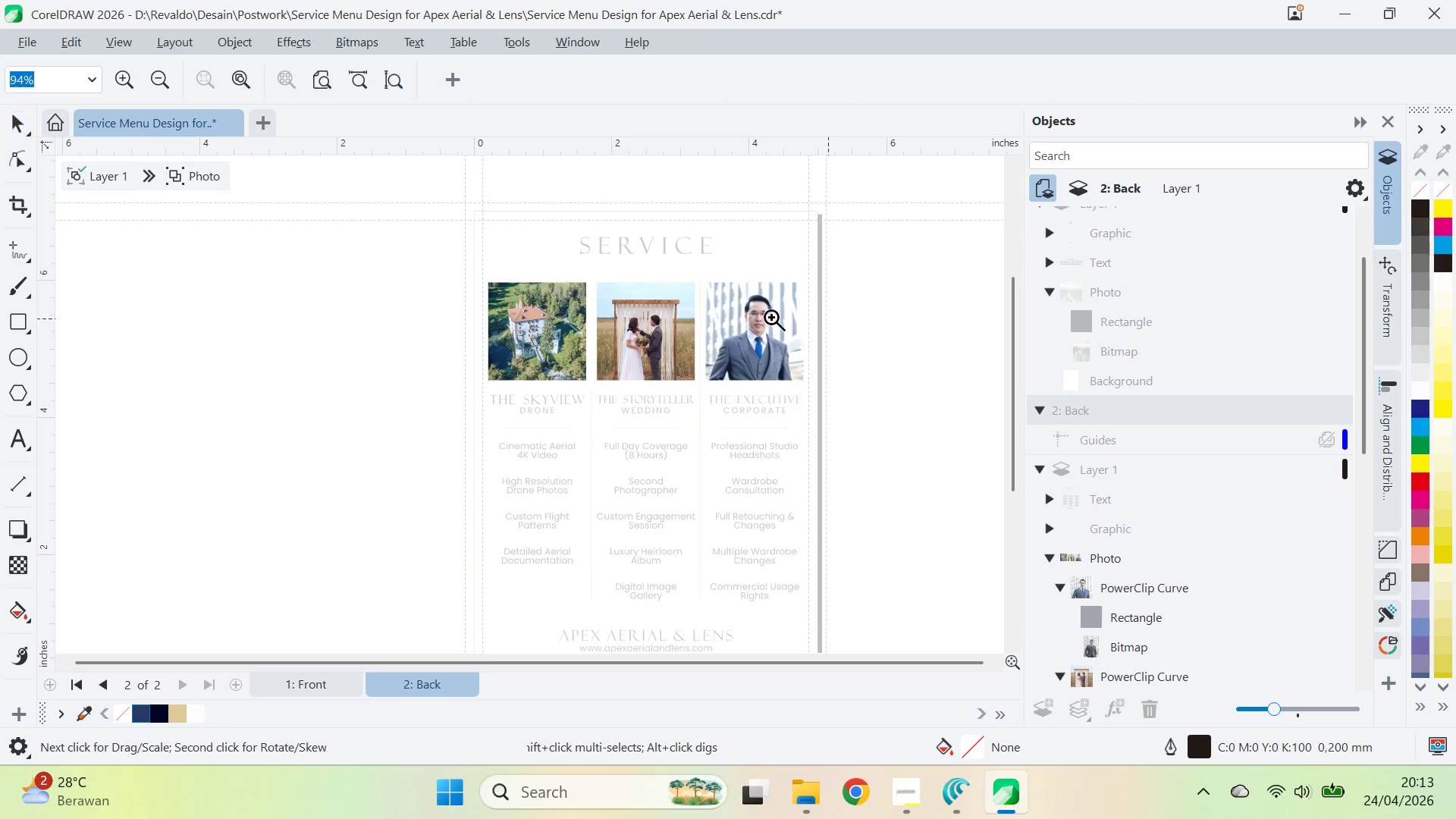 
left_click([685, 310])
 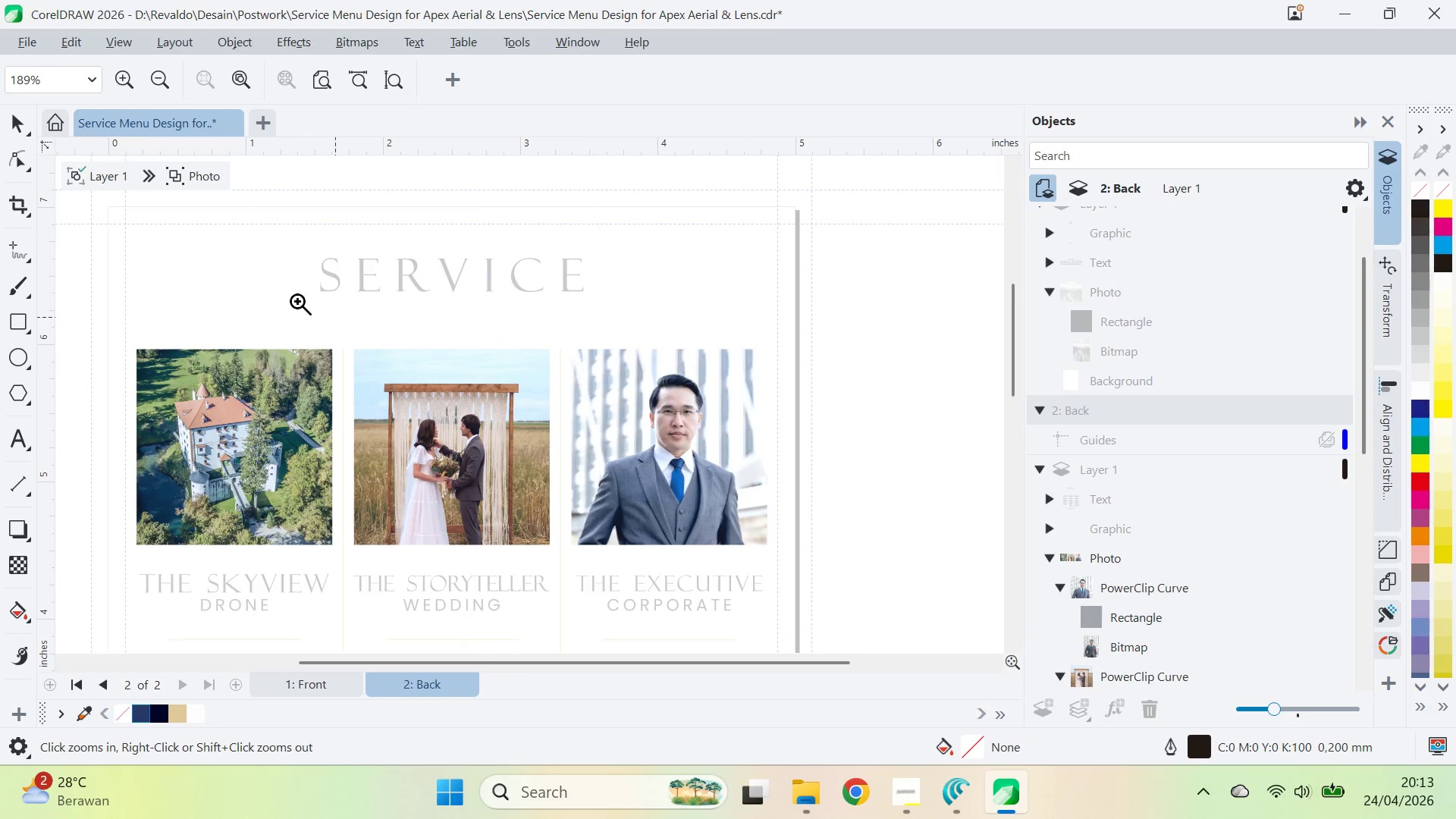 
key(V)
 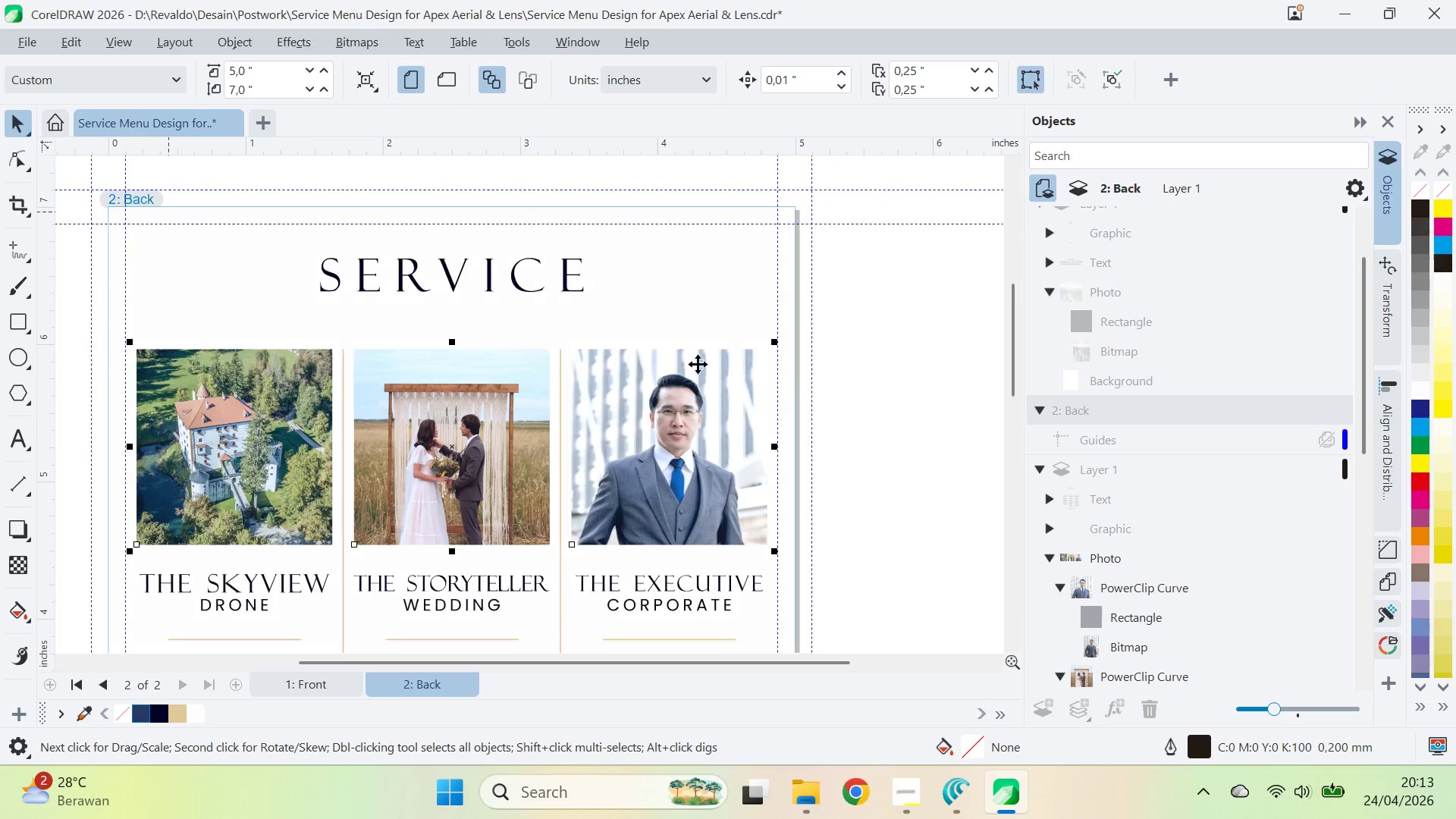 
left_click([842, 389])
 